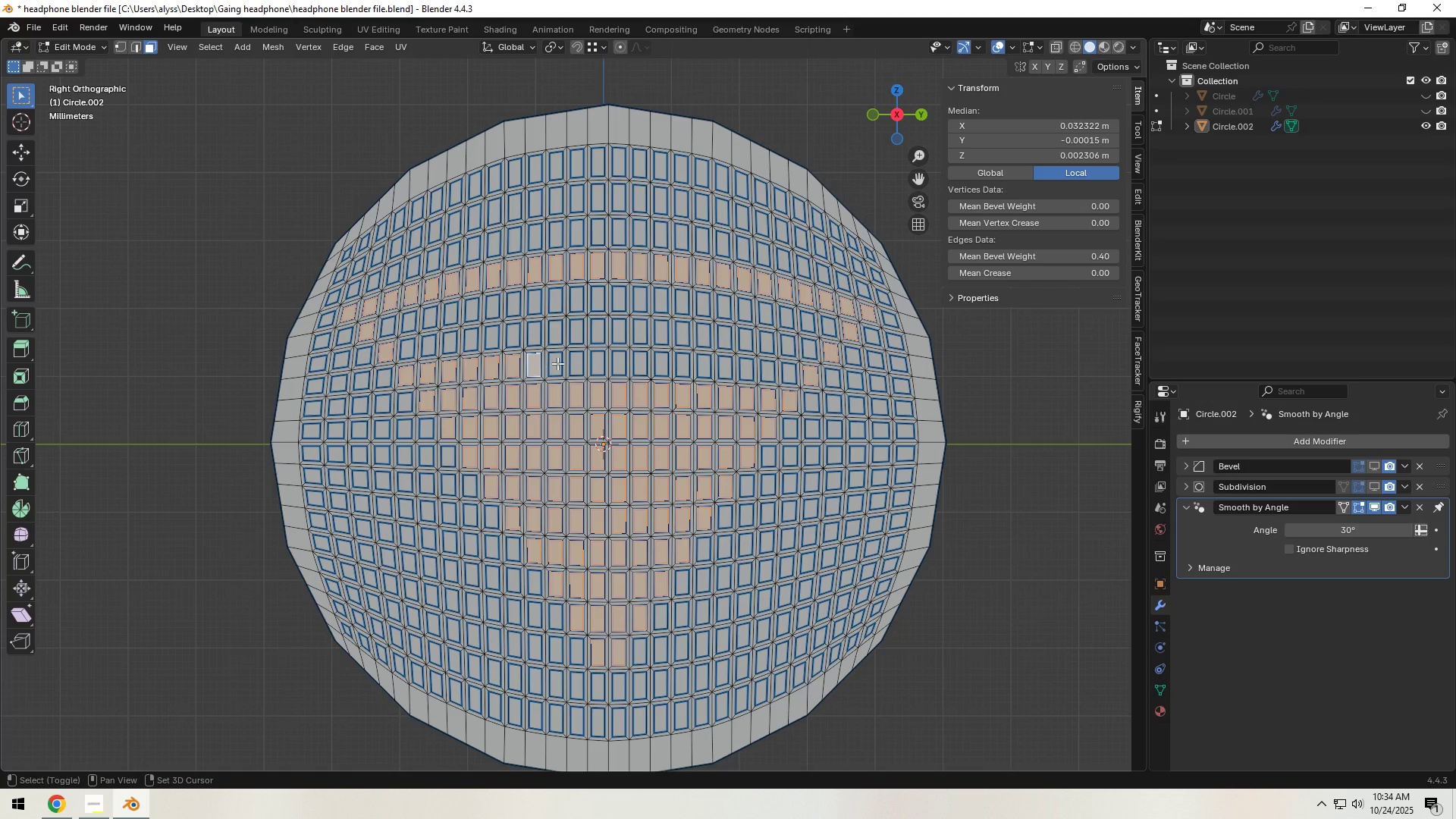 
triple_click([557, 363])
 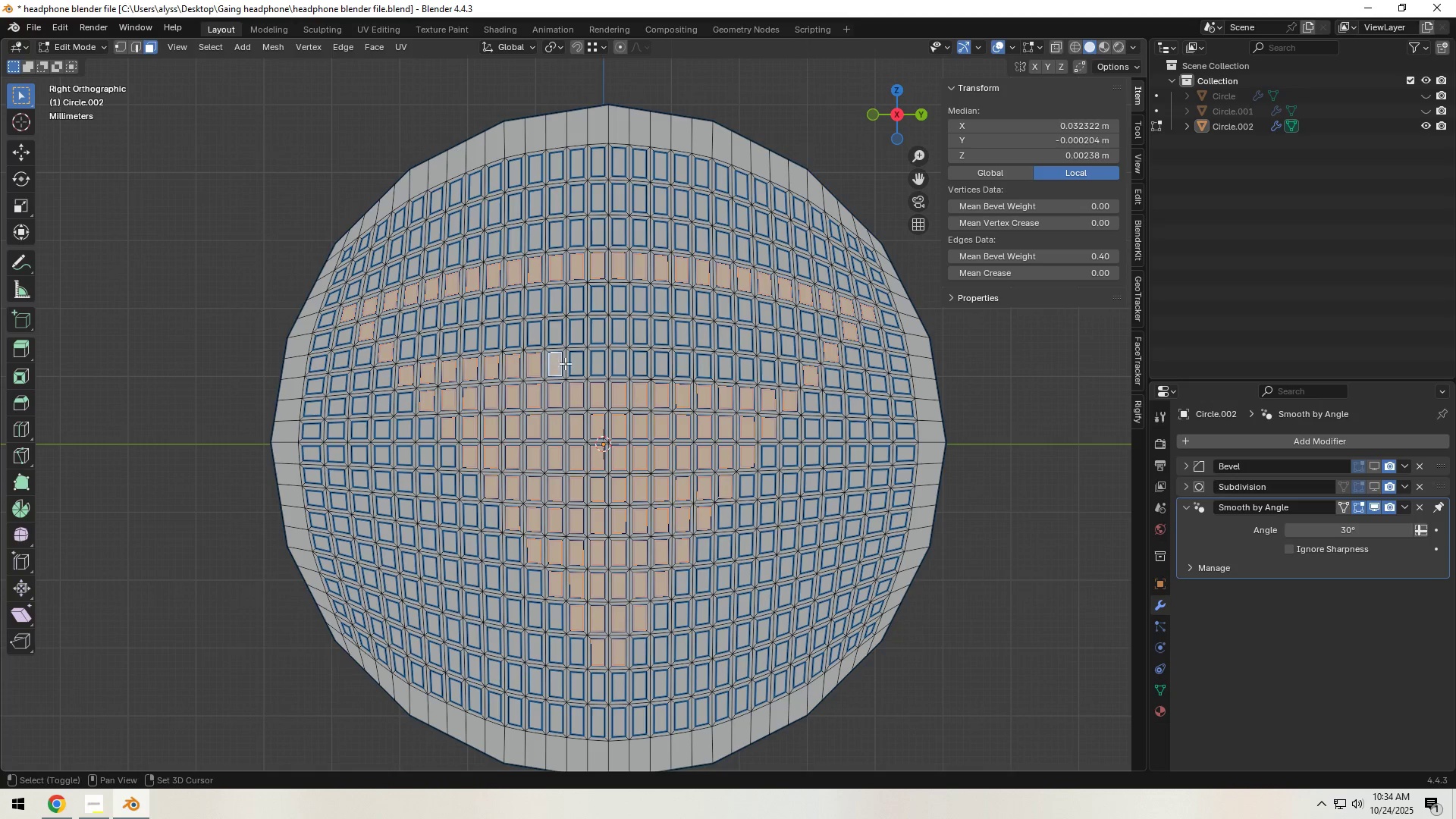 
hold_key(key=ShiftLeft, duration=1.51)
left_click([577, 362])
 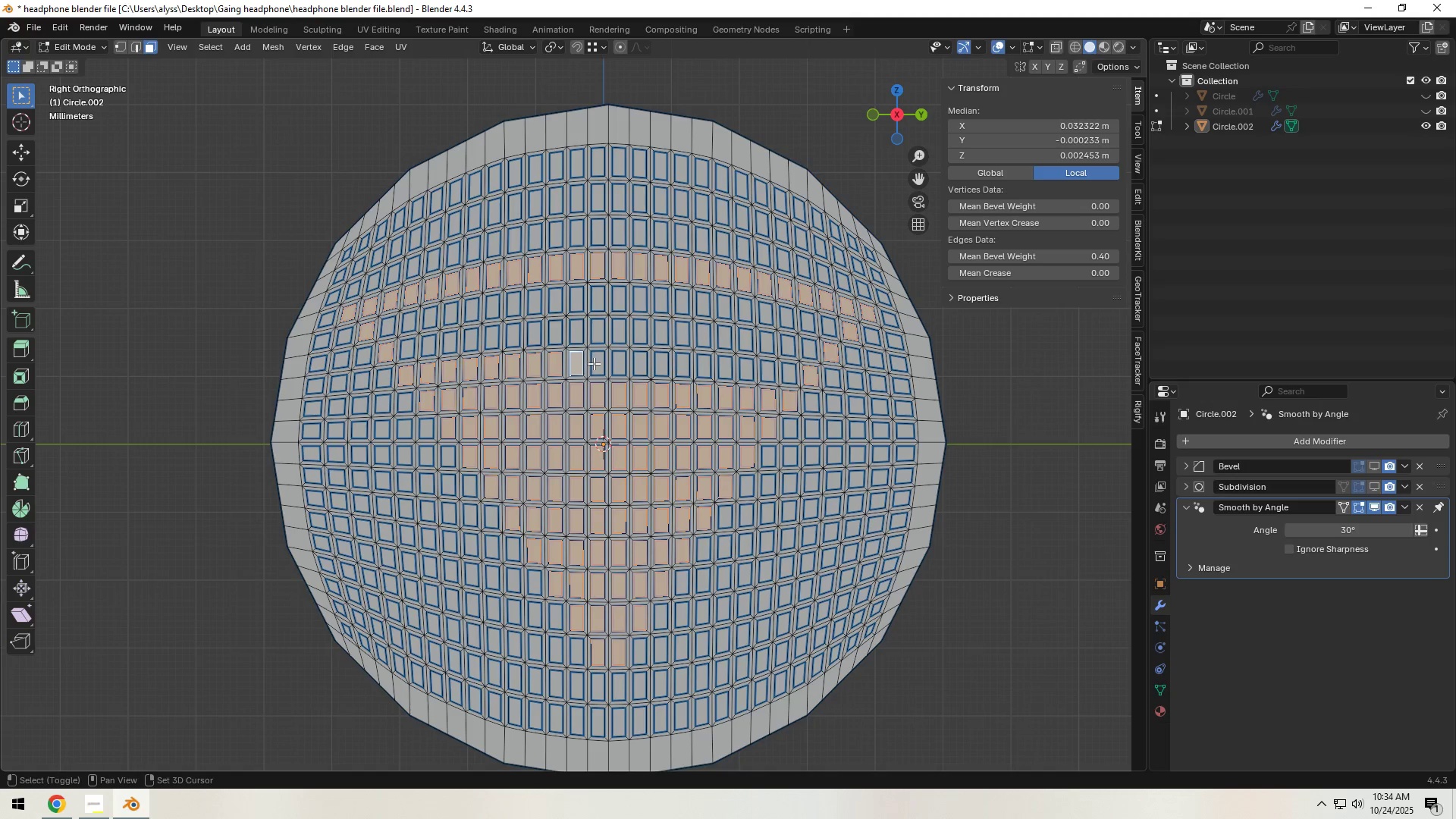 
left_click([595, 363])
 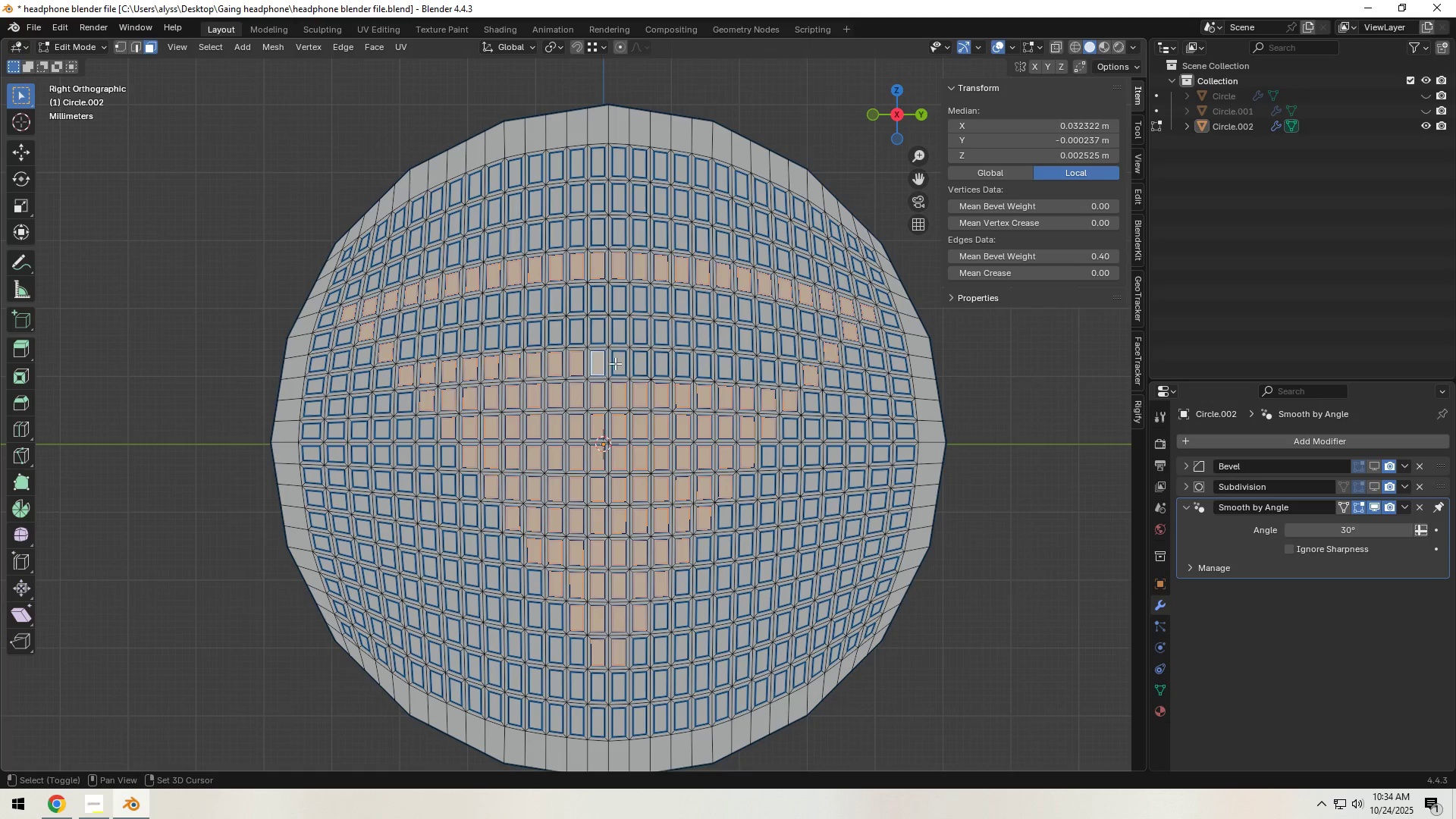 
hold_key(key=ShiftLeft, duration=1.53)
left_click([617, 363])
 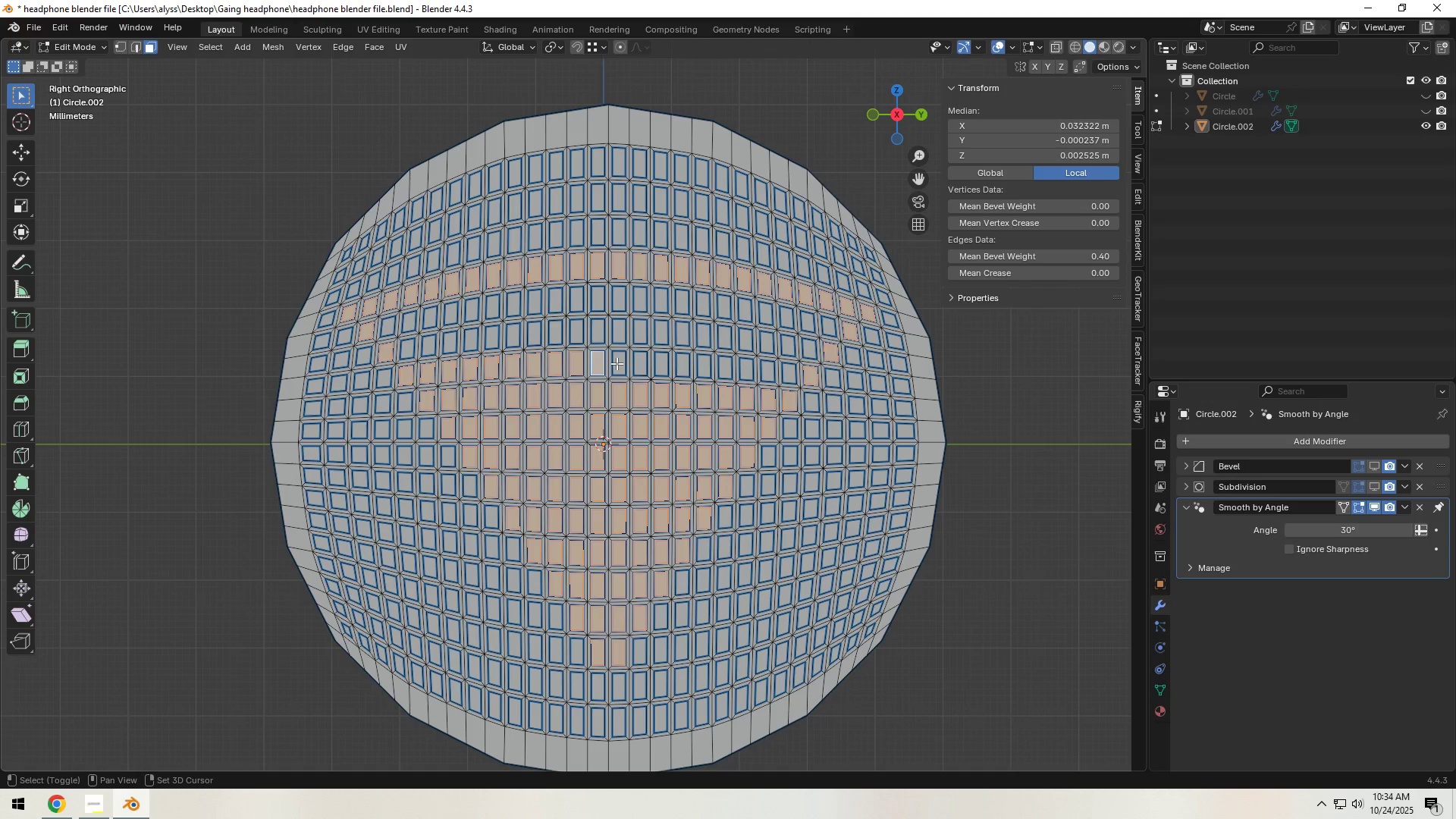 
double_click([645, 364])
 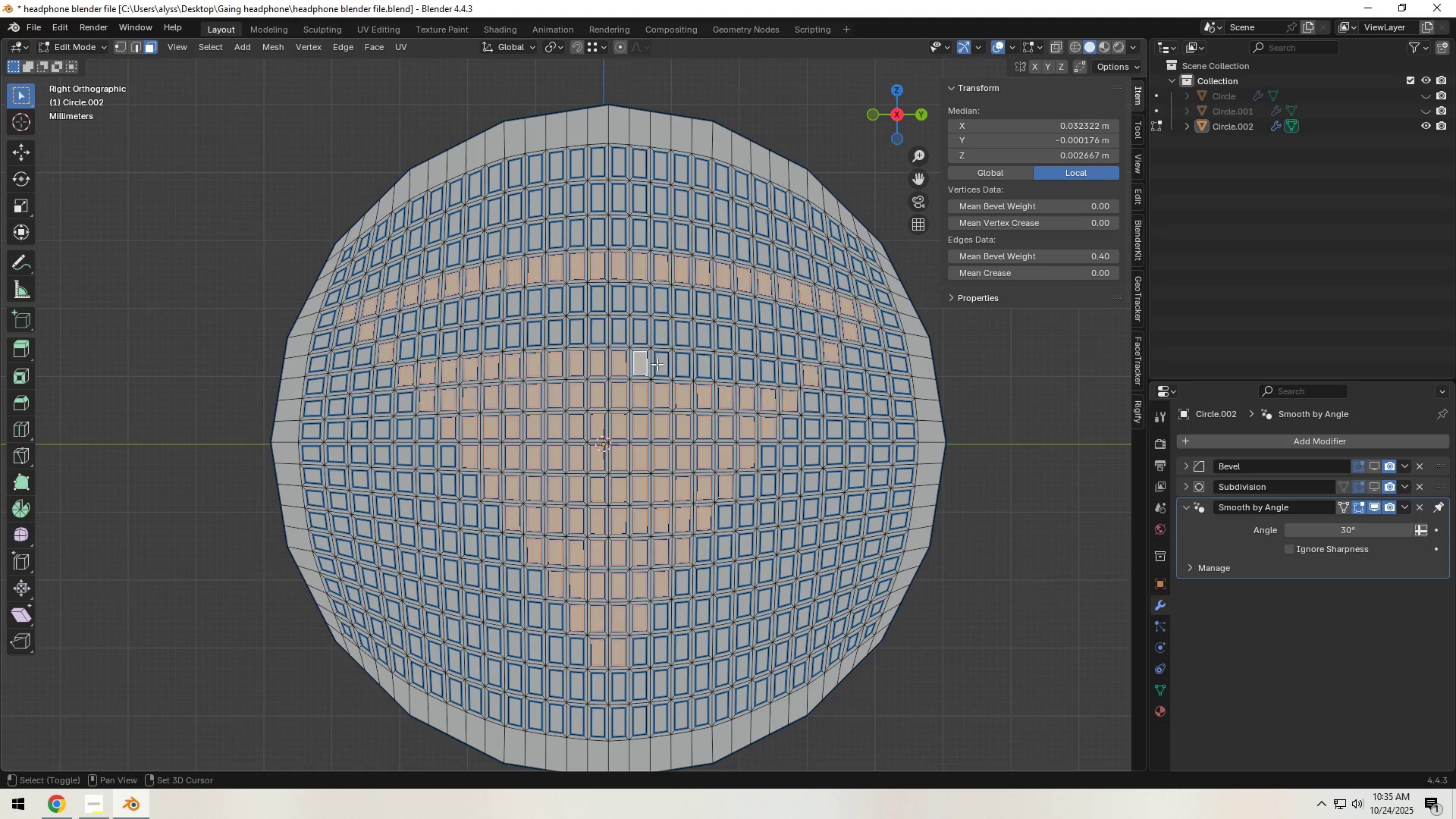 
triple_click([659, 364])
 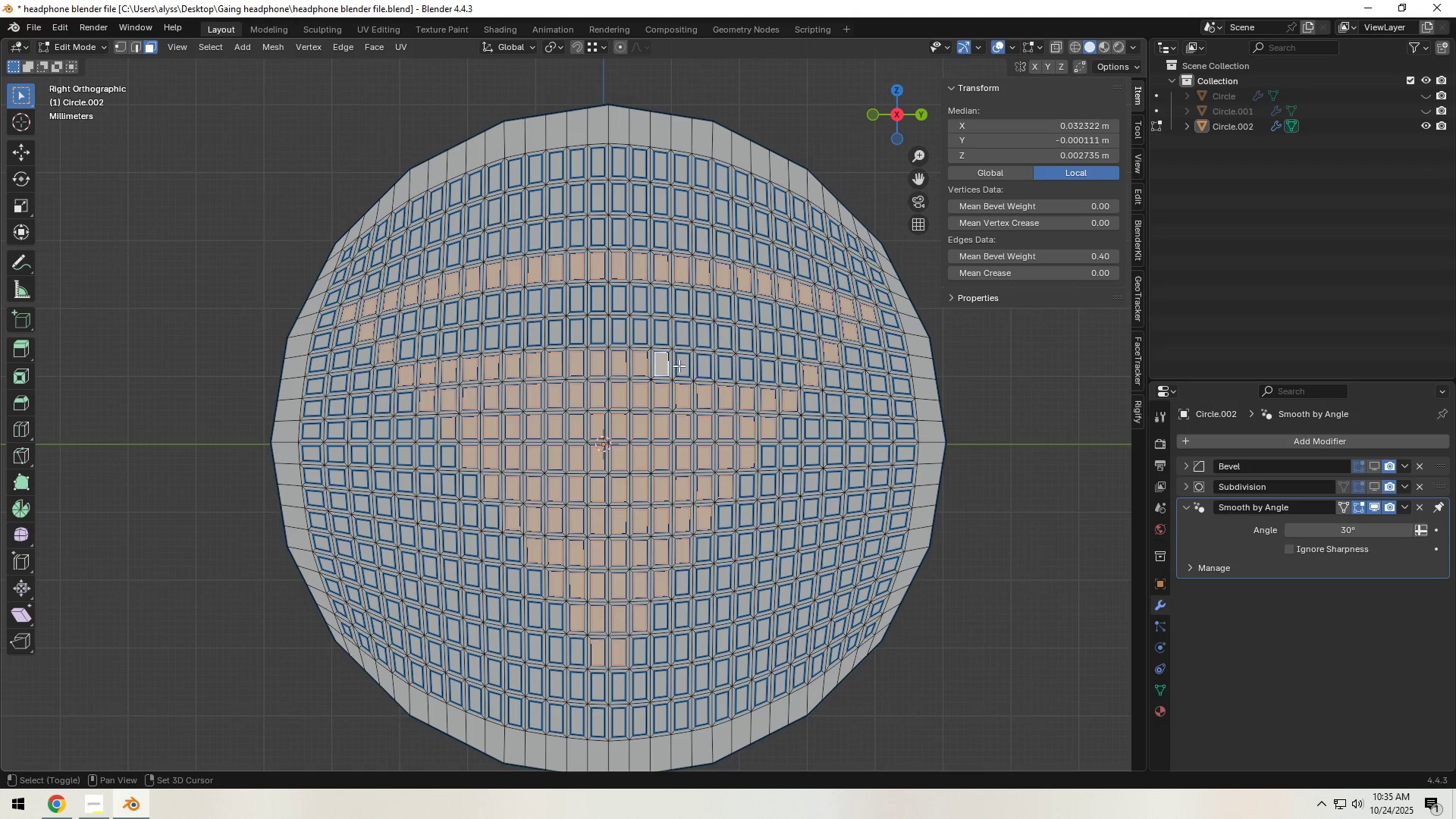 
hold_key(key=ShiftLeft, duration=1.51)
triple_click([679, 366])
 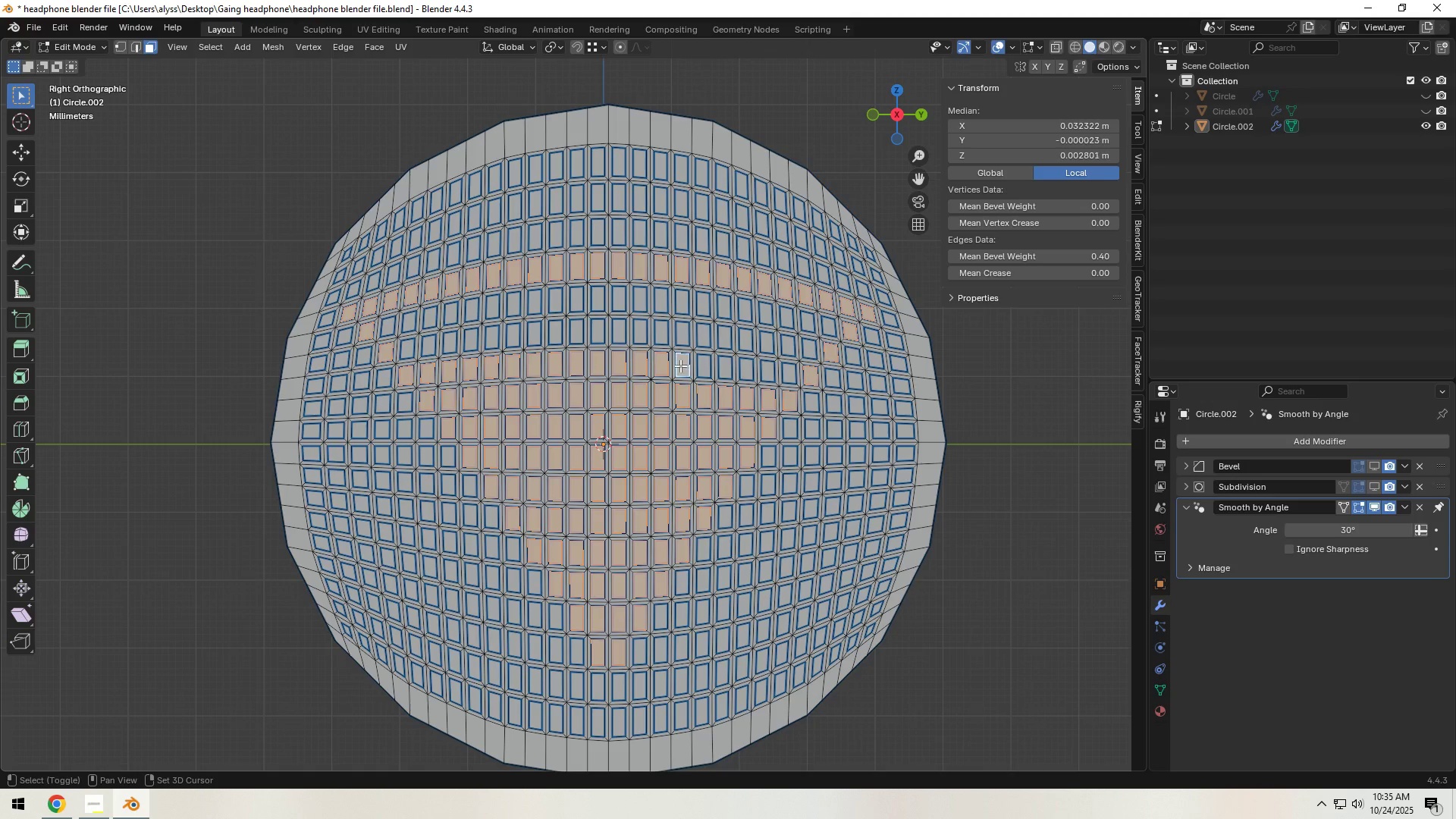 
left_click([706, 366])
 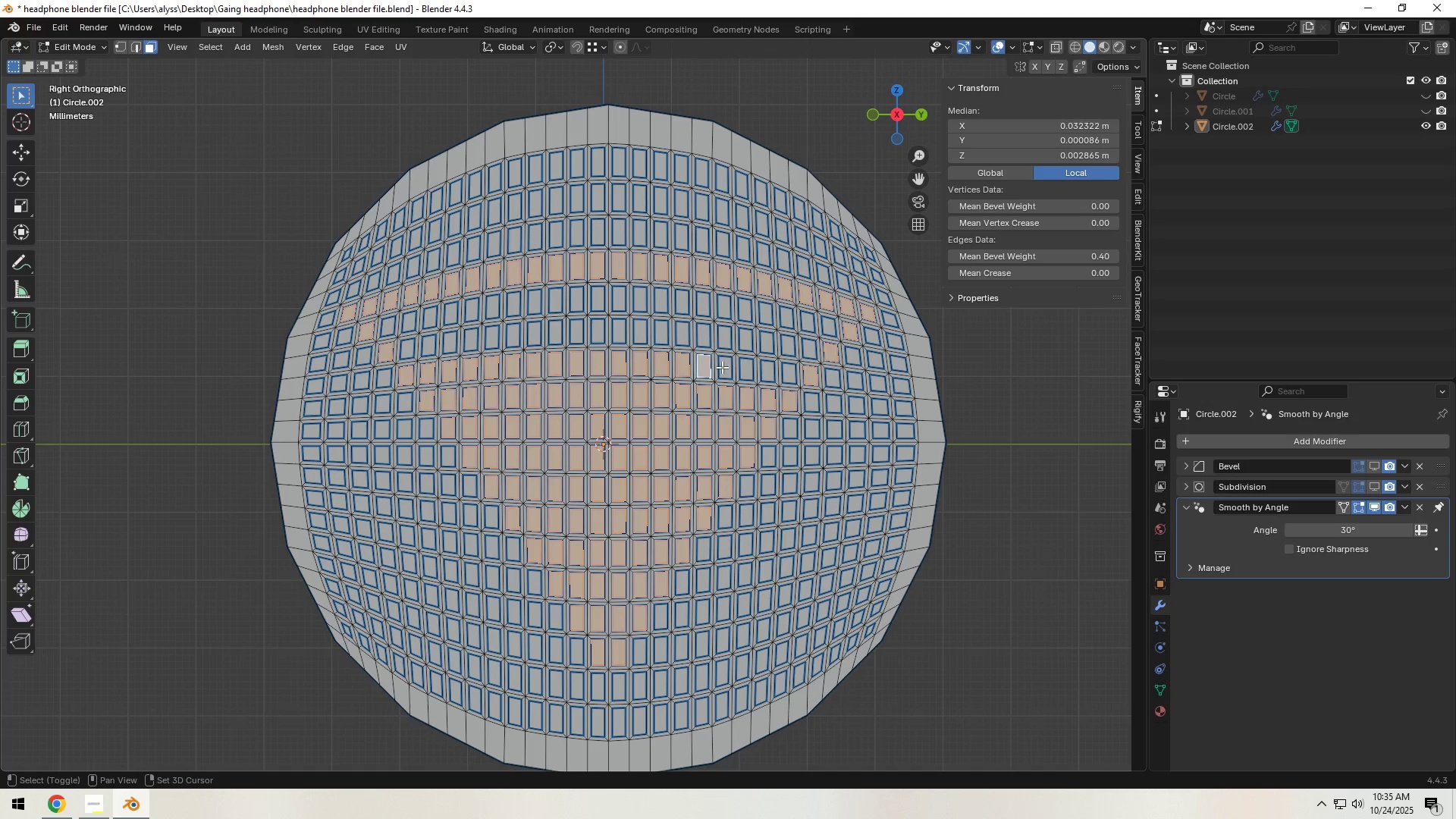 
left_click([727, 368])
 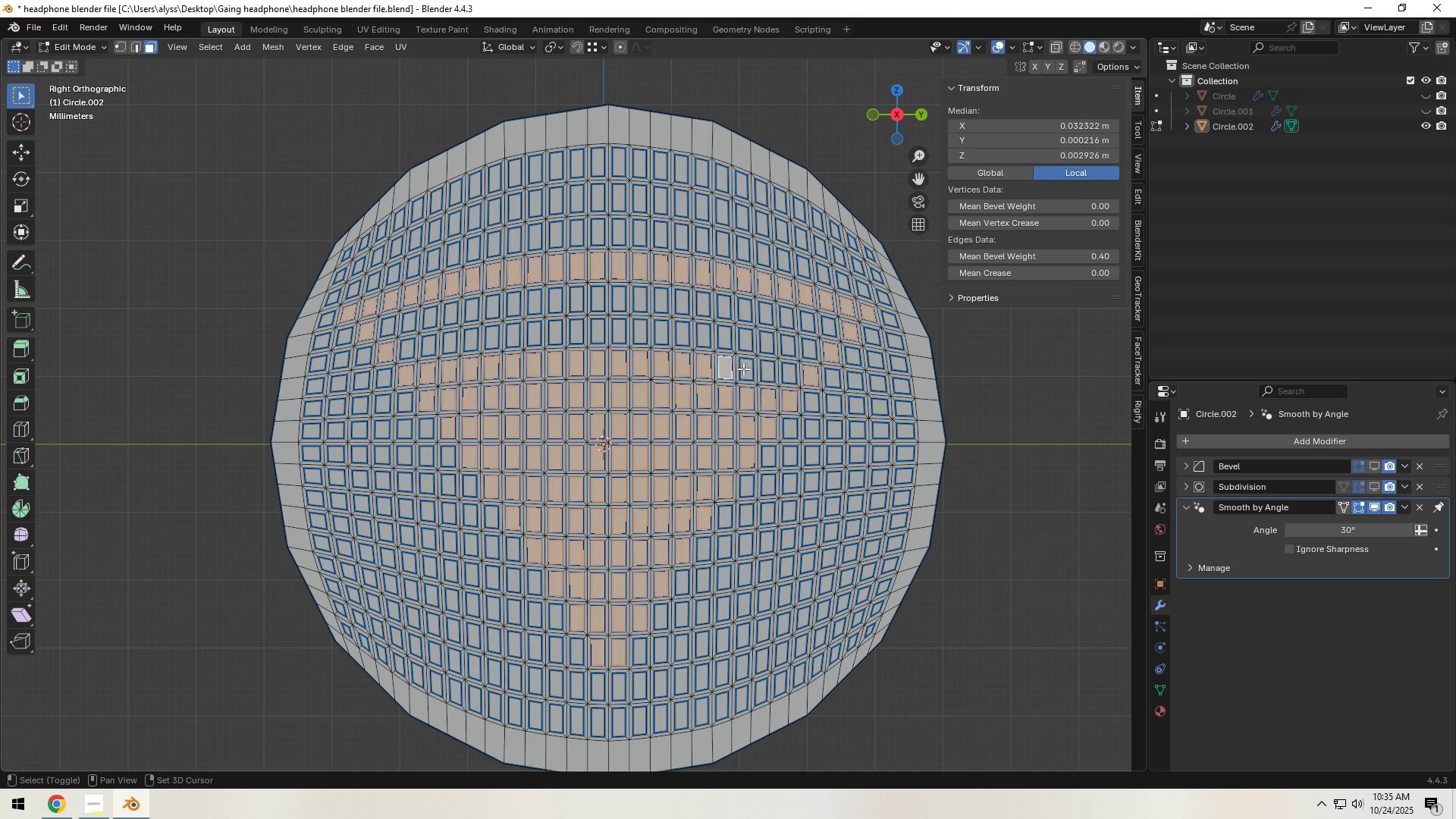 
hold_key(key=ShiftLeft, duration=1.52)
left_click([746, 369])
 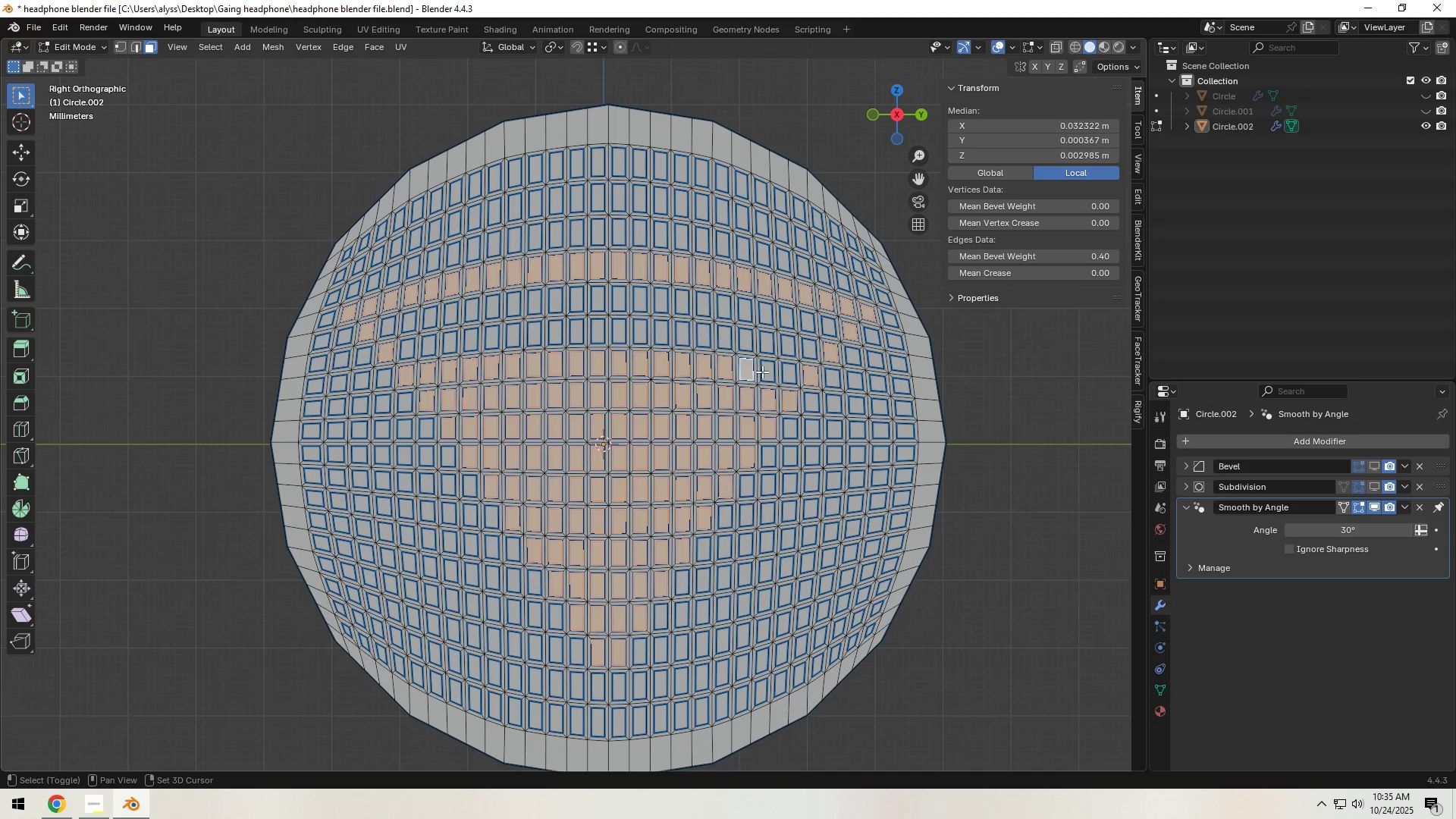 
left_click([766, 372])
 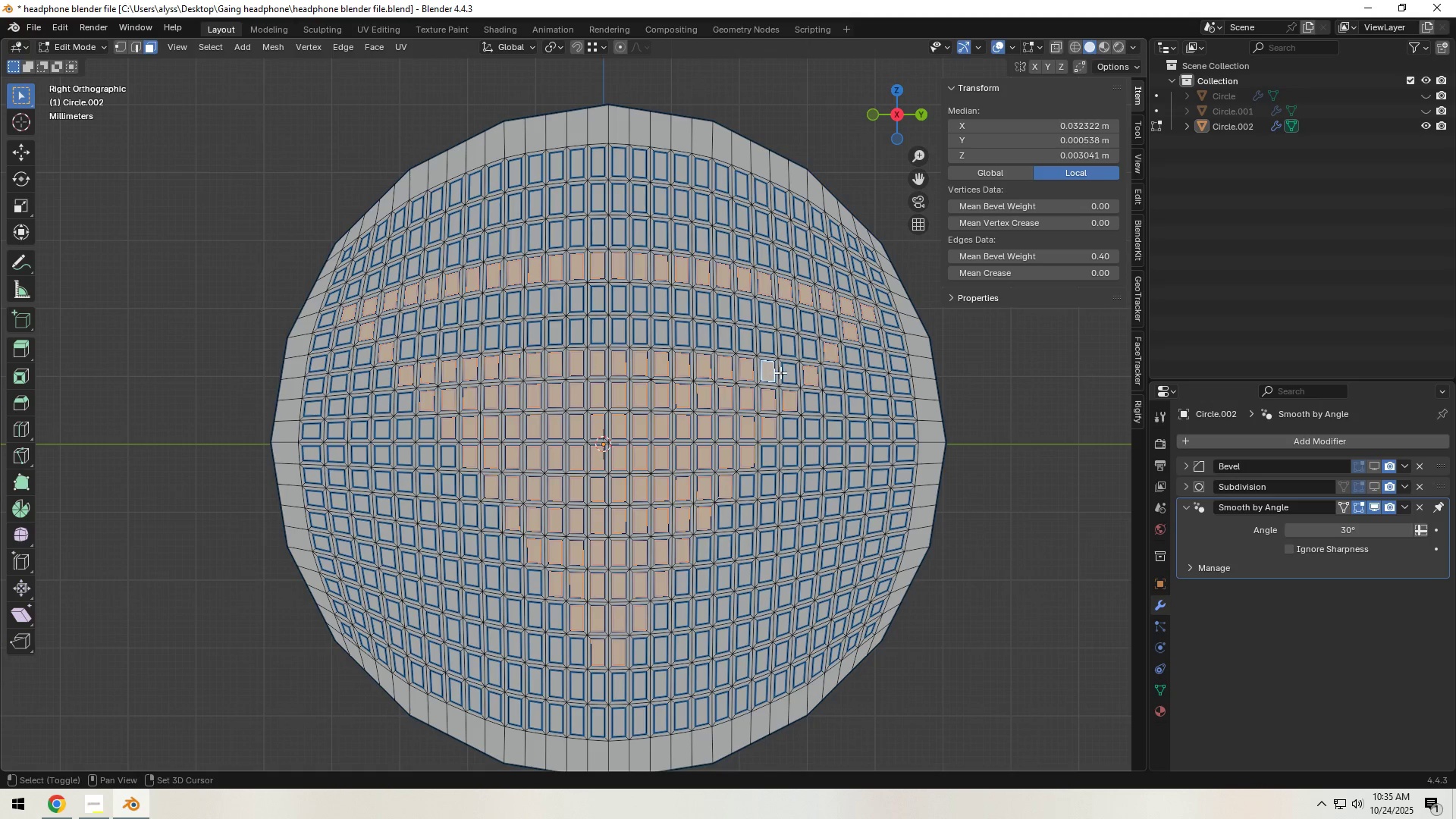 
left_click([786, 373])
 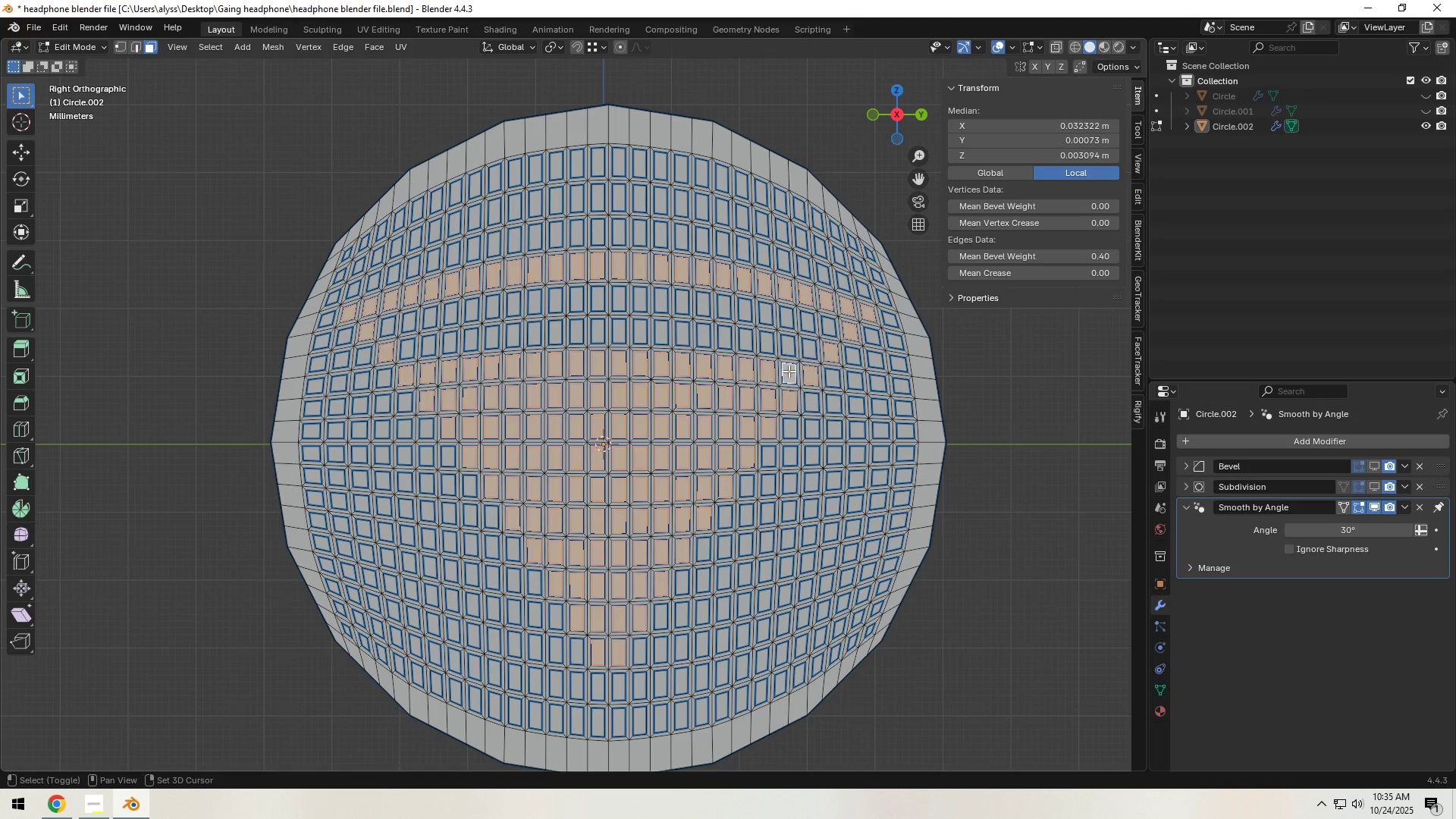 
hold_key(key=ShiftLeft, duration=1.52)
left_click([811, 350])
 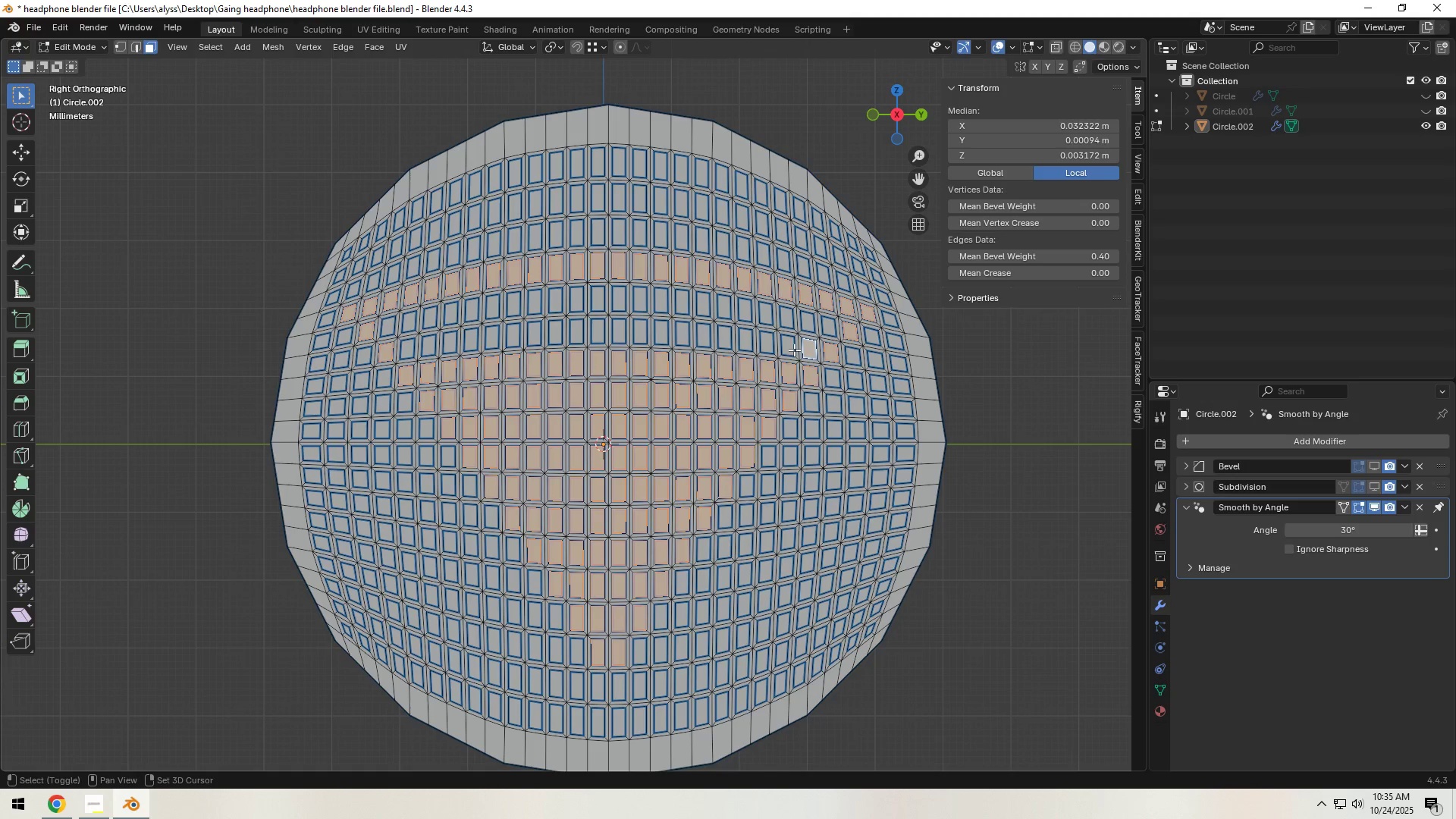 
left_click([790, 347])
 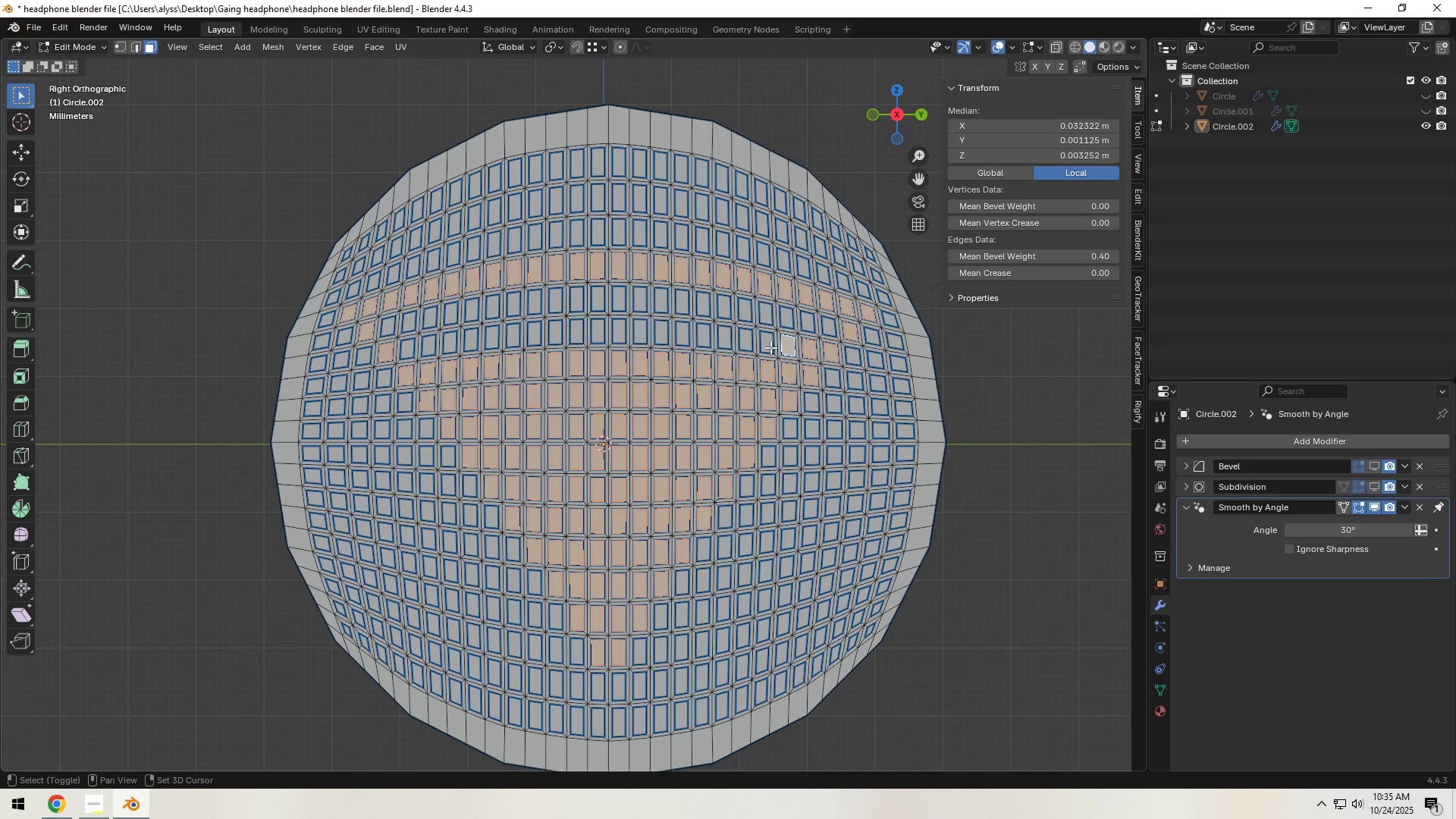 
hold_key(key=ShiftLeft, duration=1.51)
left_click([767, 347])
 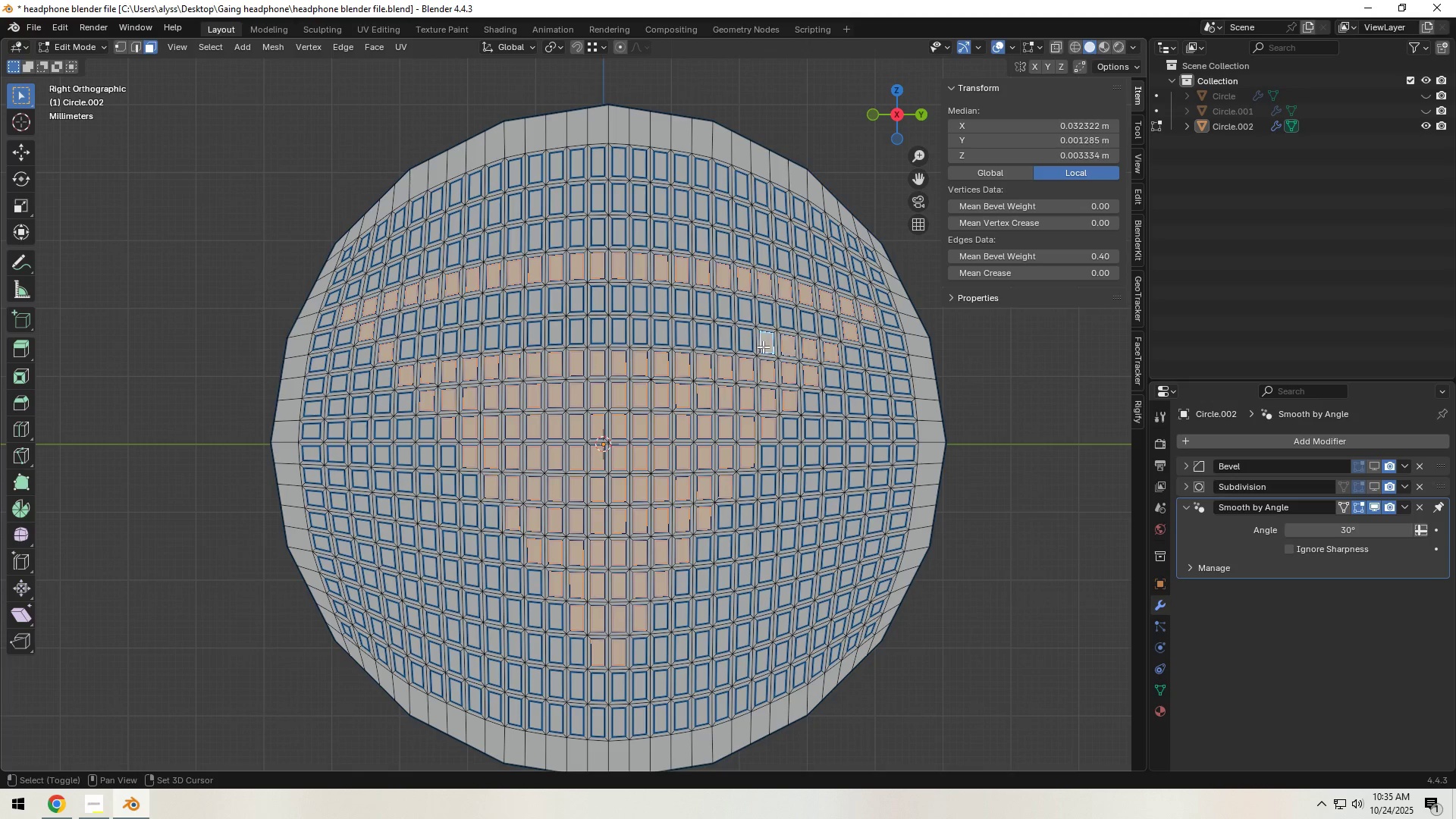 
double_click([746, 345])
 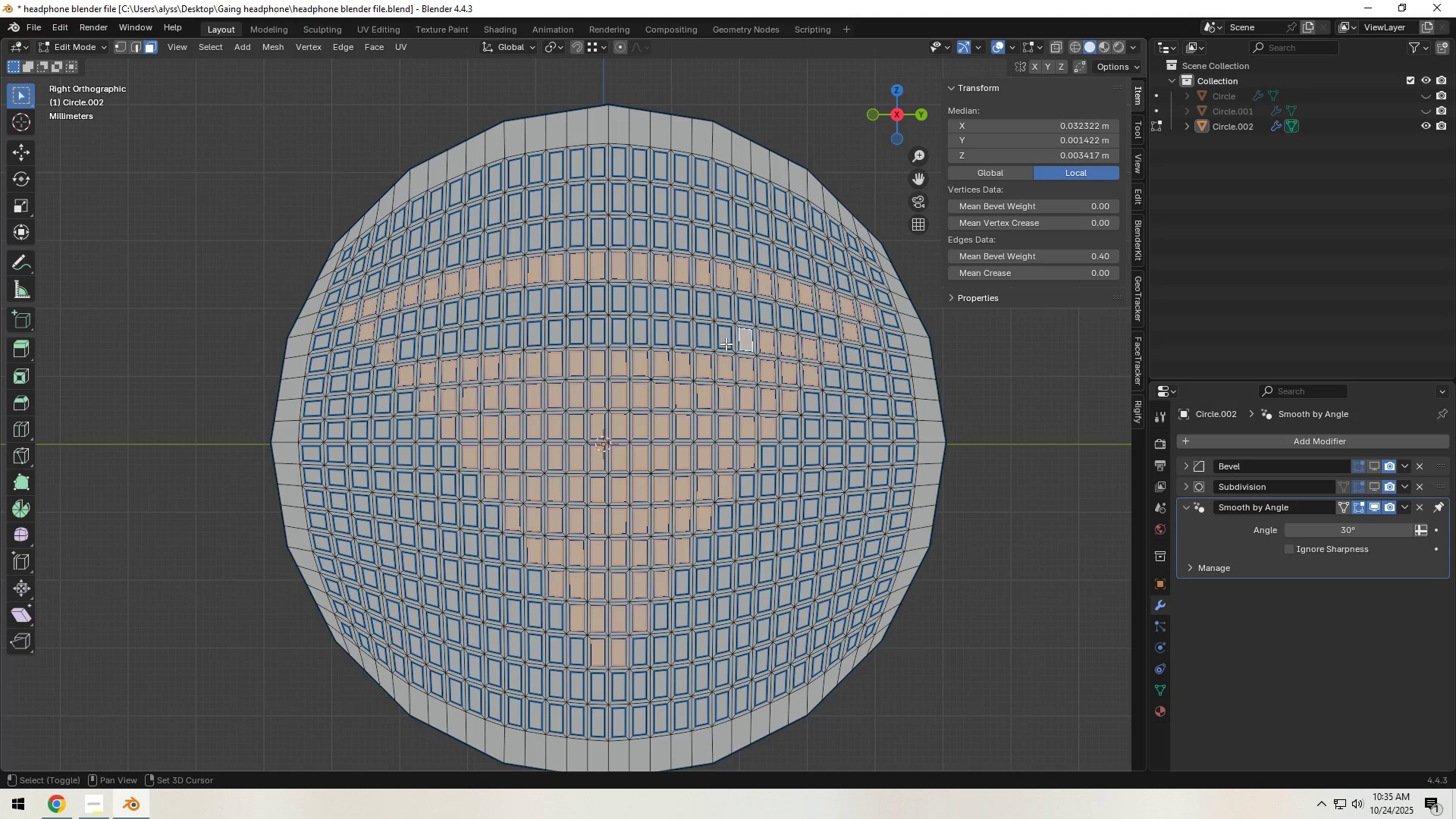 
triple_click([725, 343])
 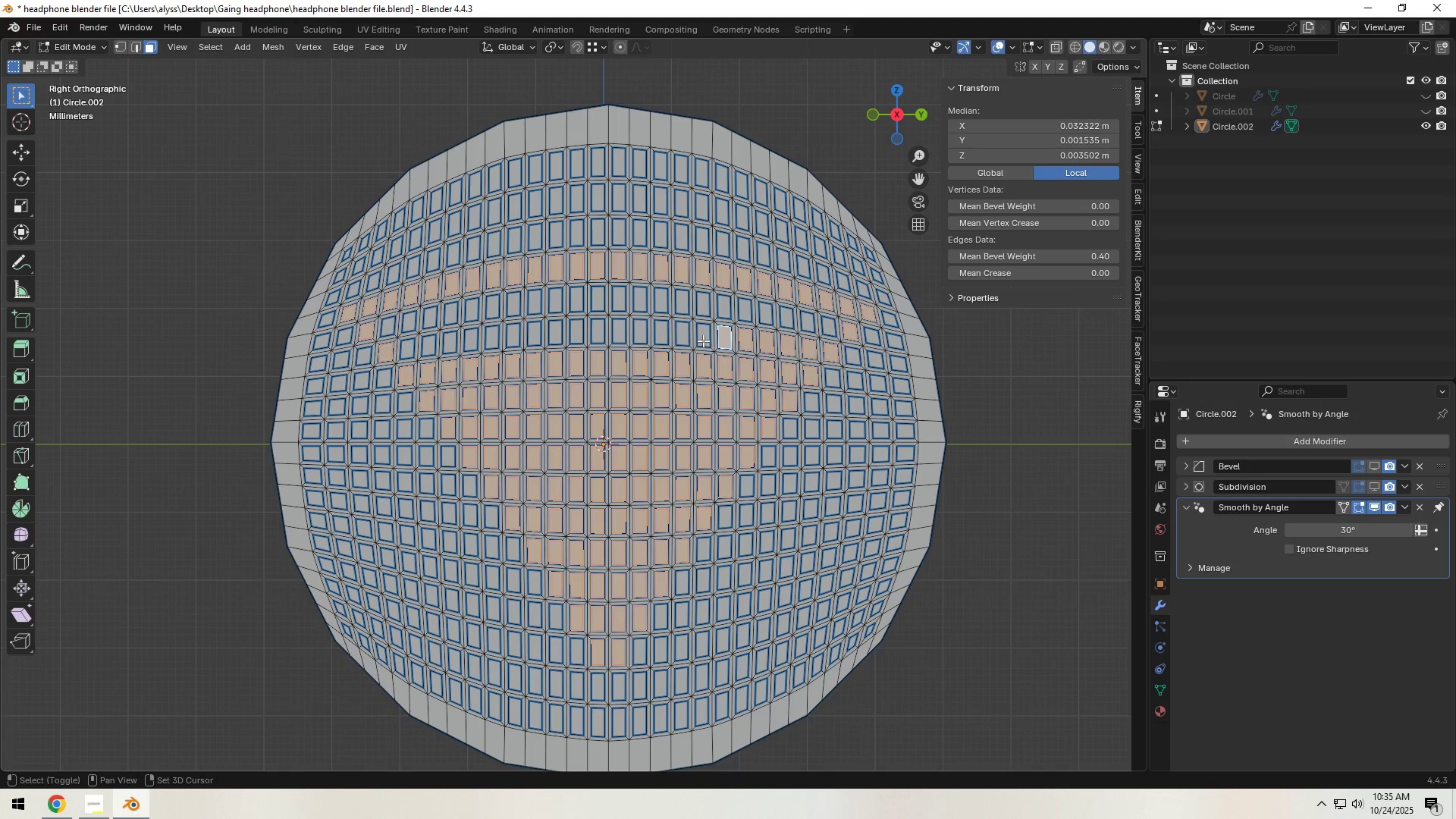 
triple_click([697, 338])
 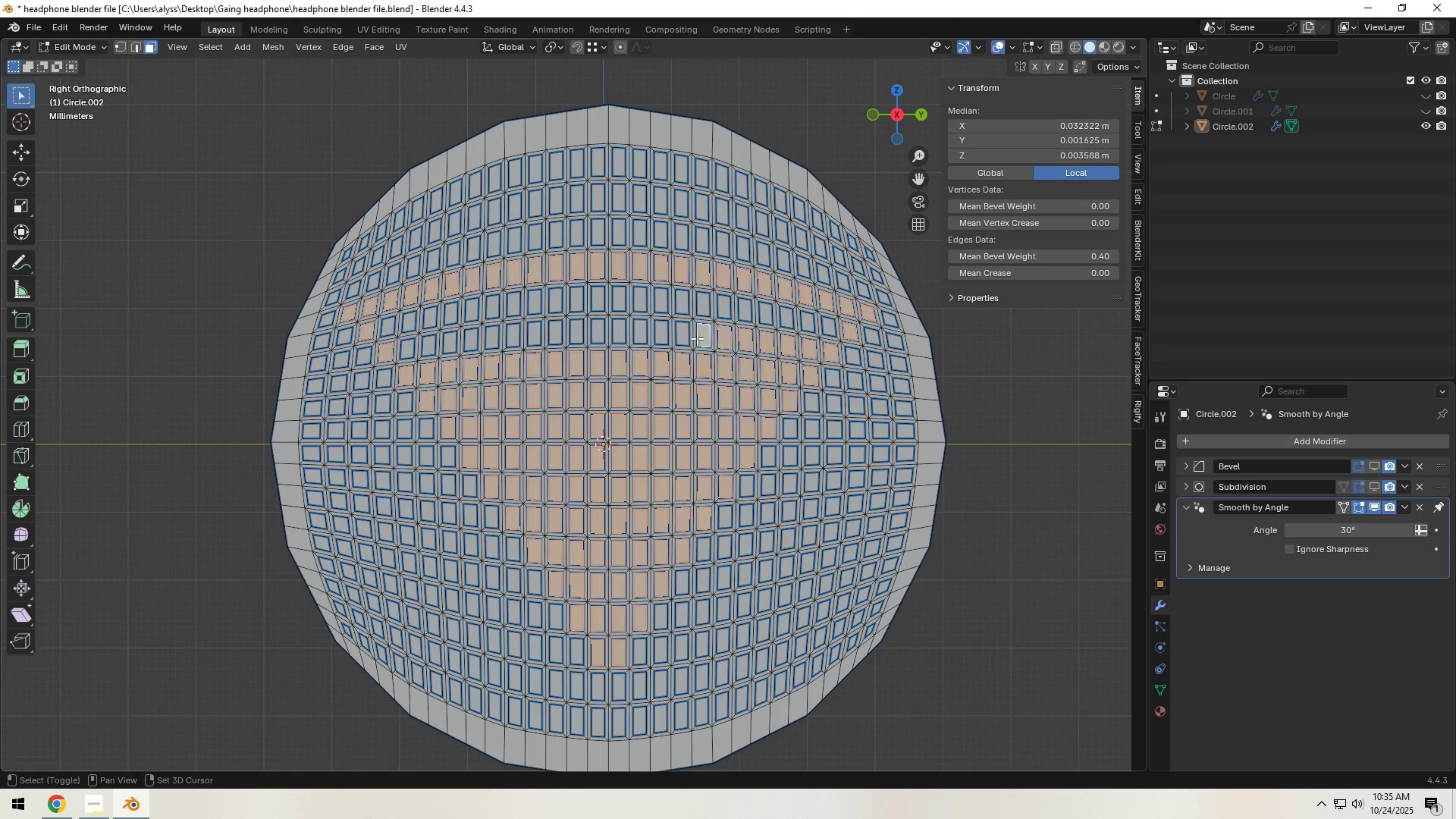 
hold_key(key=ShiftLeft, duration=1.52)
left_click([680, 338])
 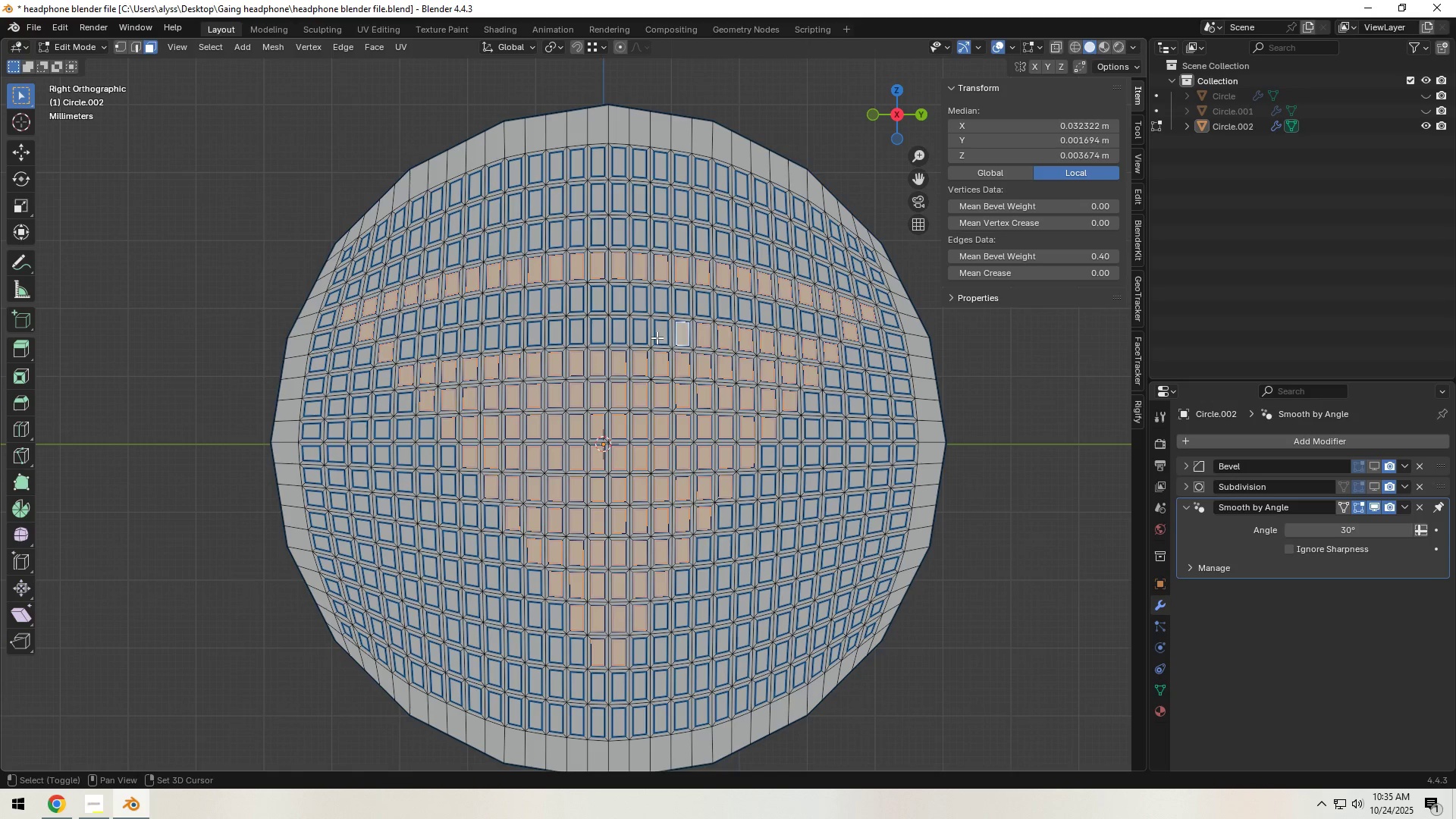 
double_click([658, 337])
 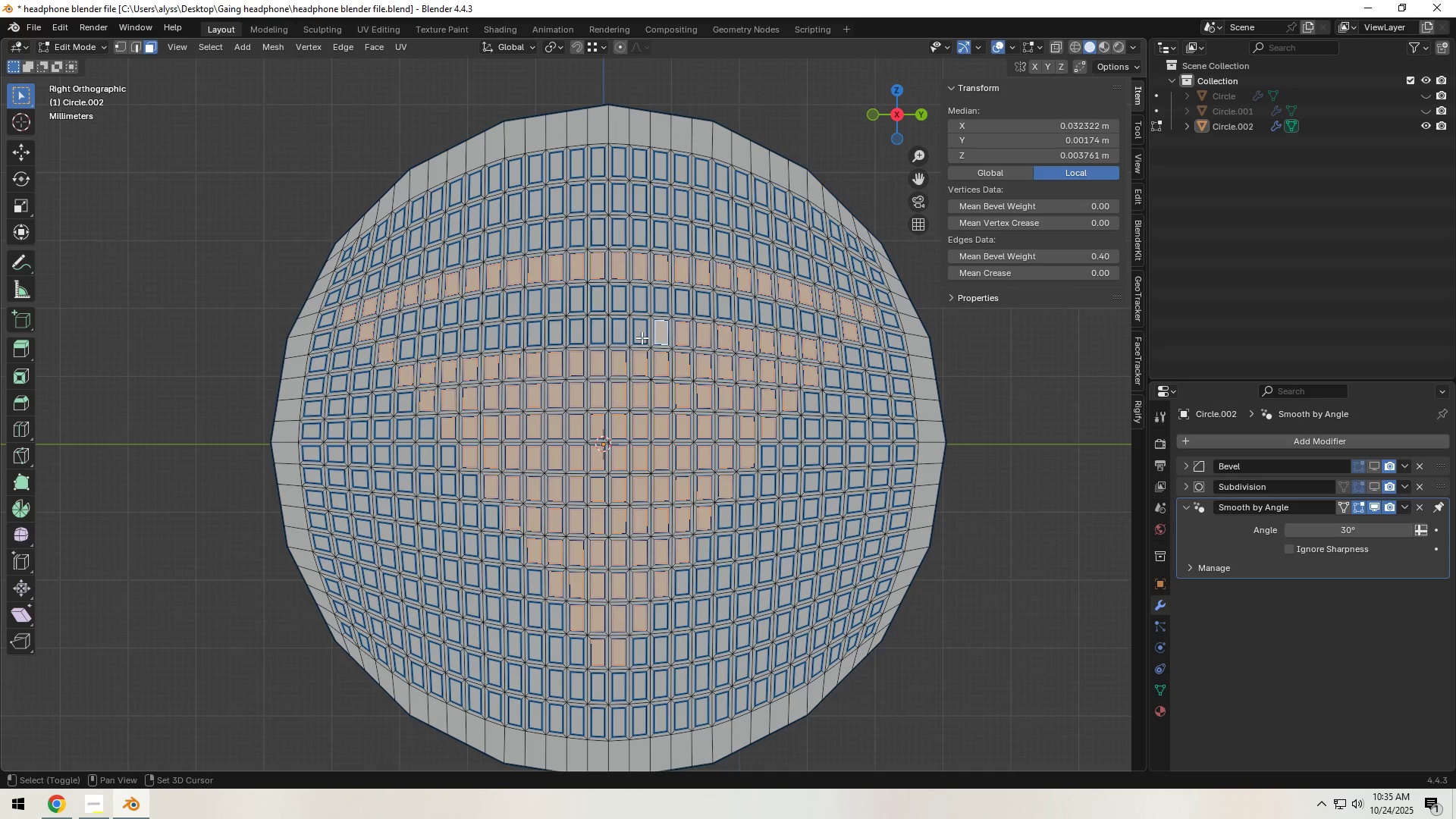 
hold_key(key=ShiftLeft, duration=1.52)
triple_click([639, 337])
 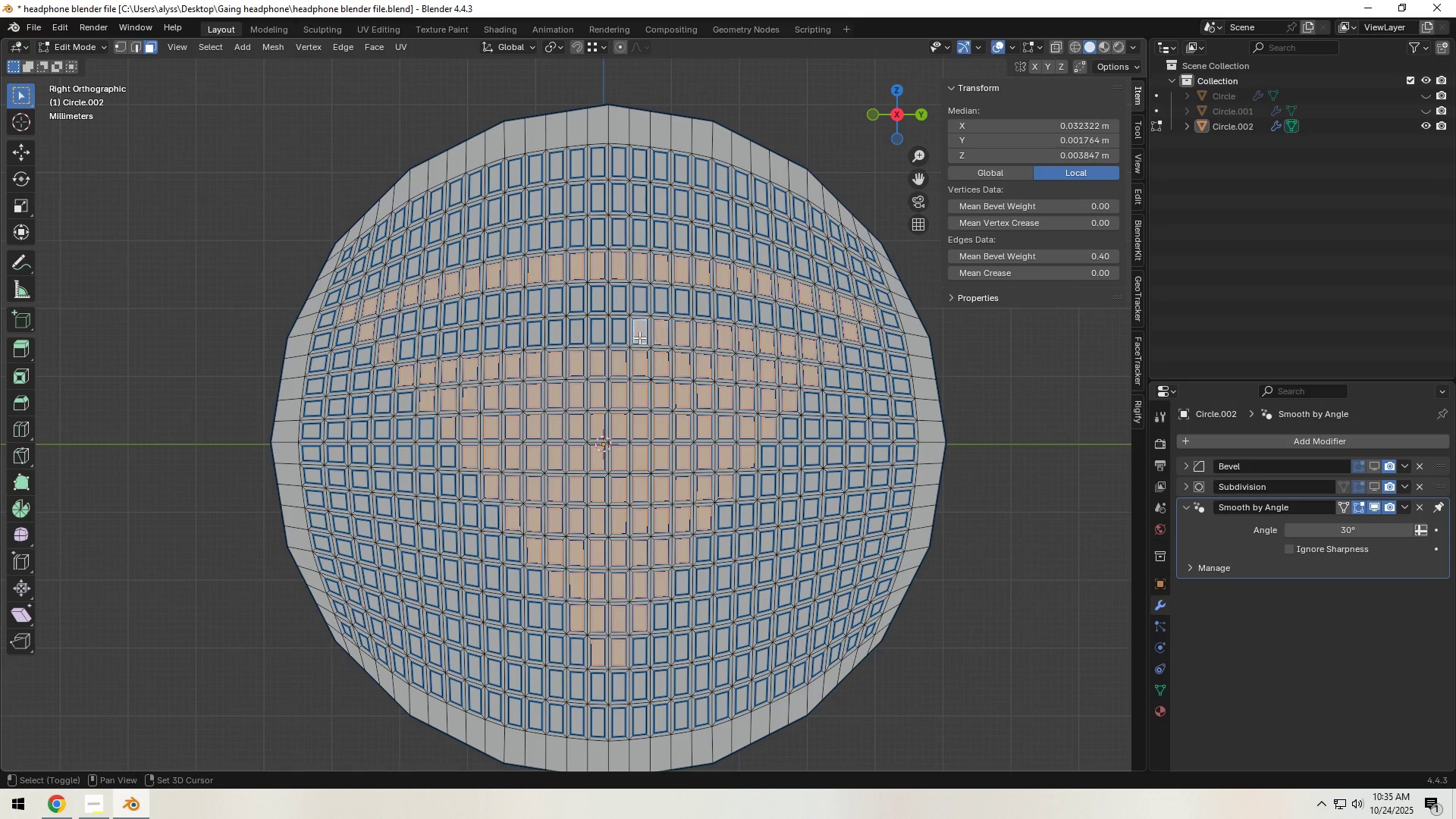 
left_click([619, 337])
 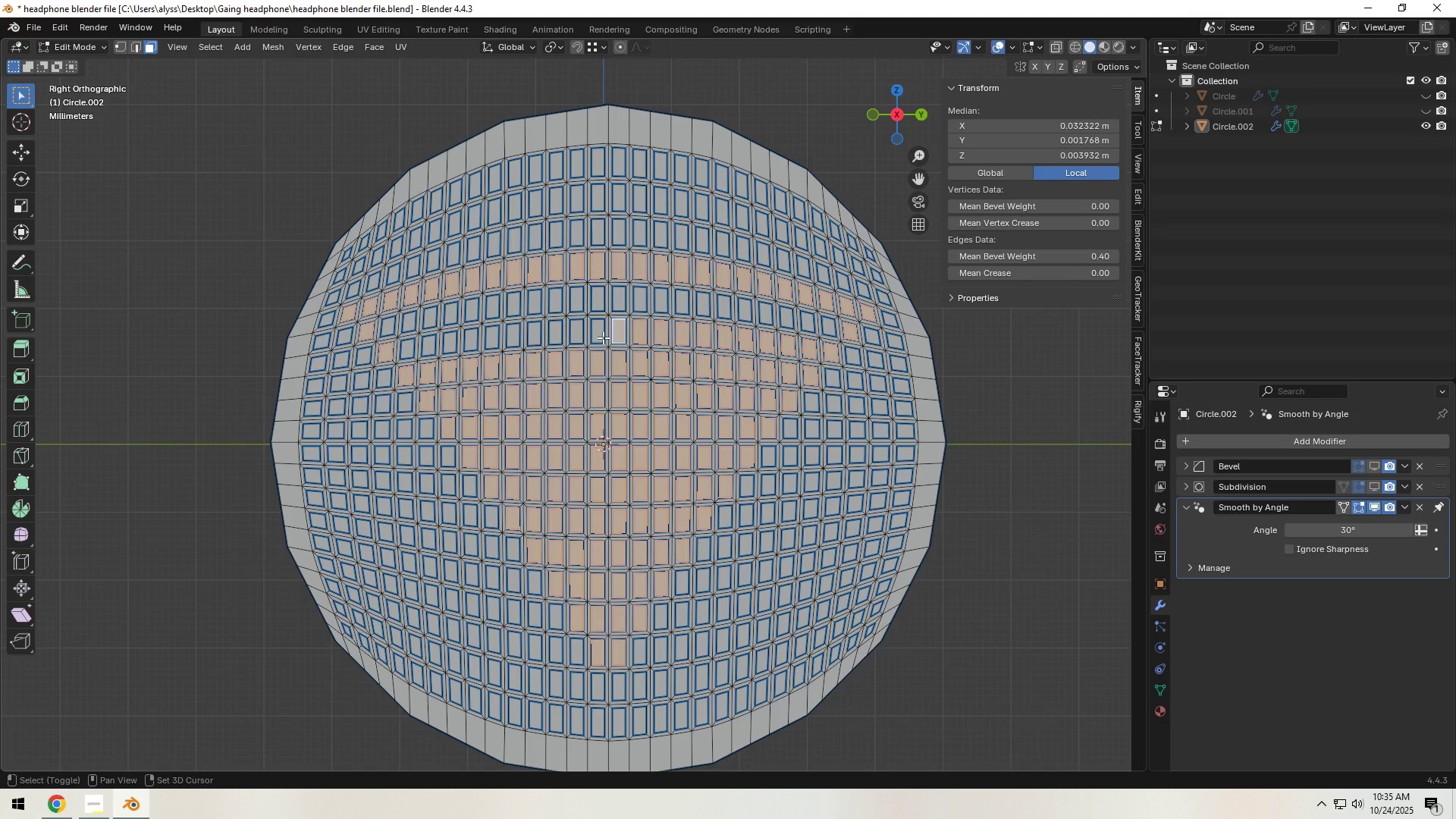 
double_click([597, 336])
 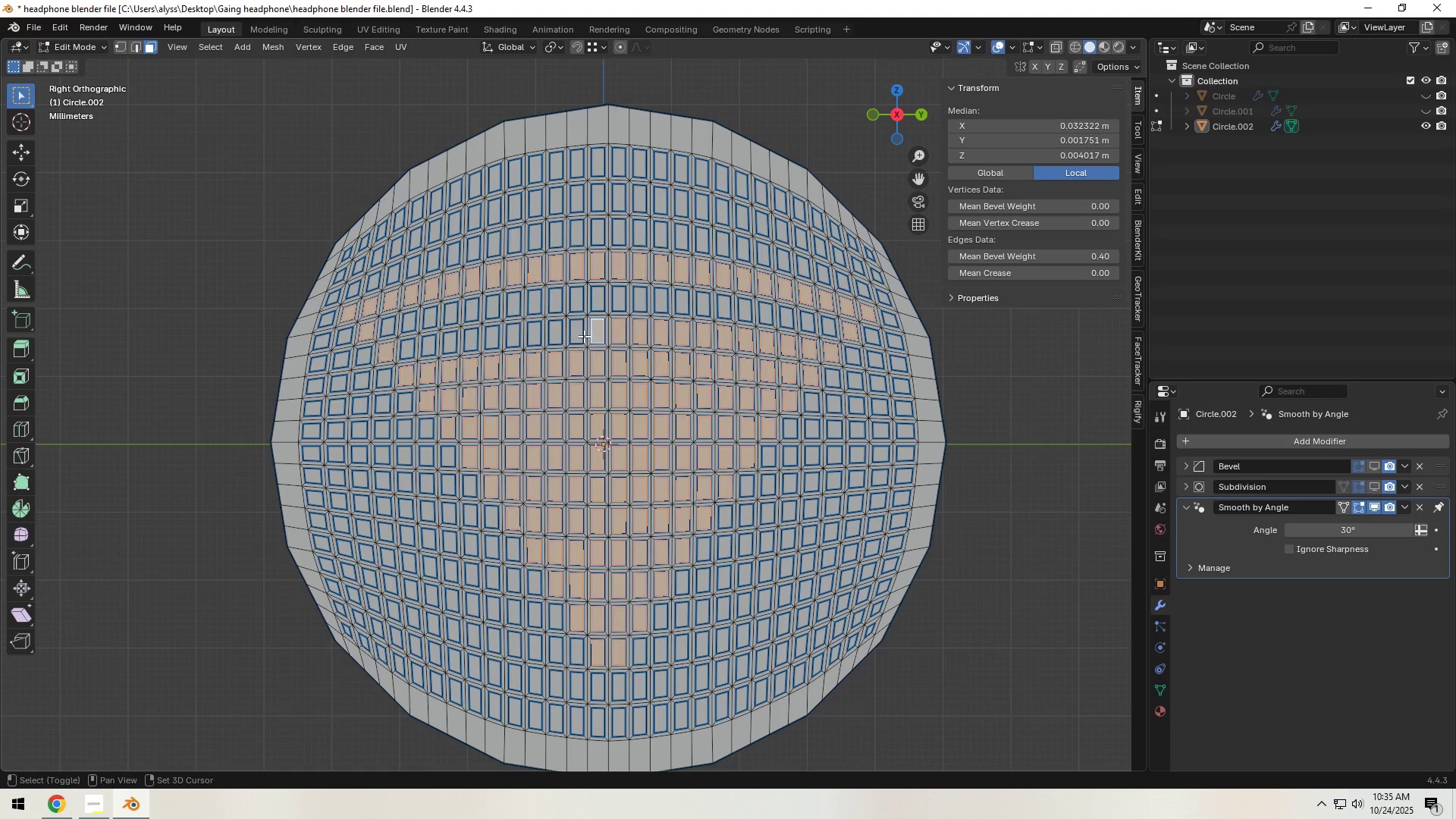 
triple_click([576, 337])
 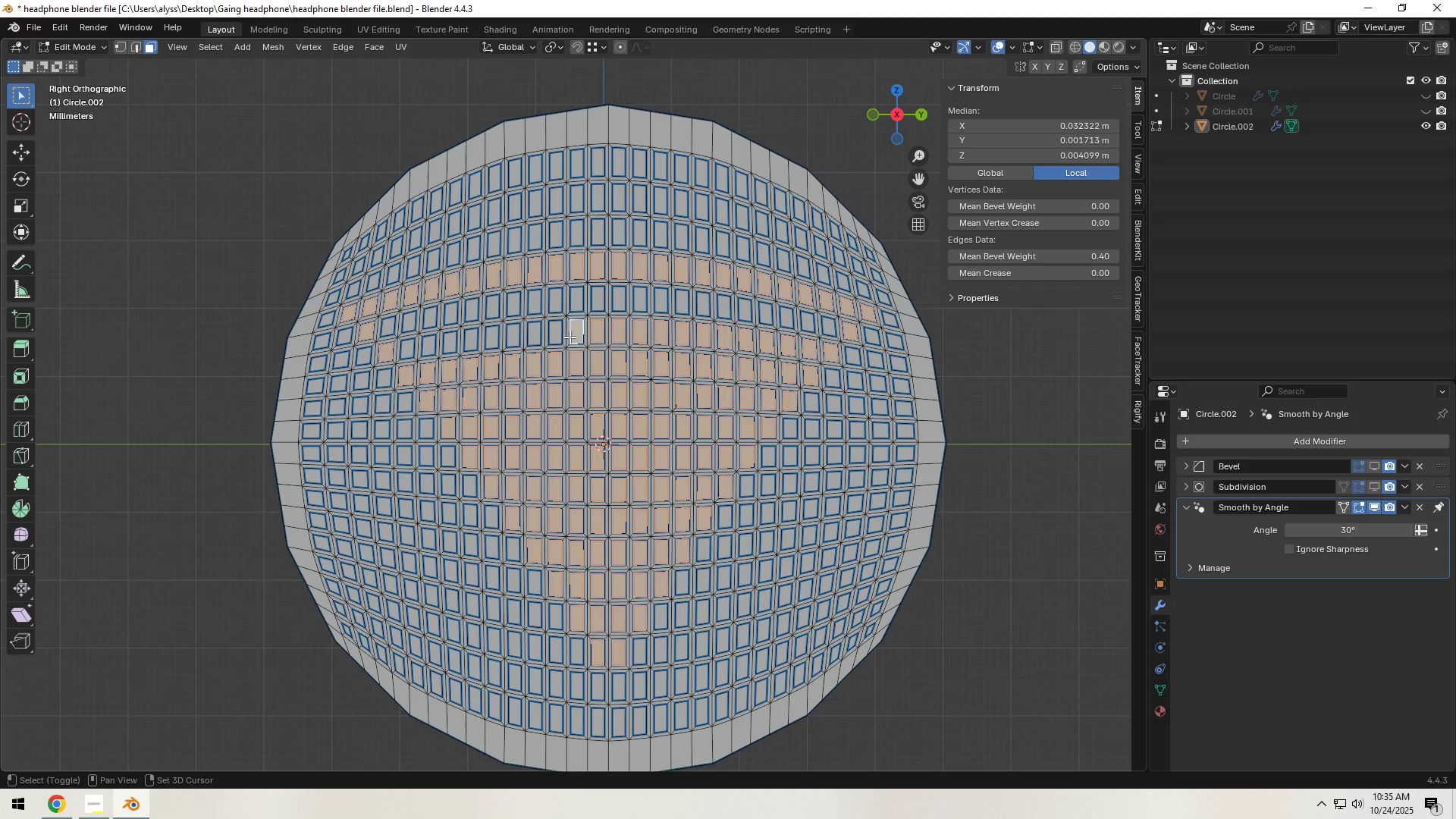 
hold_key(key=ShiftLeft, duration=1.51)
triple_click([556, 337])
 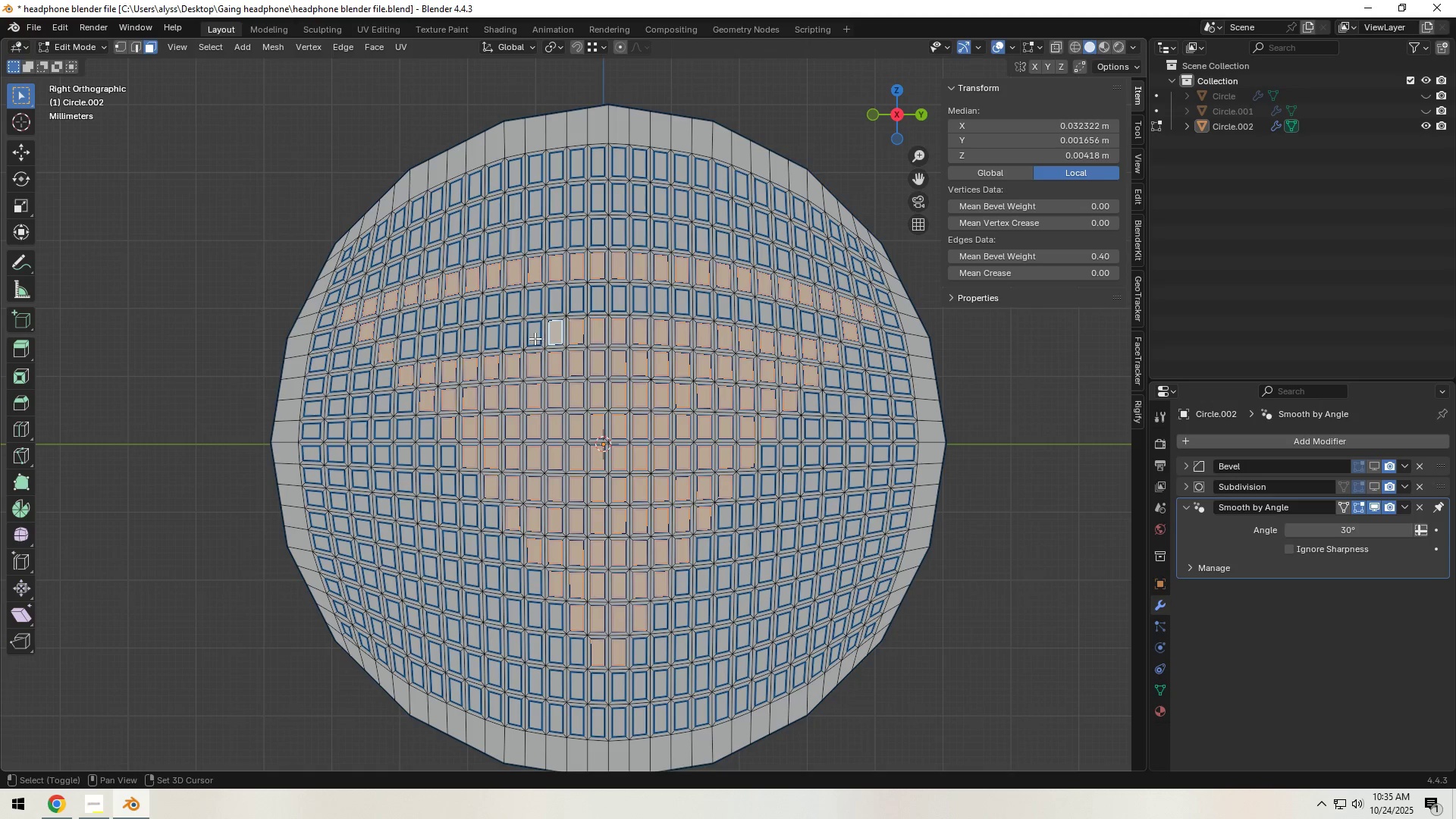 
left_click([531, 337])
 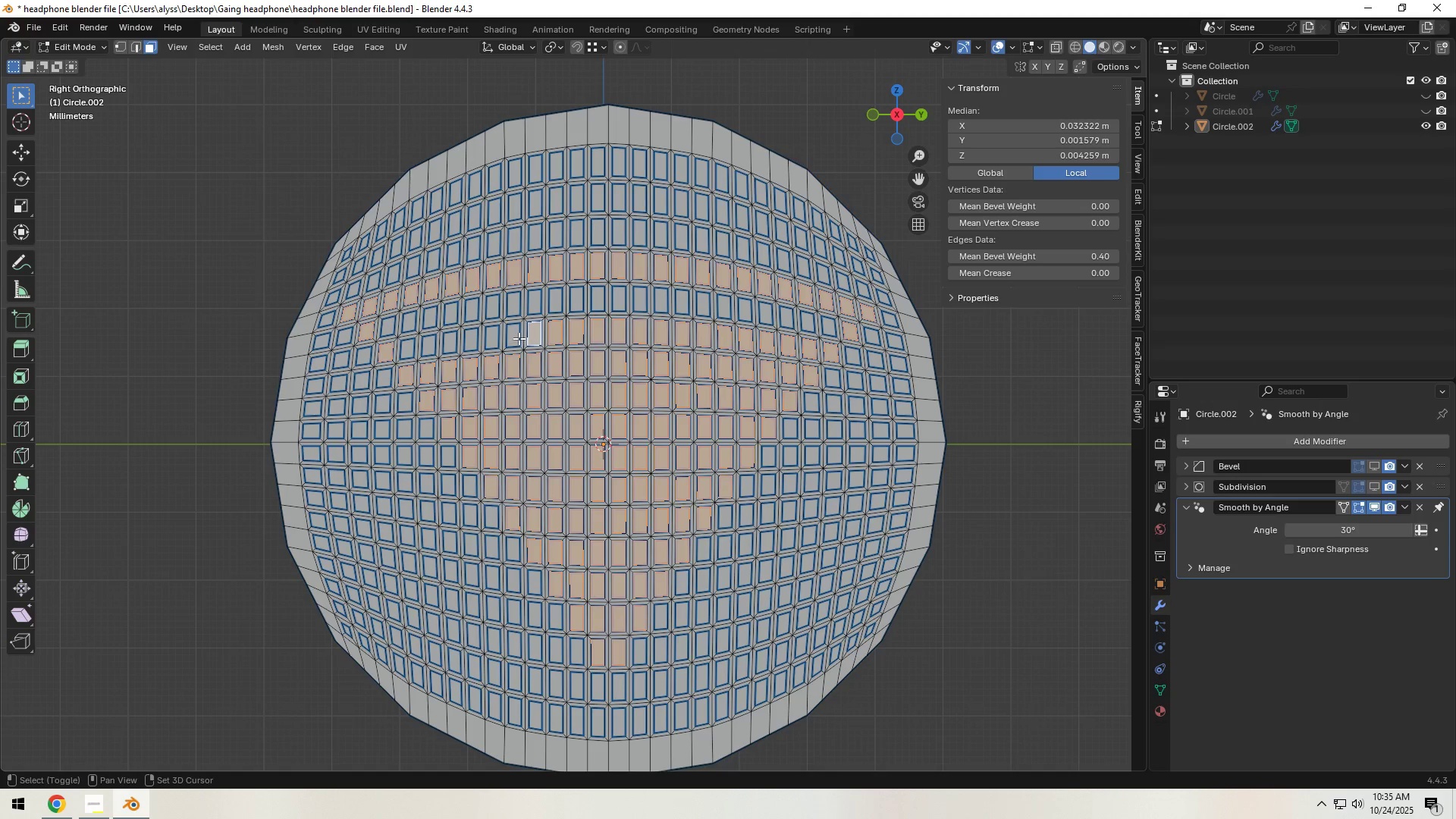 
hold_key(key=ShiftLeft, duration=1.51)
left_click([512, 339])
 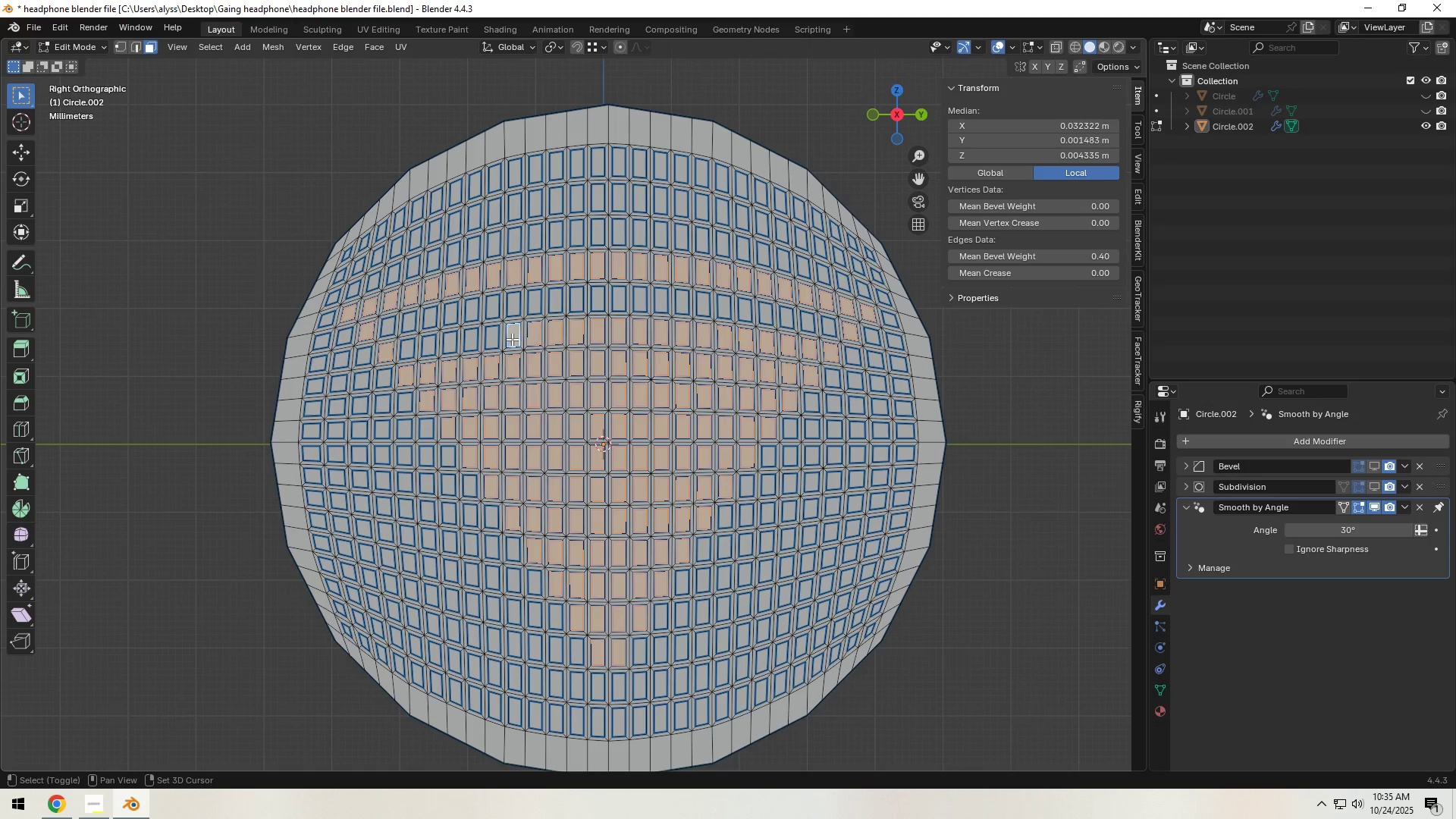 
left_click([473, 344])
 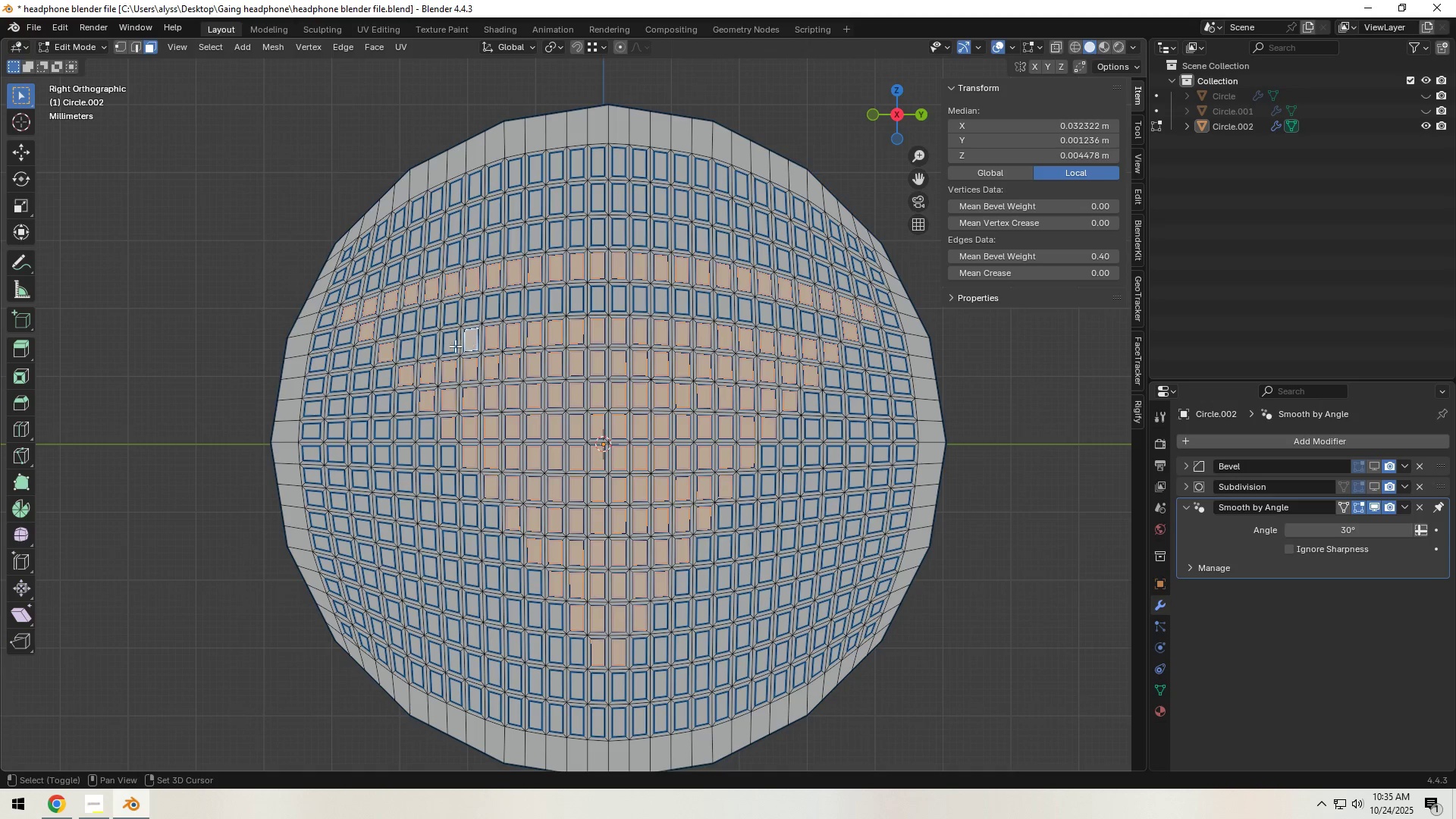 
hold_key(key=ShiftLeft, duration=1.53)
left_click([448, 346])
 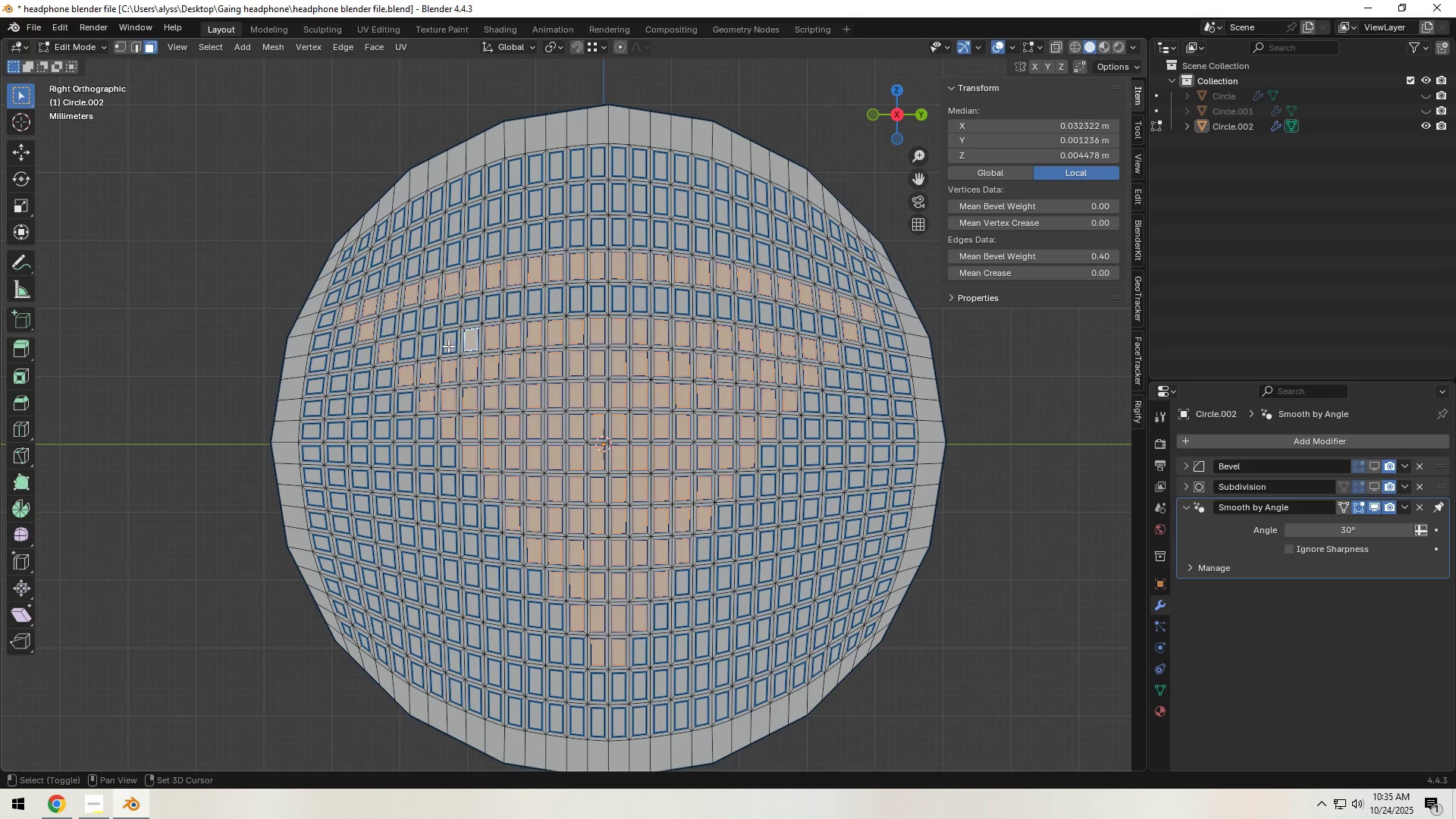 
double_click([429, 347])
 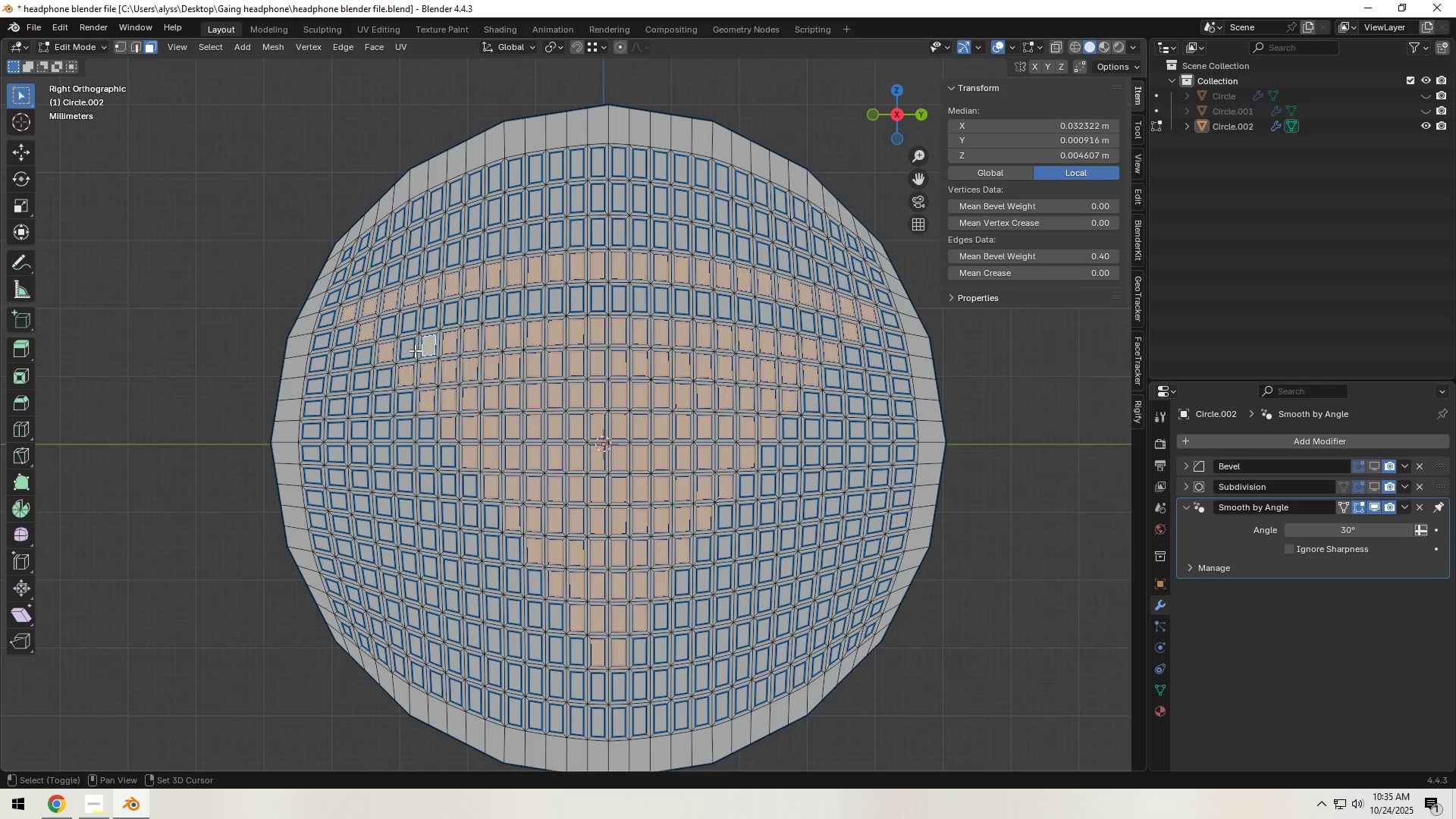 
triple_click([406, 352])
 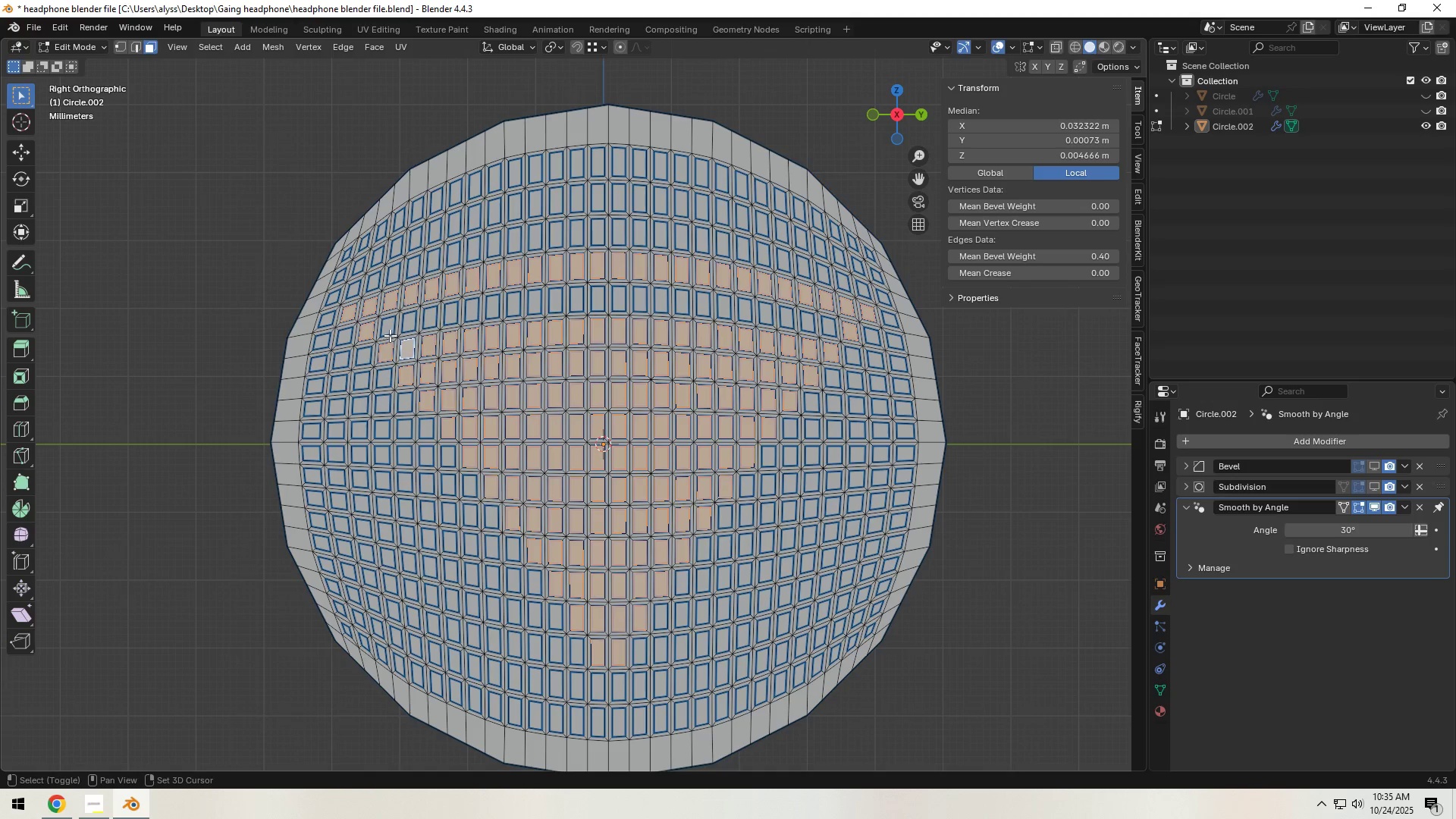 
hold_key(key=ShiftLeft, duration=1.52)
left_click([389, 332])
 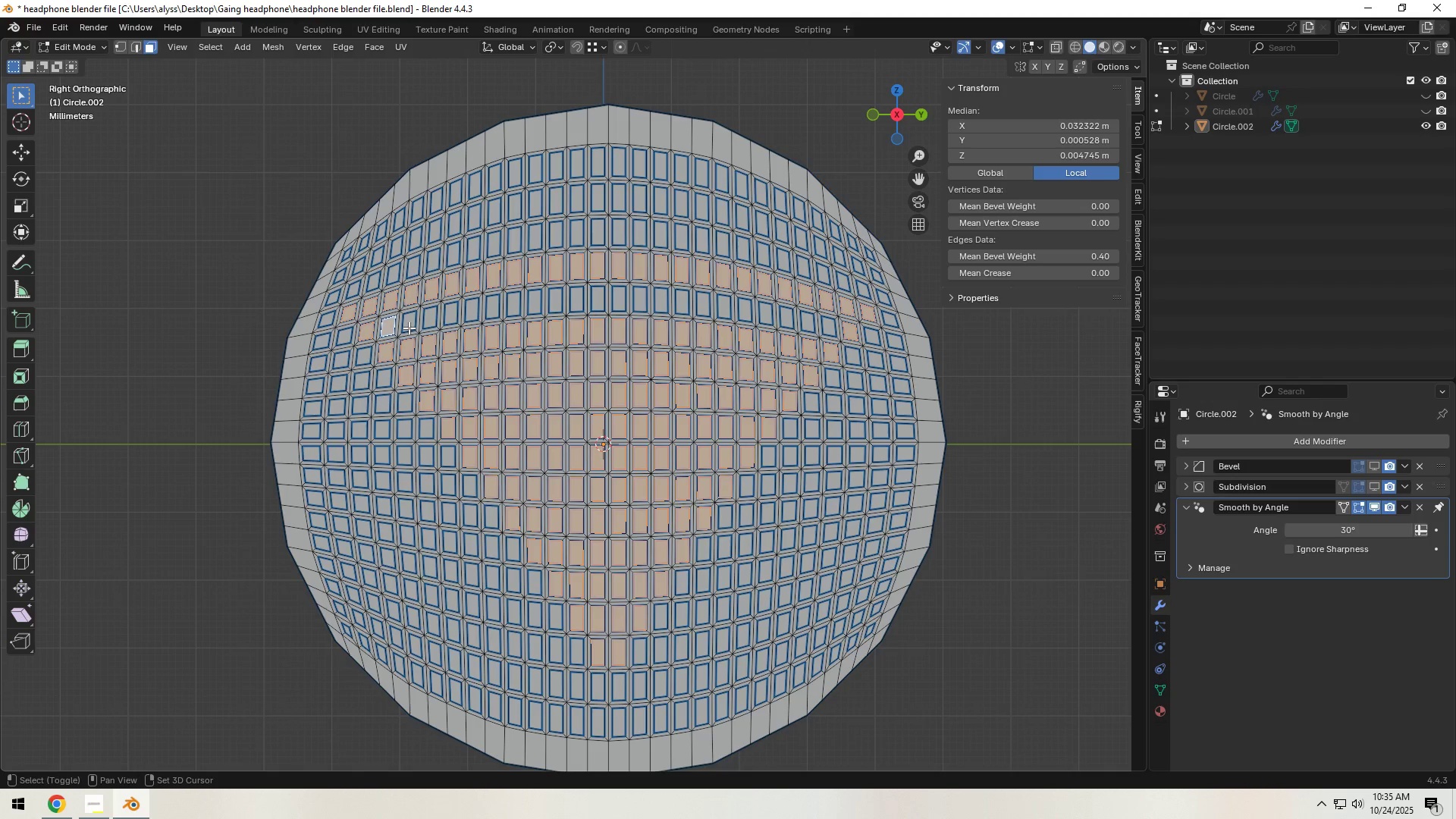 
left_click([409, 327])
 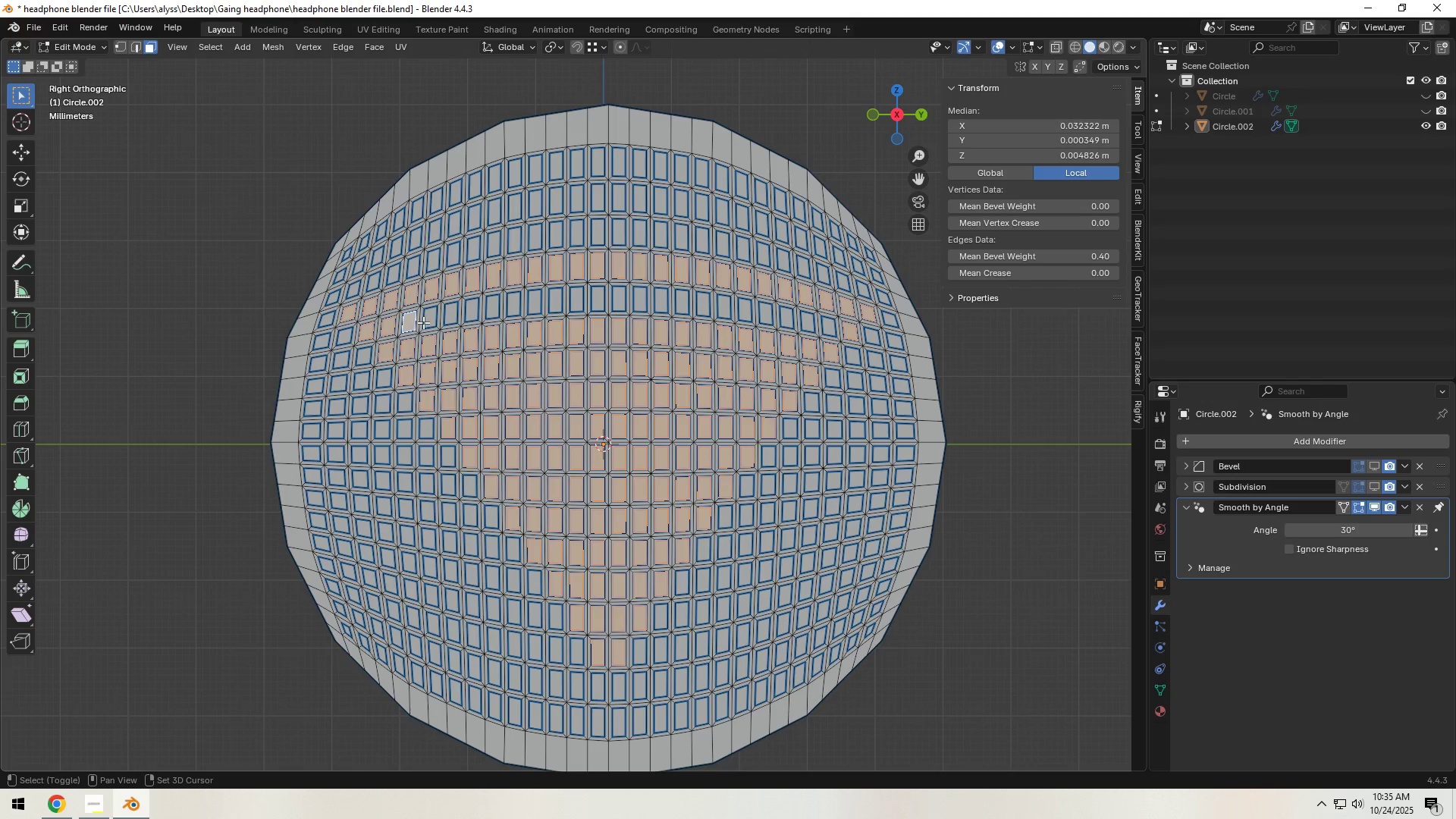 
left_click([428, 321])
 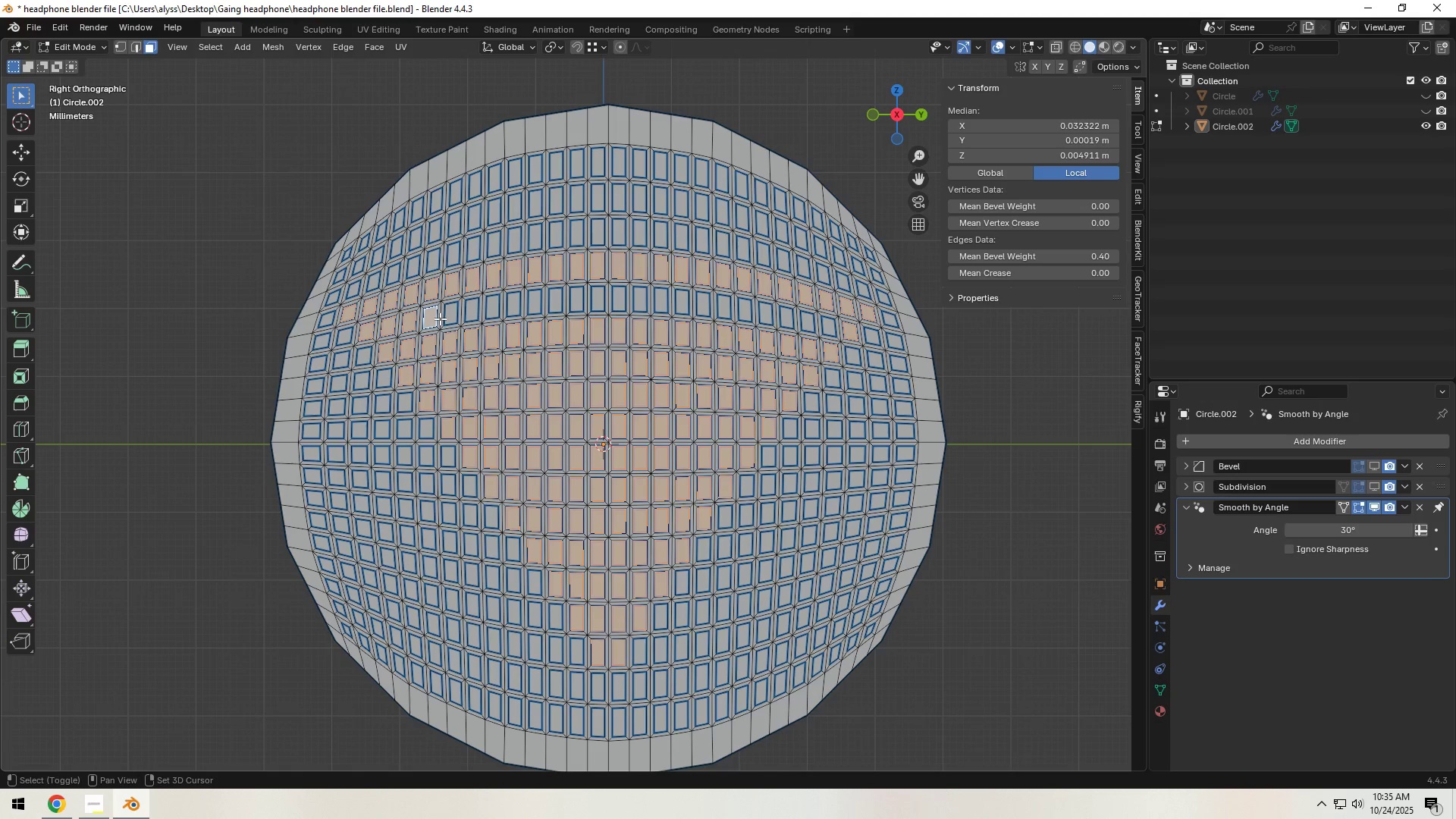 
hold_key(key=ShiftLeft, duration=1.51)
left_click([449, 317])
 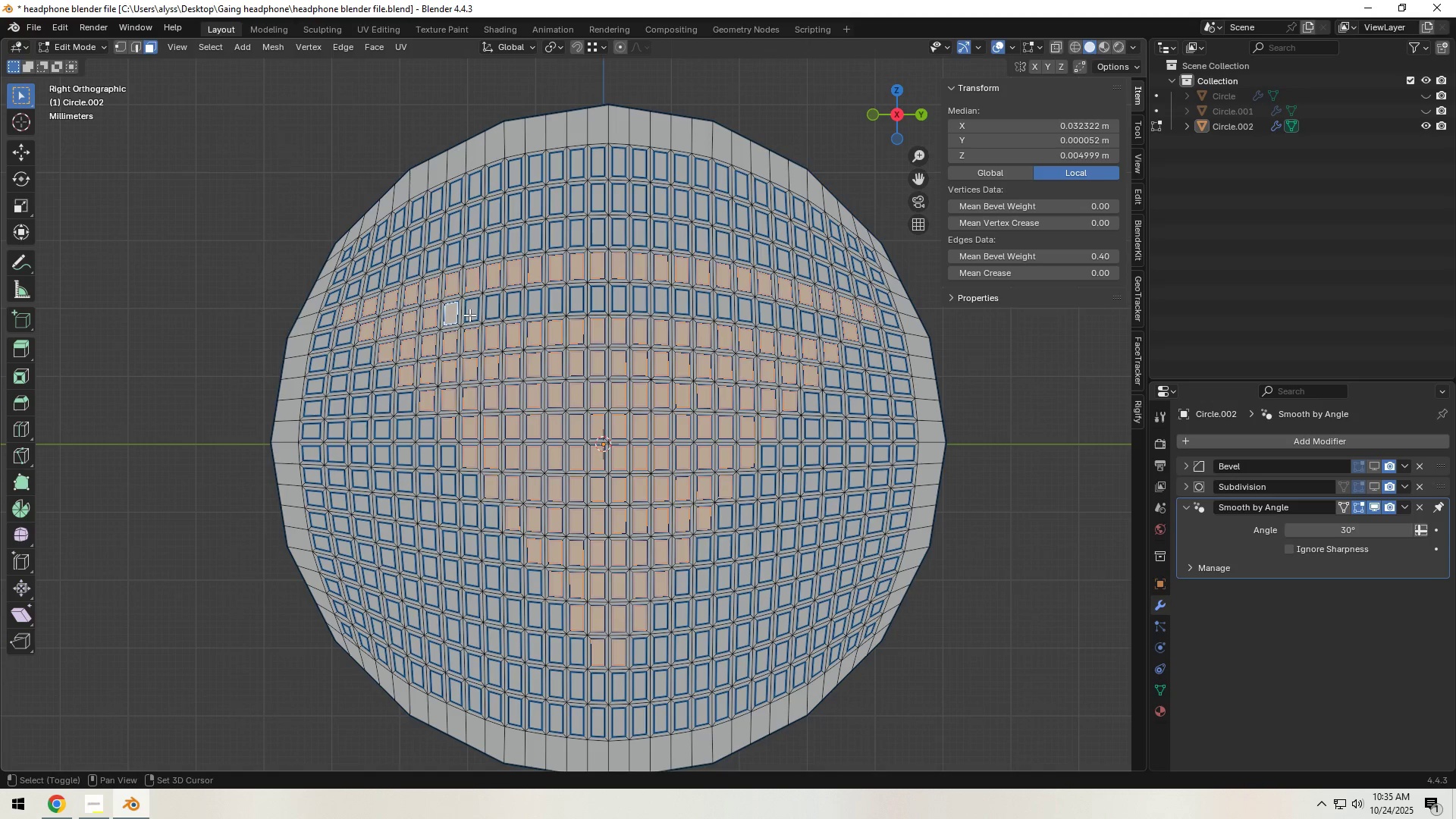 
left_click([472, 313])
 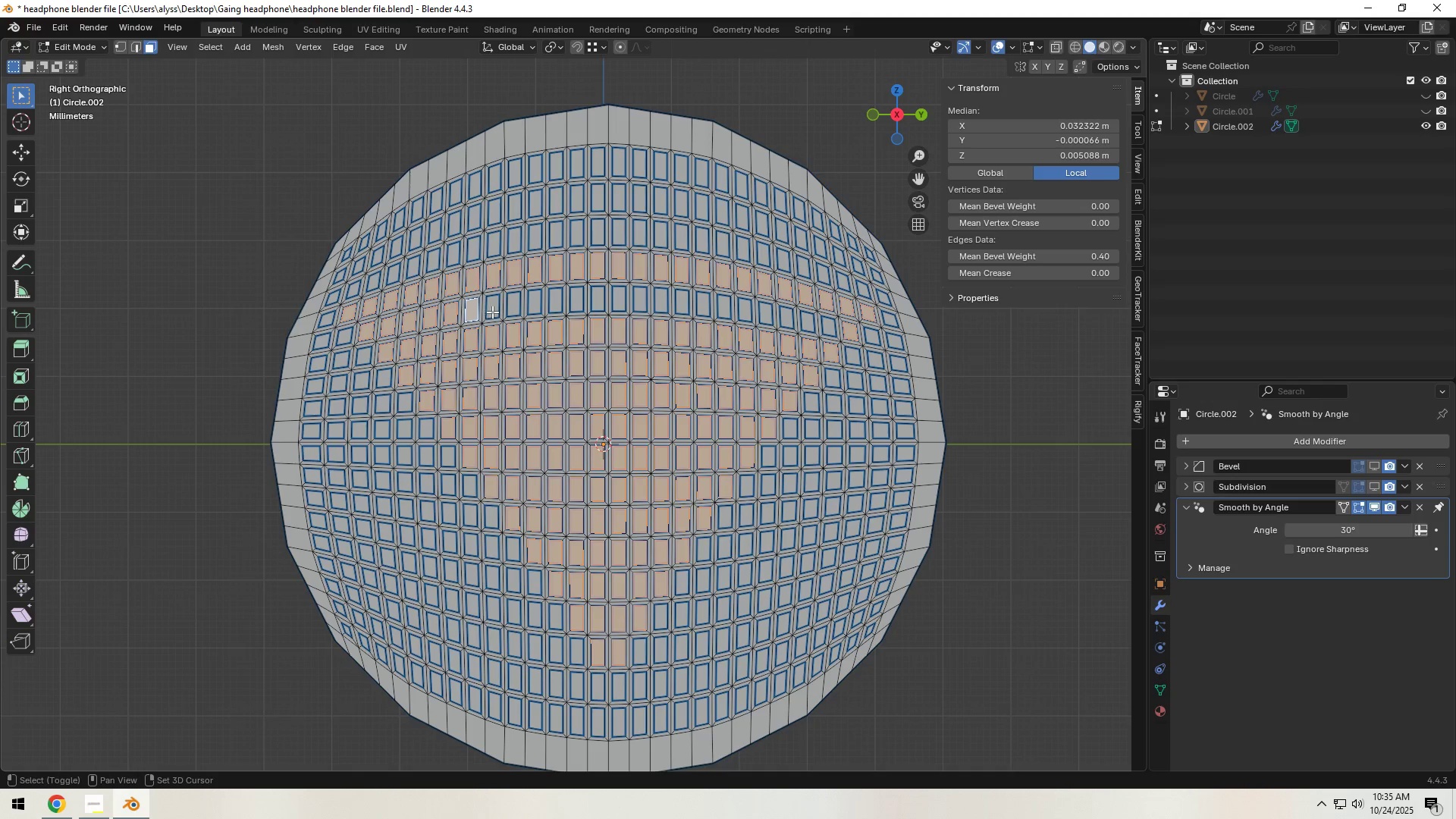 
double_click([492, 312])
 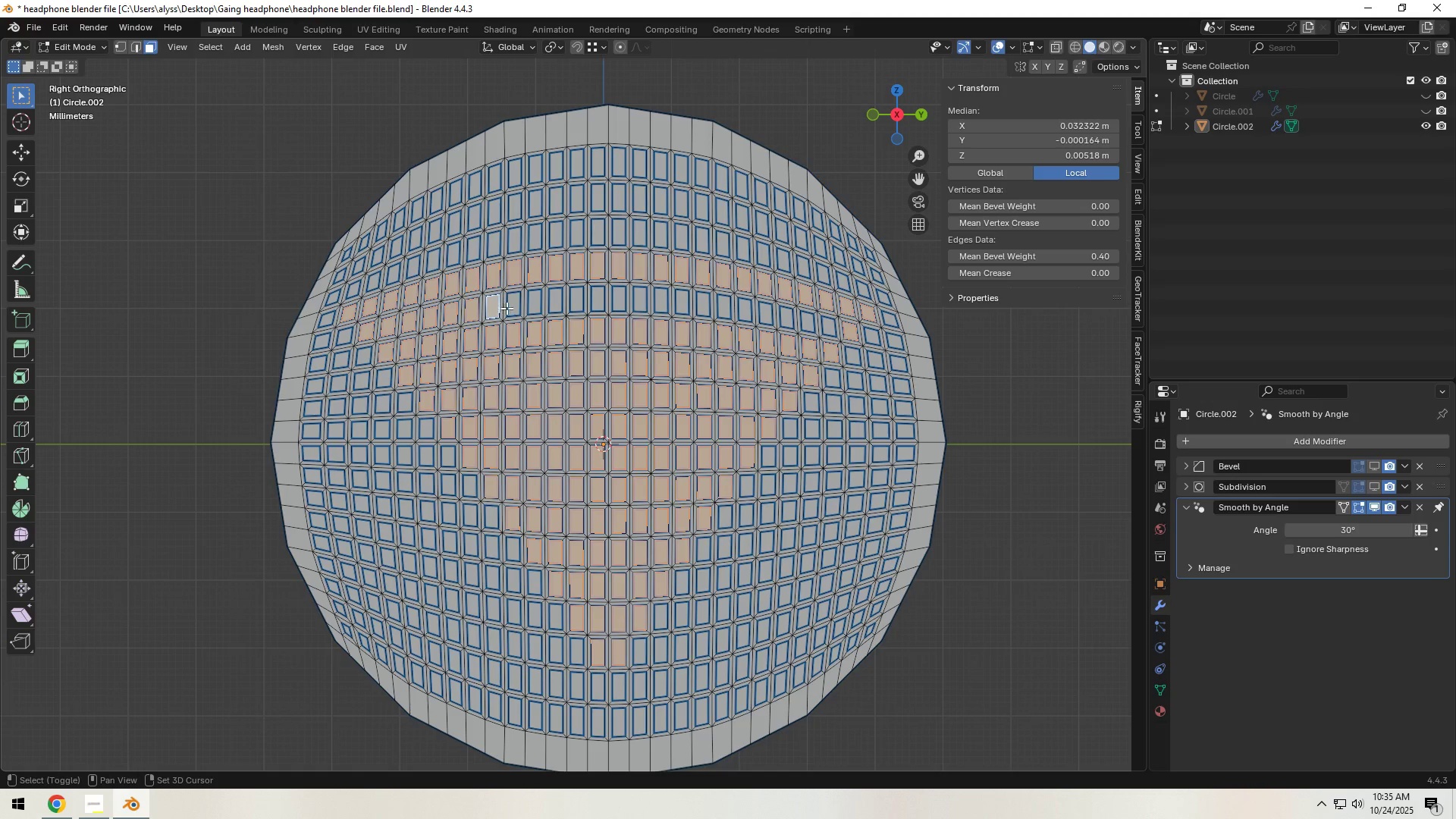 
hold_key(key=ShiftLeft, duration=1.51)
left_click([512, 306])
 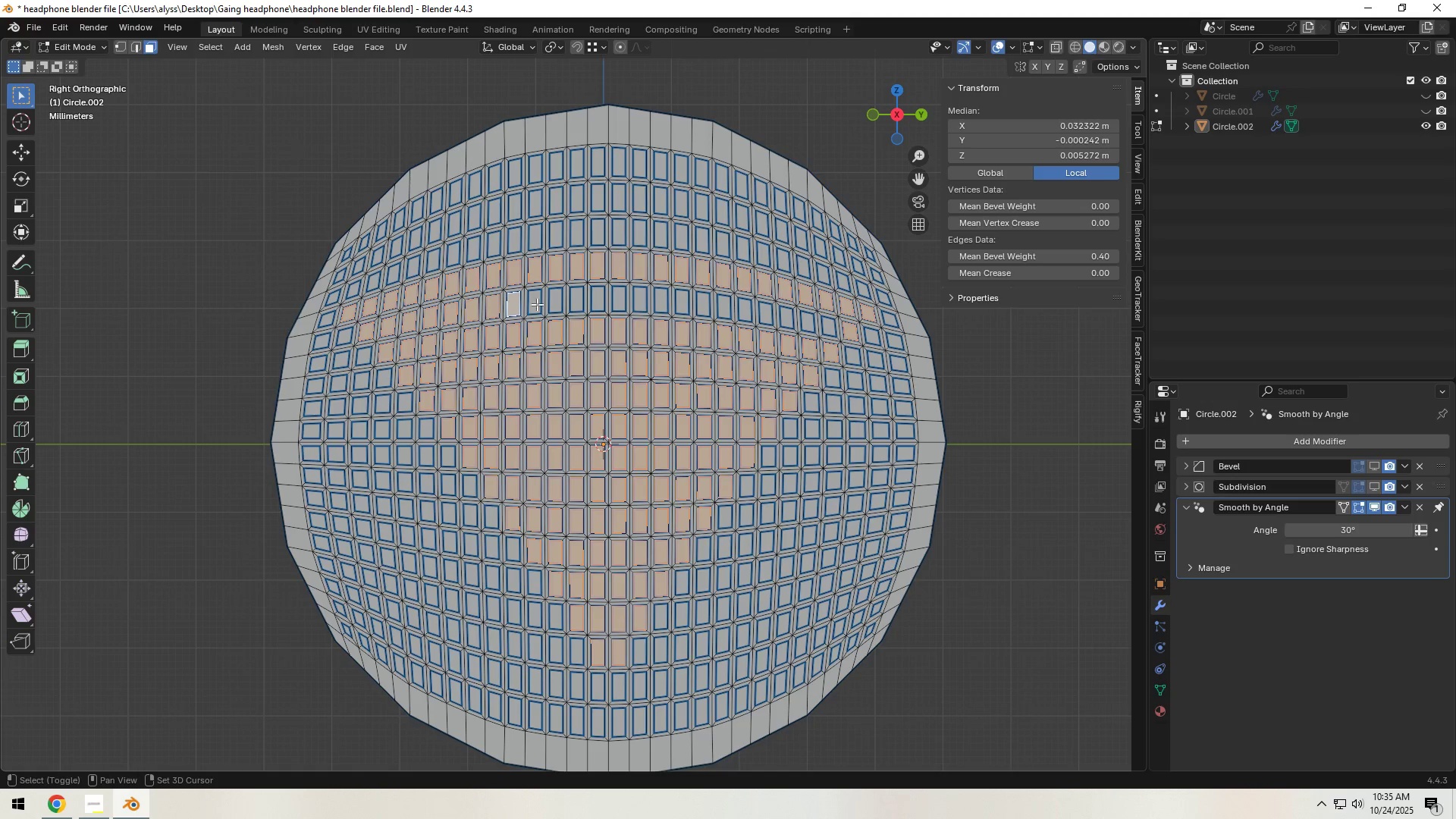 
double_click([538, 304])
 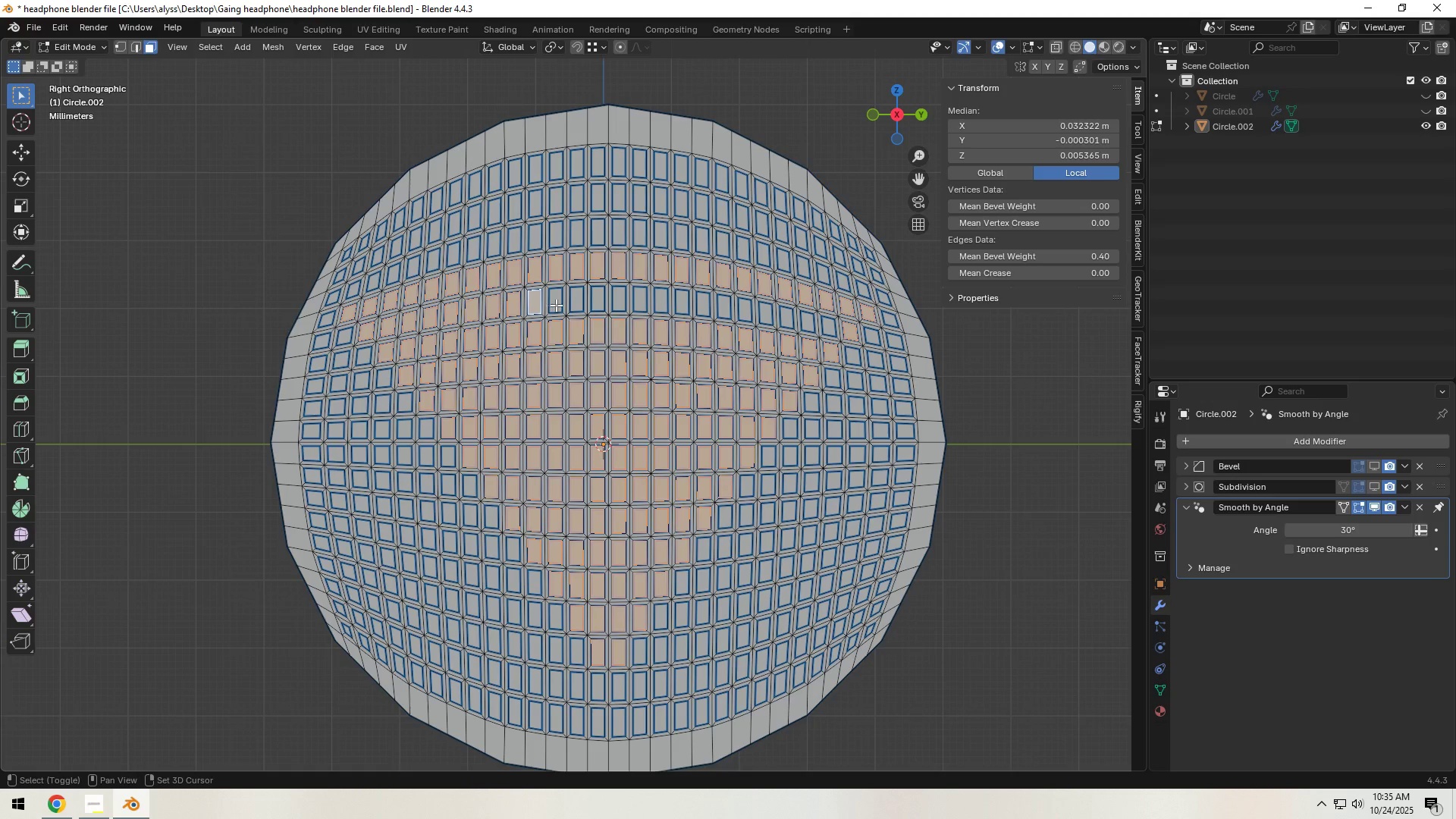 
hold_key(key=ShiftLeft, duration=1.53)
double_click([576, 304])
 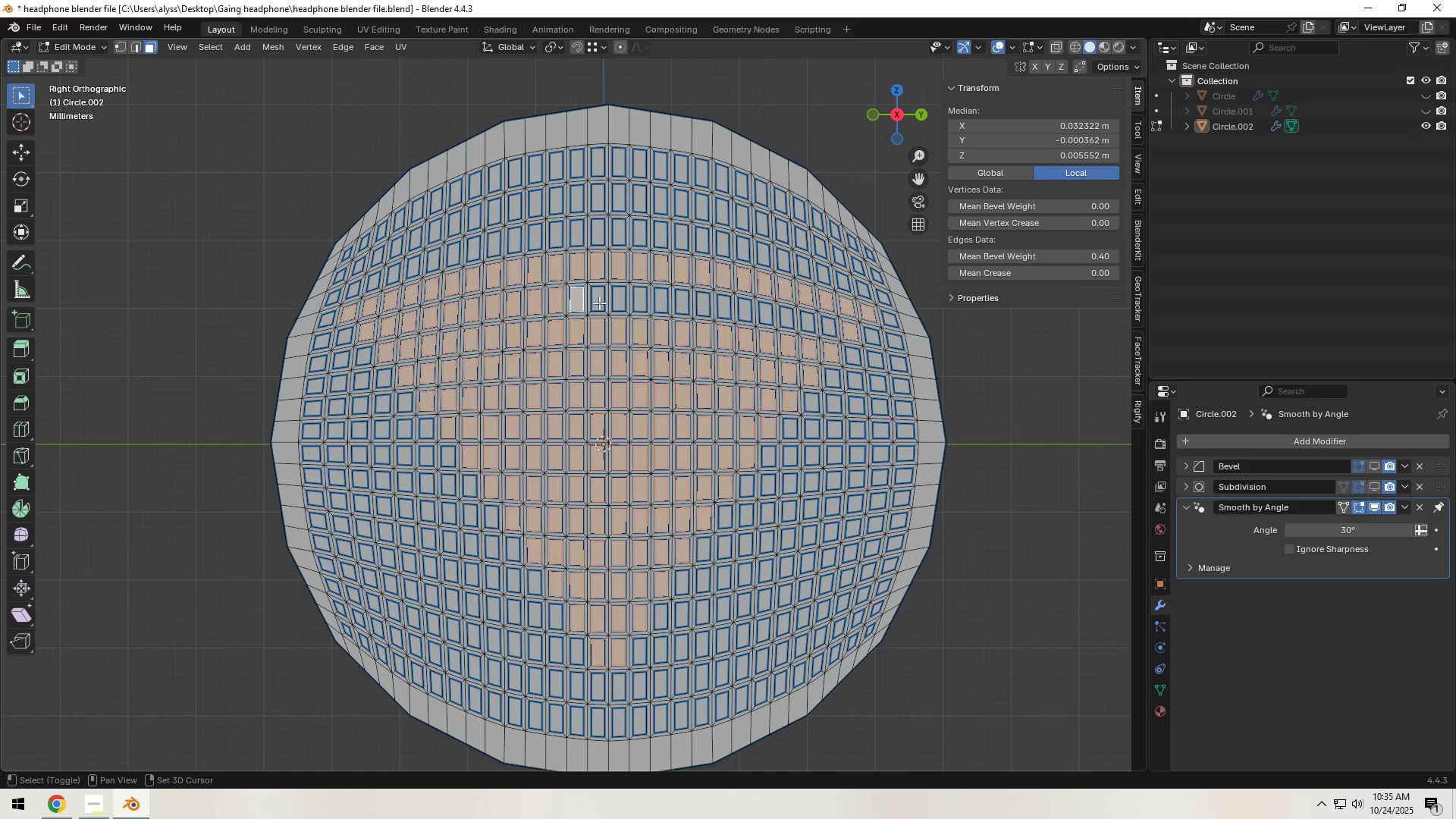 
left_click([599, 303])
 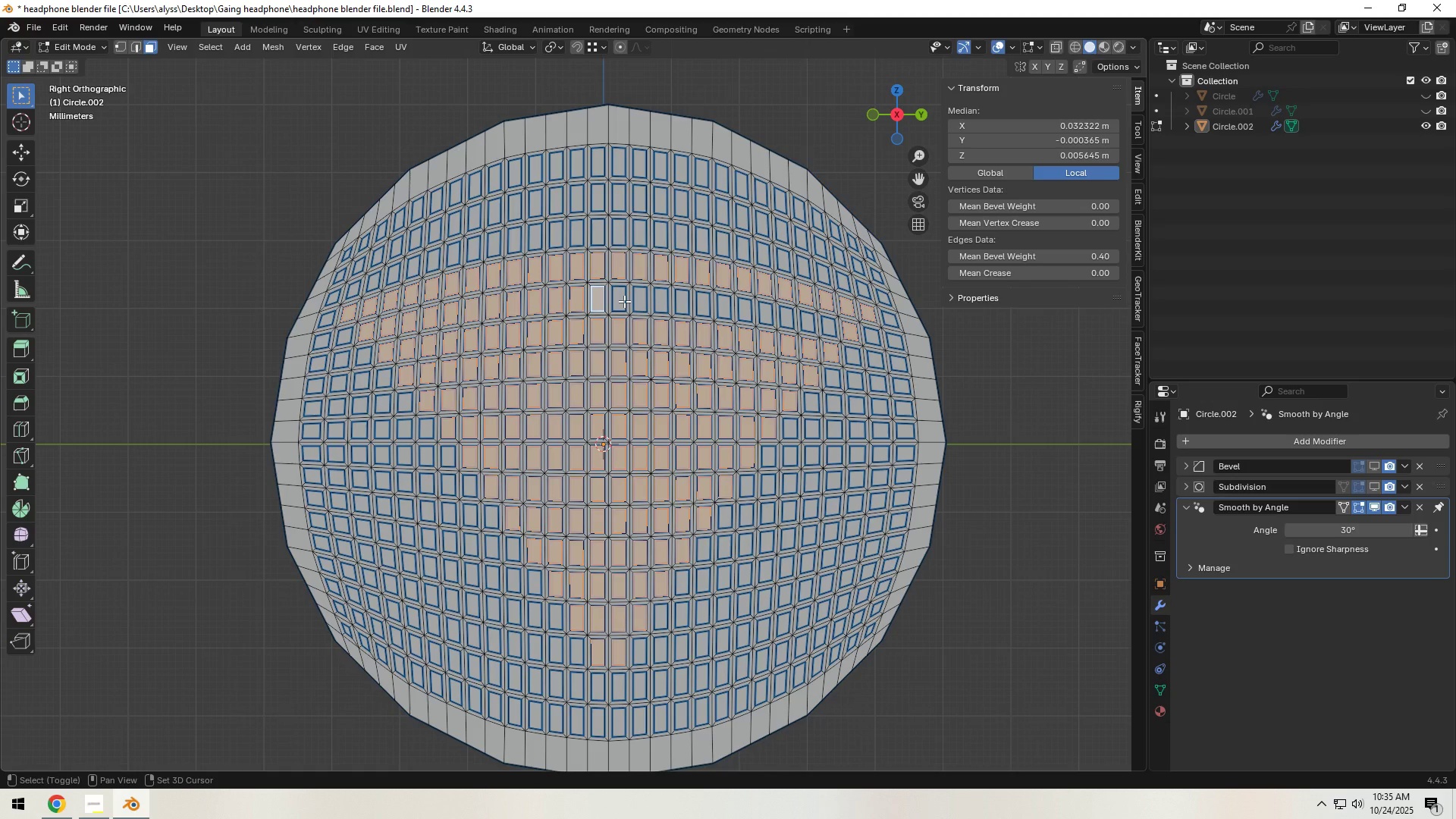 
left_click([624, 301])
 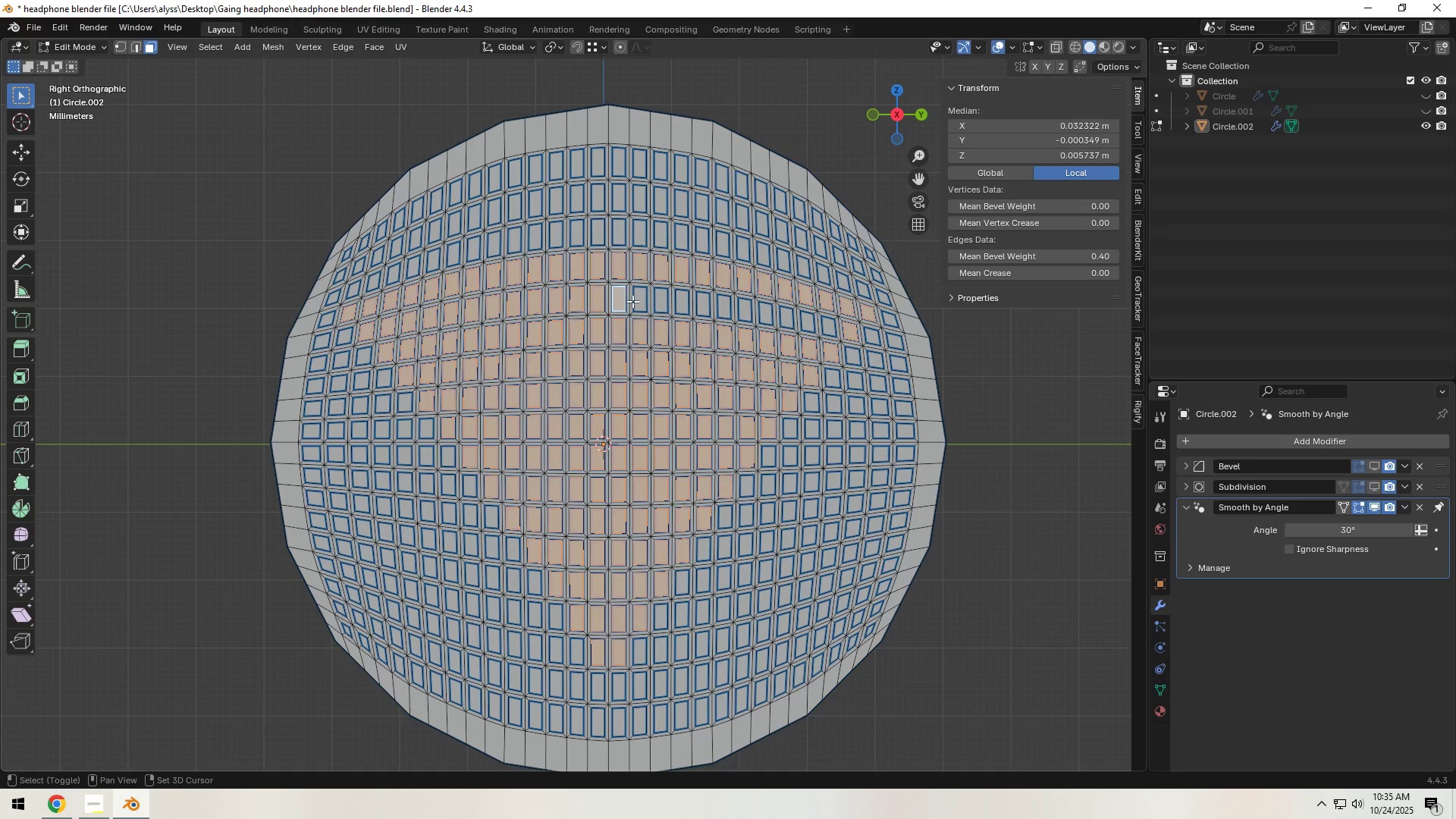 
hold_key(key=ShiftLeft, duration=1.51)
left_click([645, 301])
 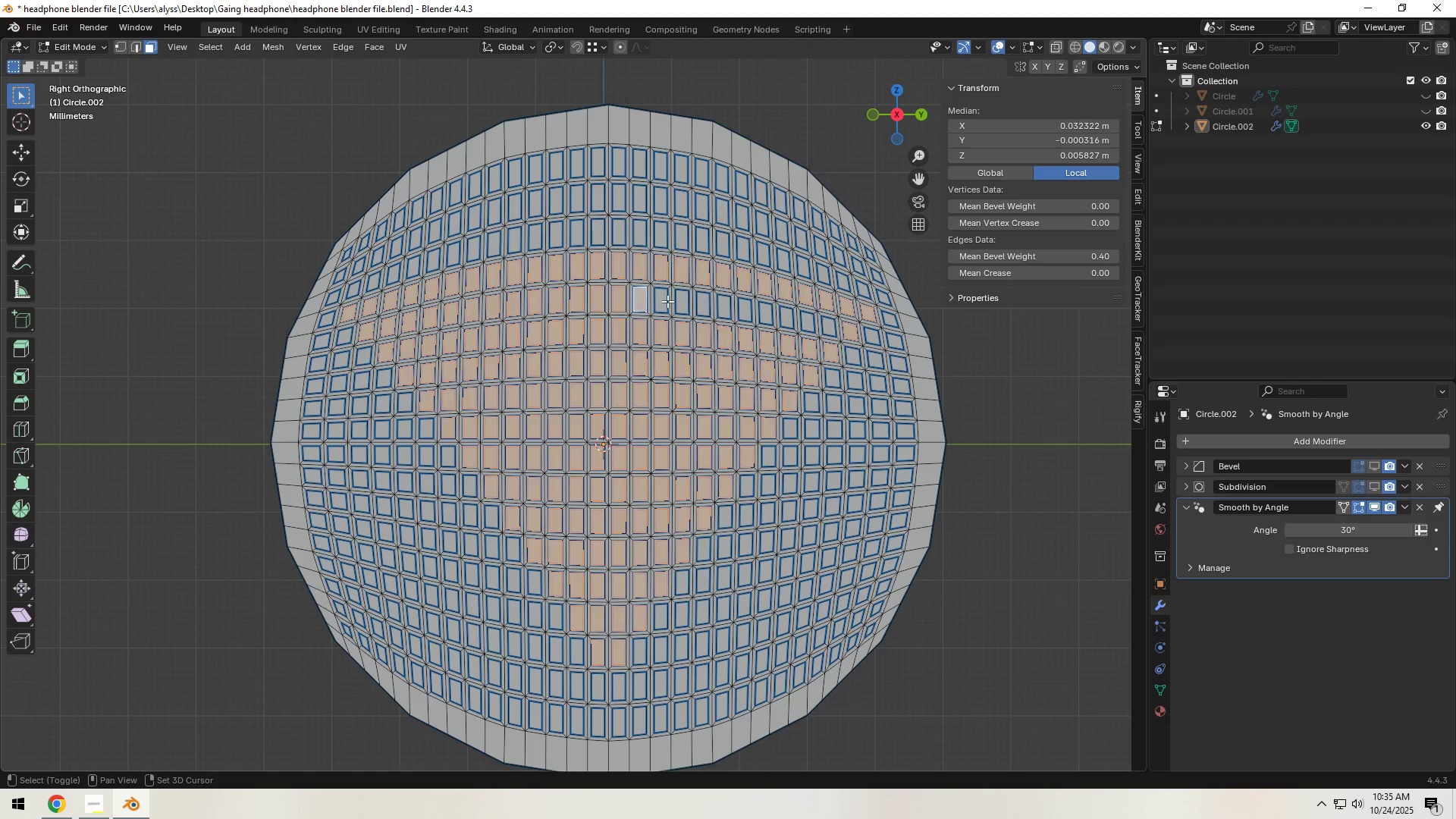 
left_click([663, 301])
 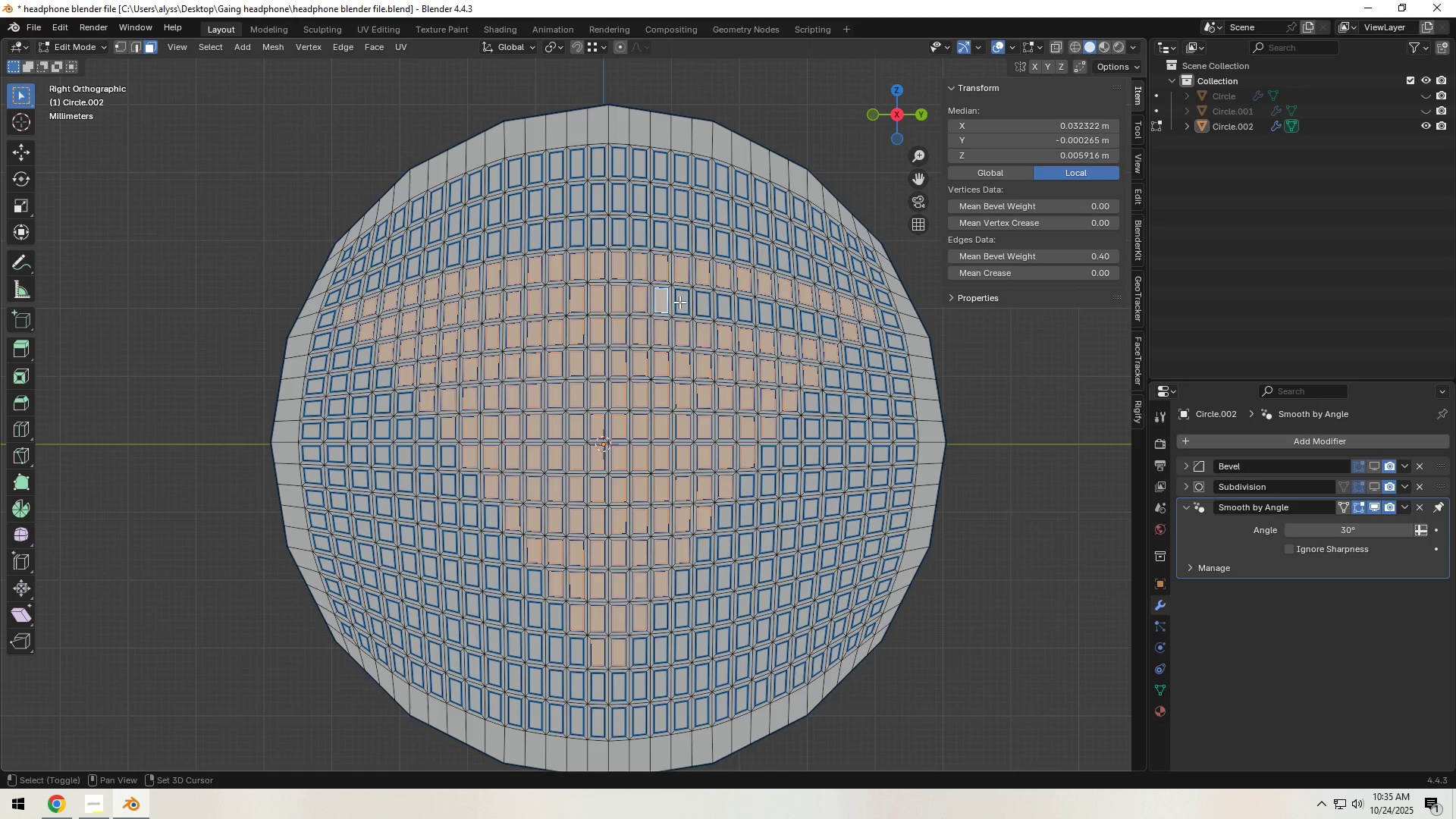 
hold_key(key=ShiftLeft, duration=1.52)
double_click([680, 302])
 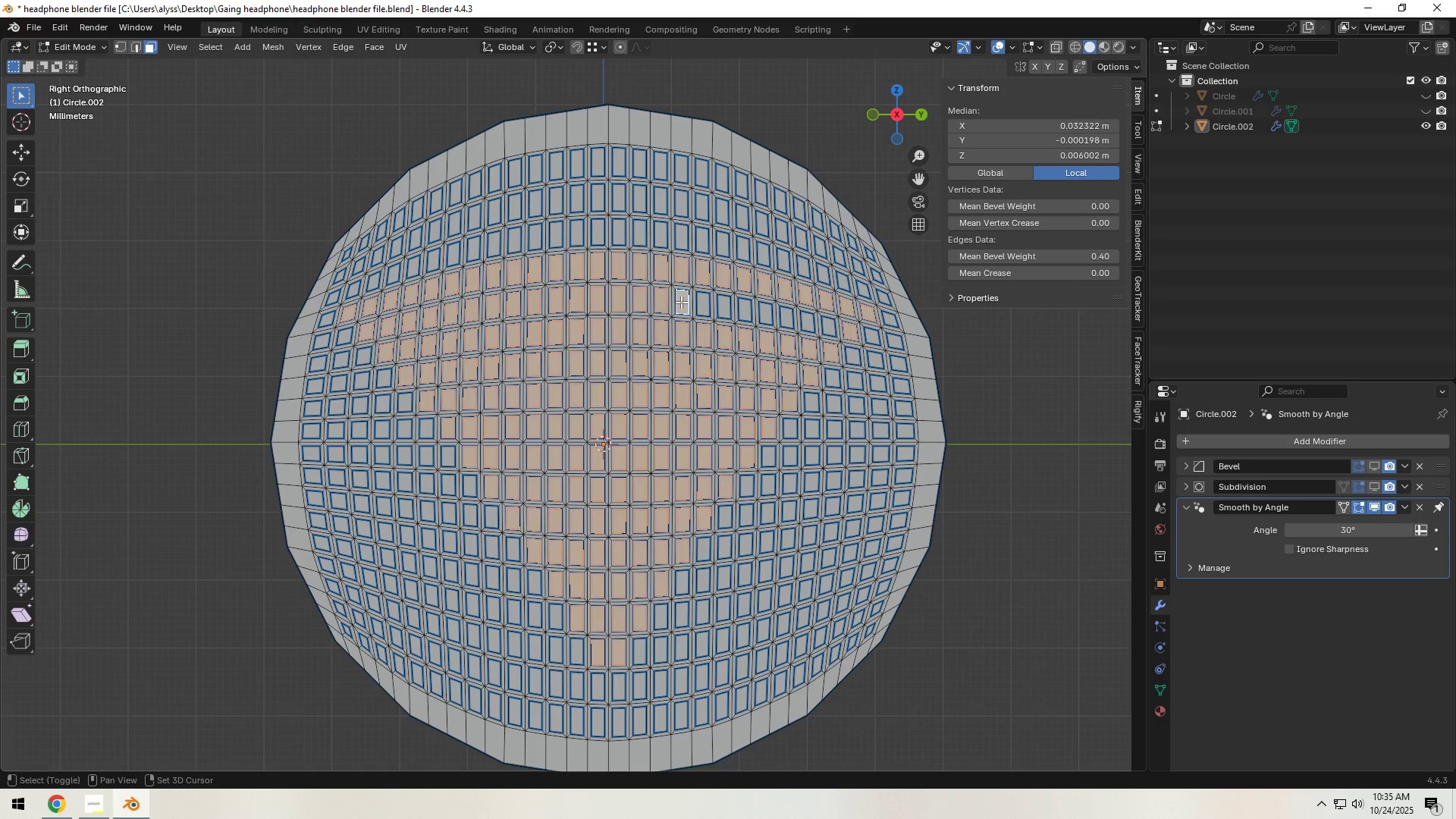 
left_click([702, 305])
 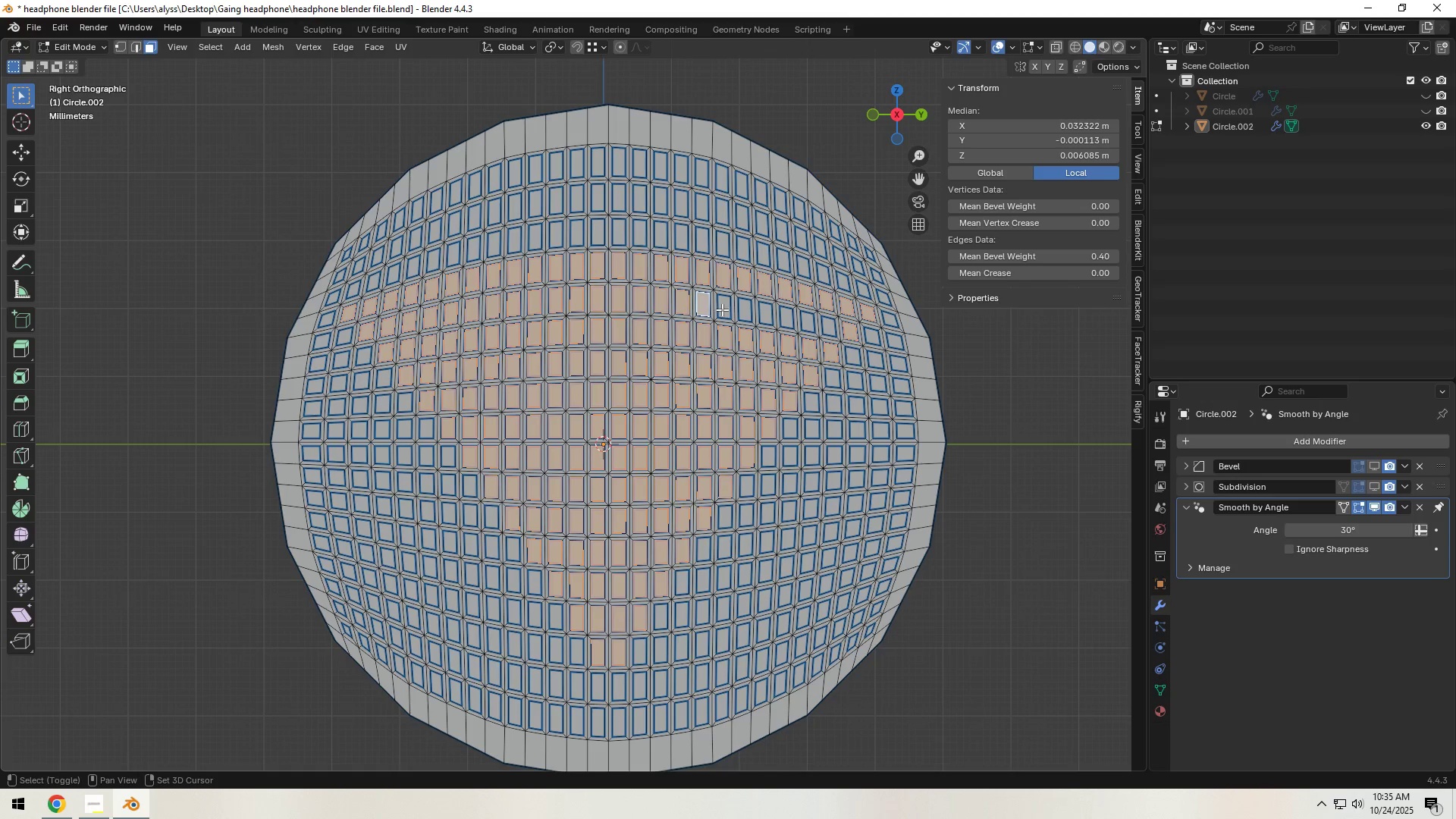 
left_click([722, 309])
 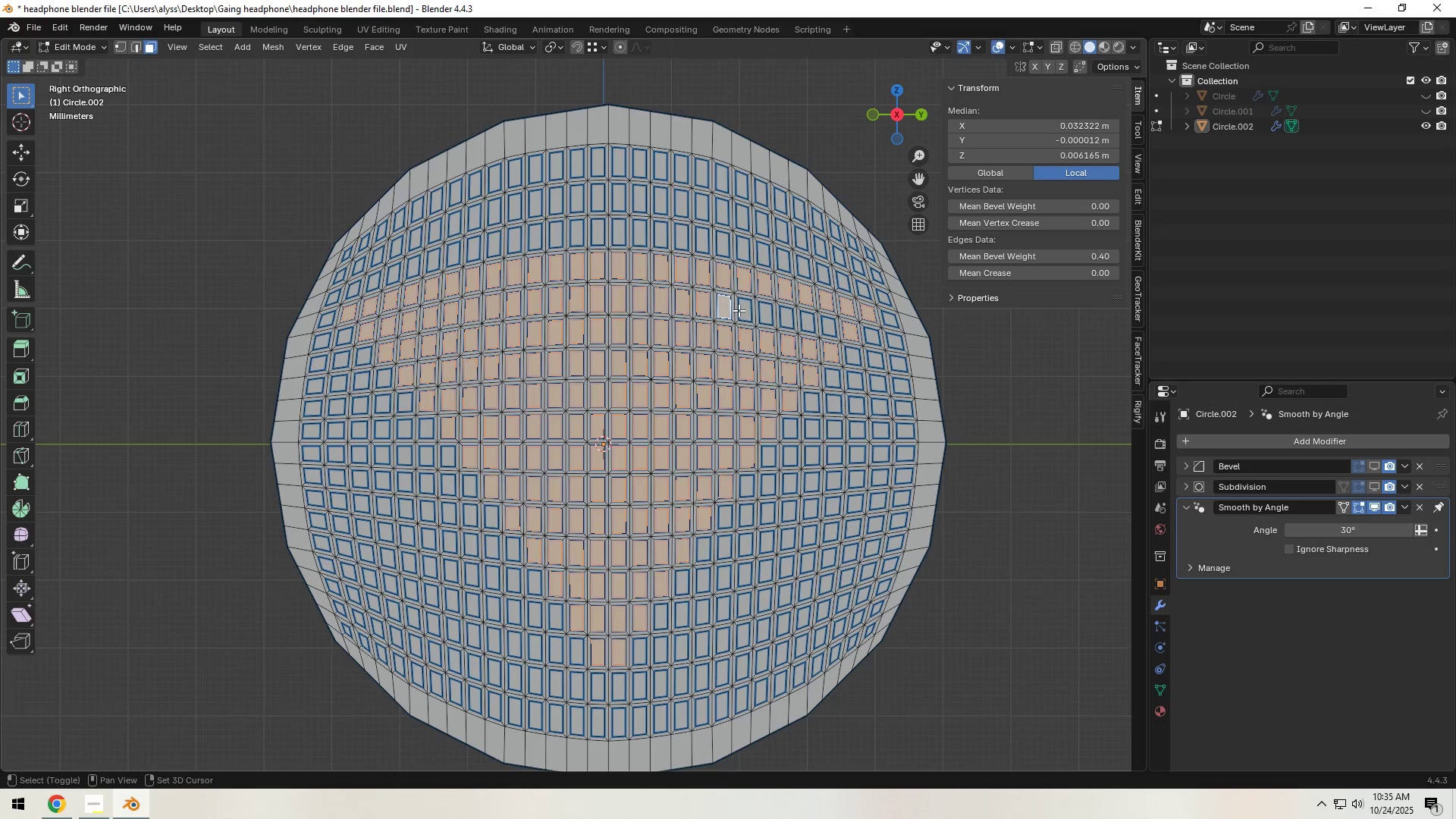 
hold_key(key=ShiftLeft, duration=1.51)
left_click([742, 311])
 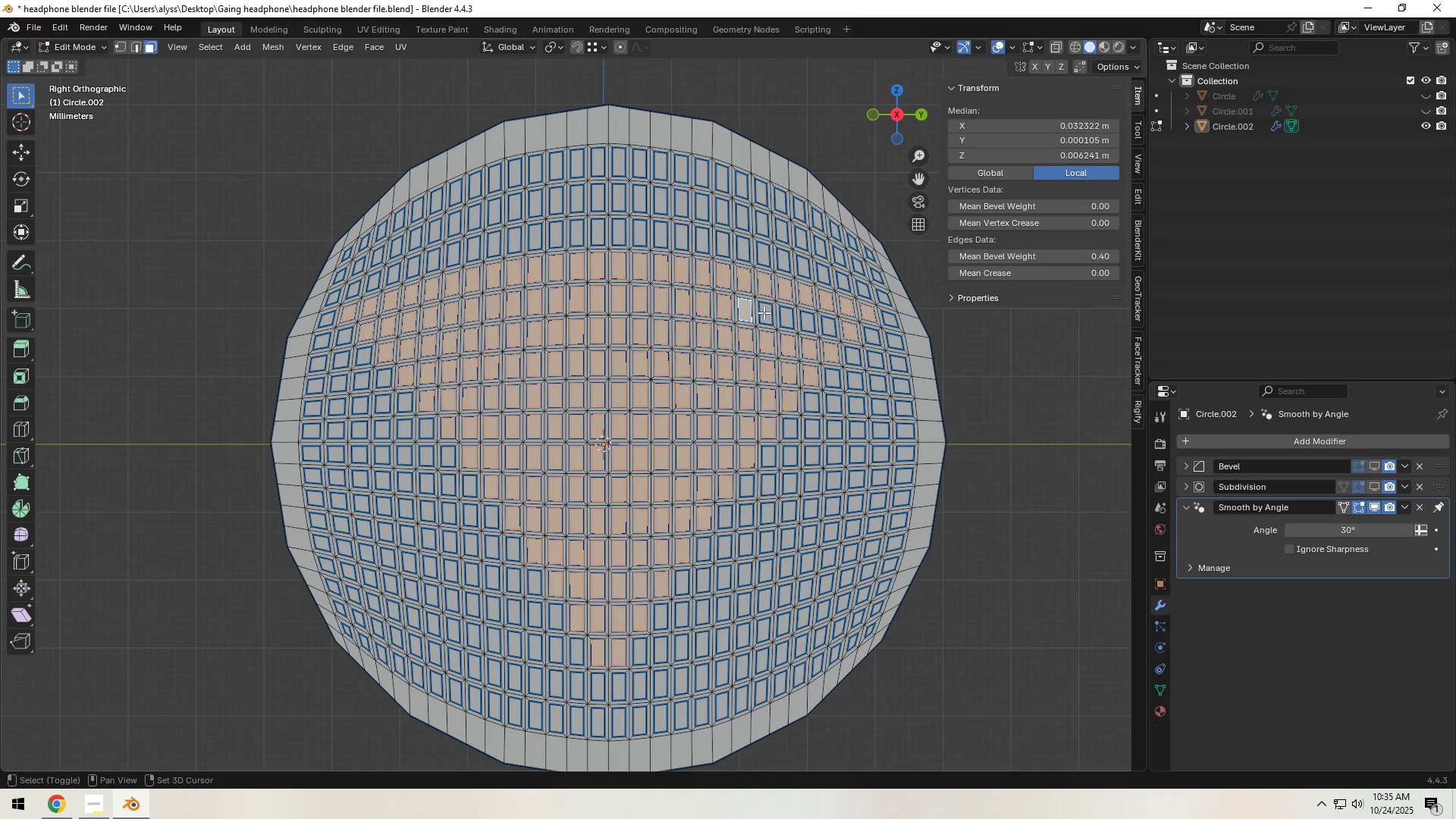 
left_click([765, 313])
 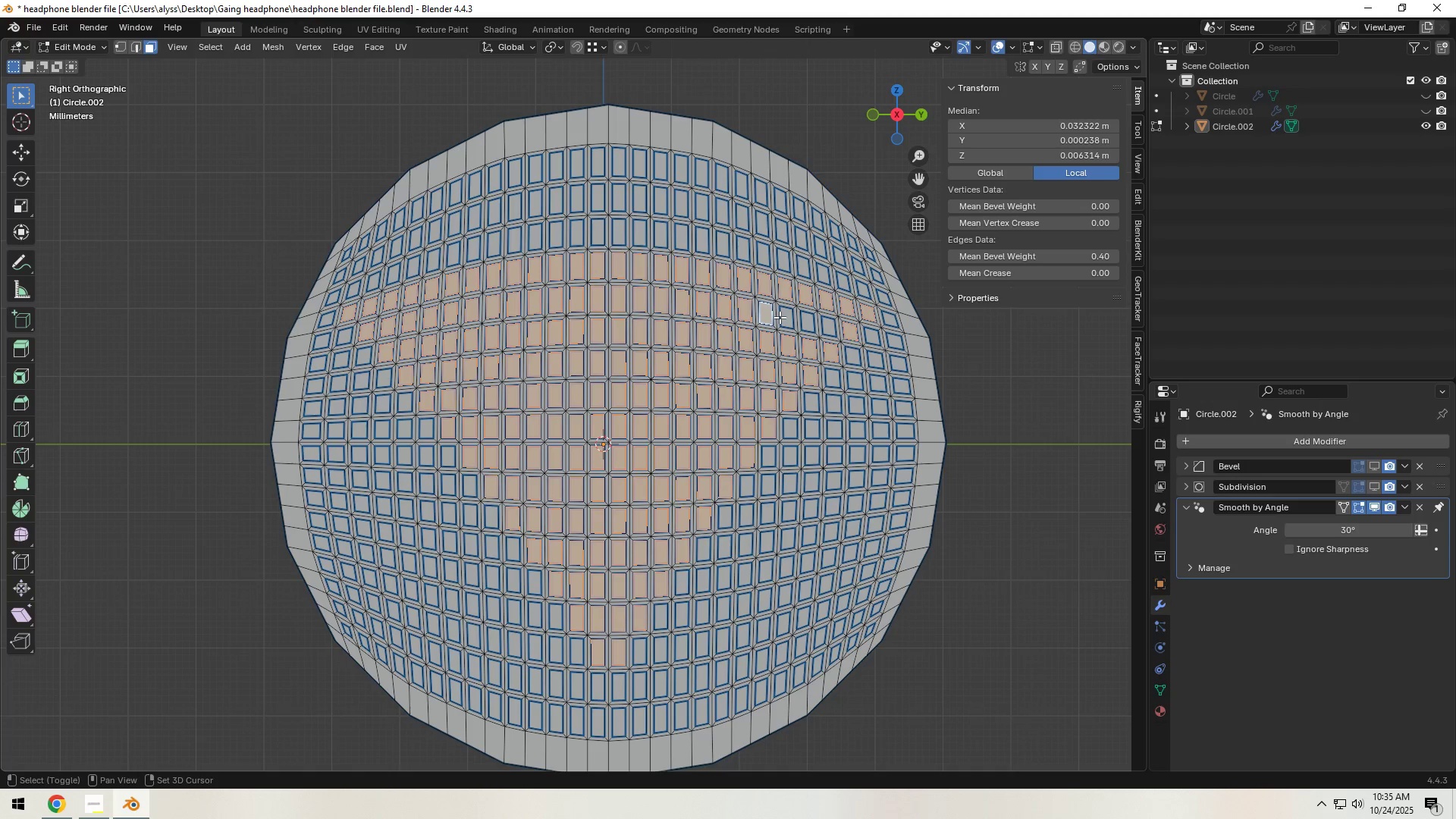 
hold_key(key=ShiftLeft, duration=1.52)
left_click([786, 318])
 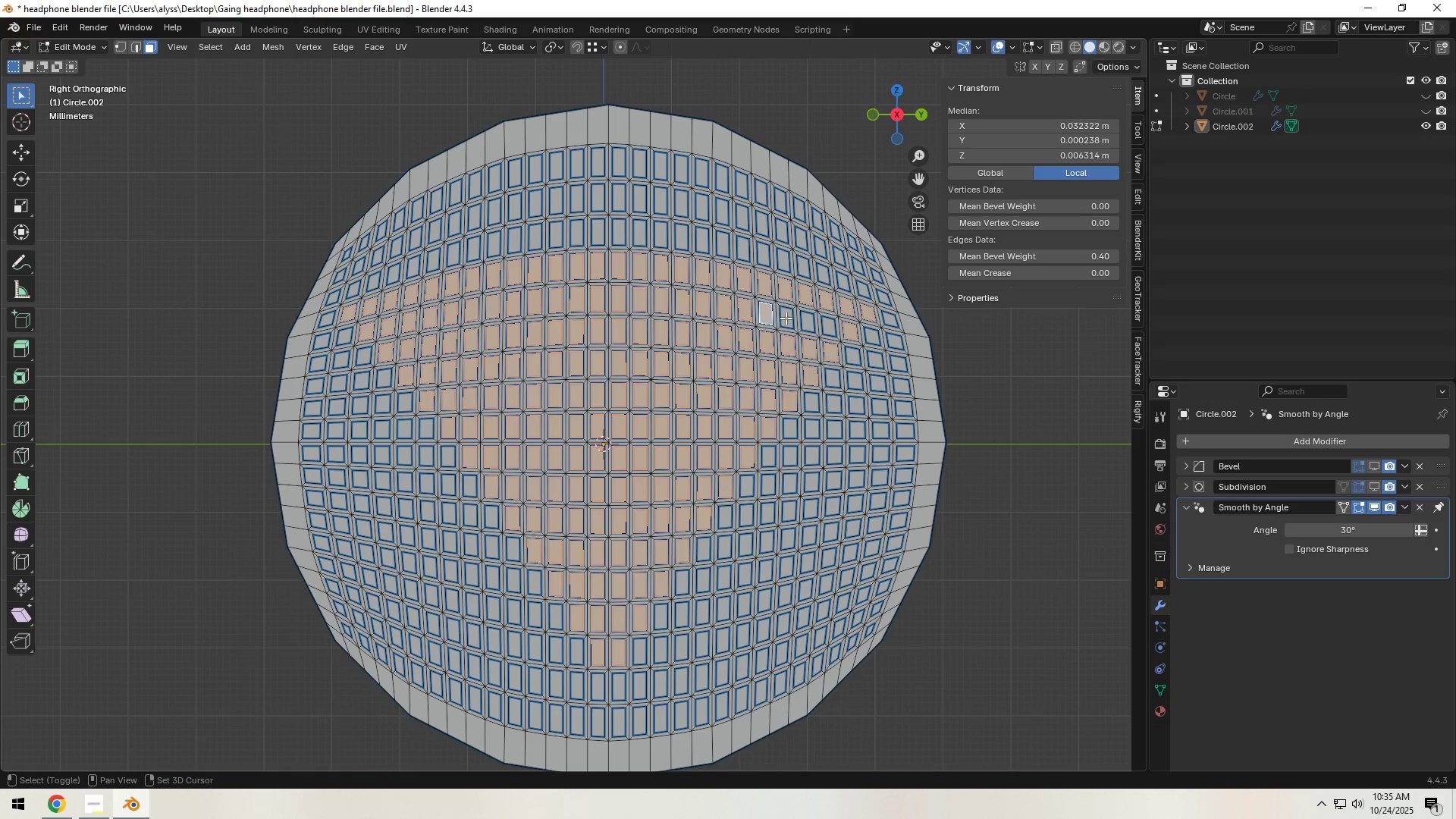 
left_click([806, 321])
 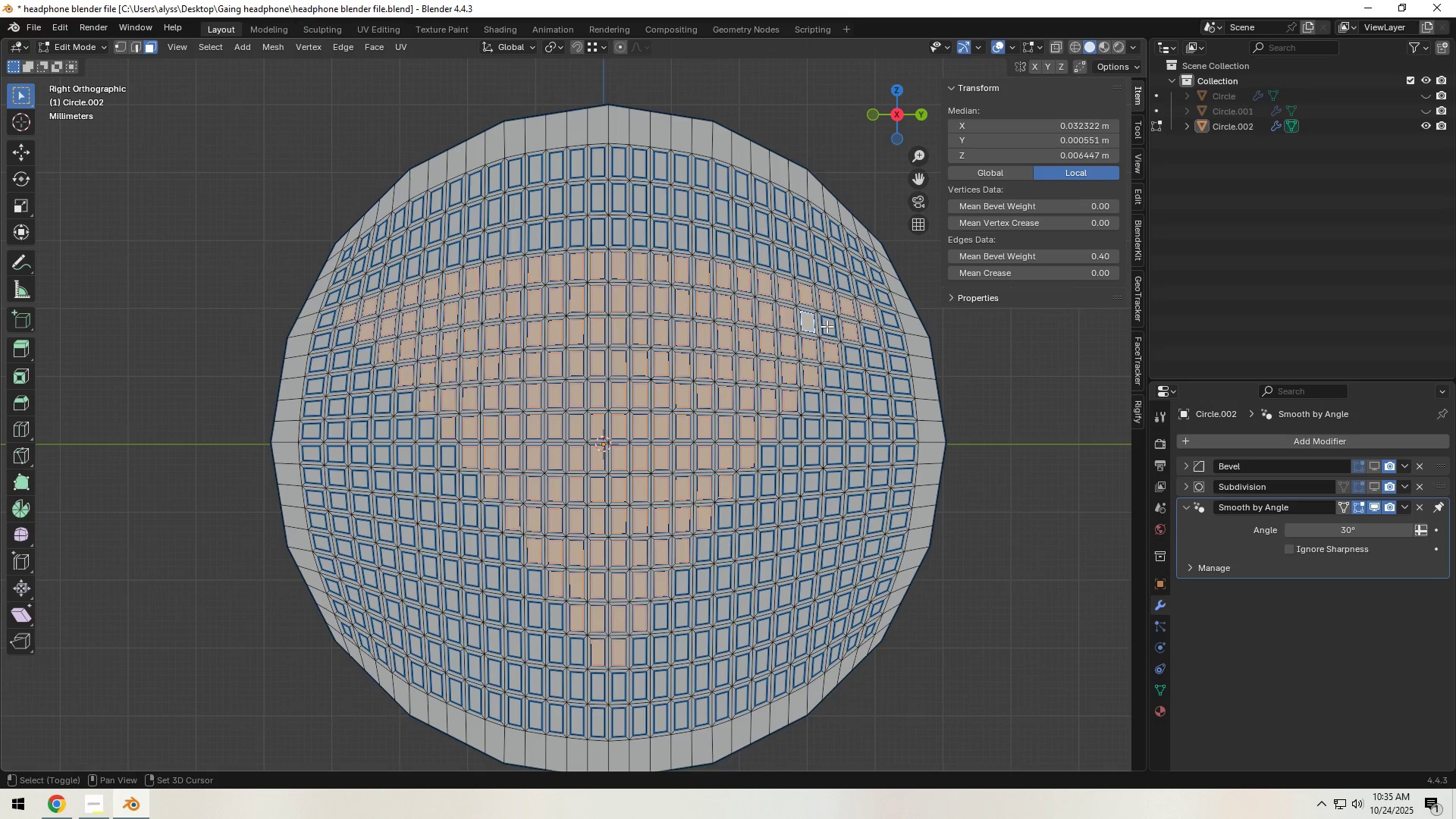 
key(Shift+ShiftLeft)
 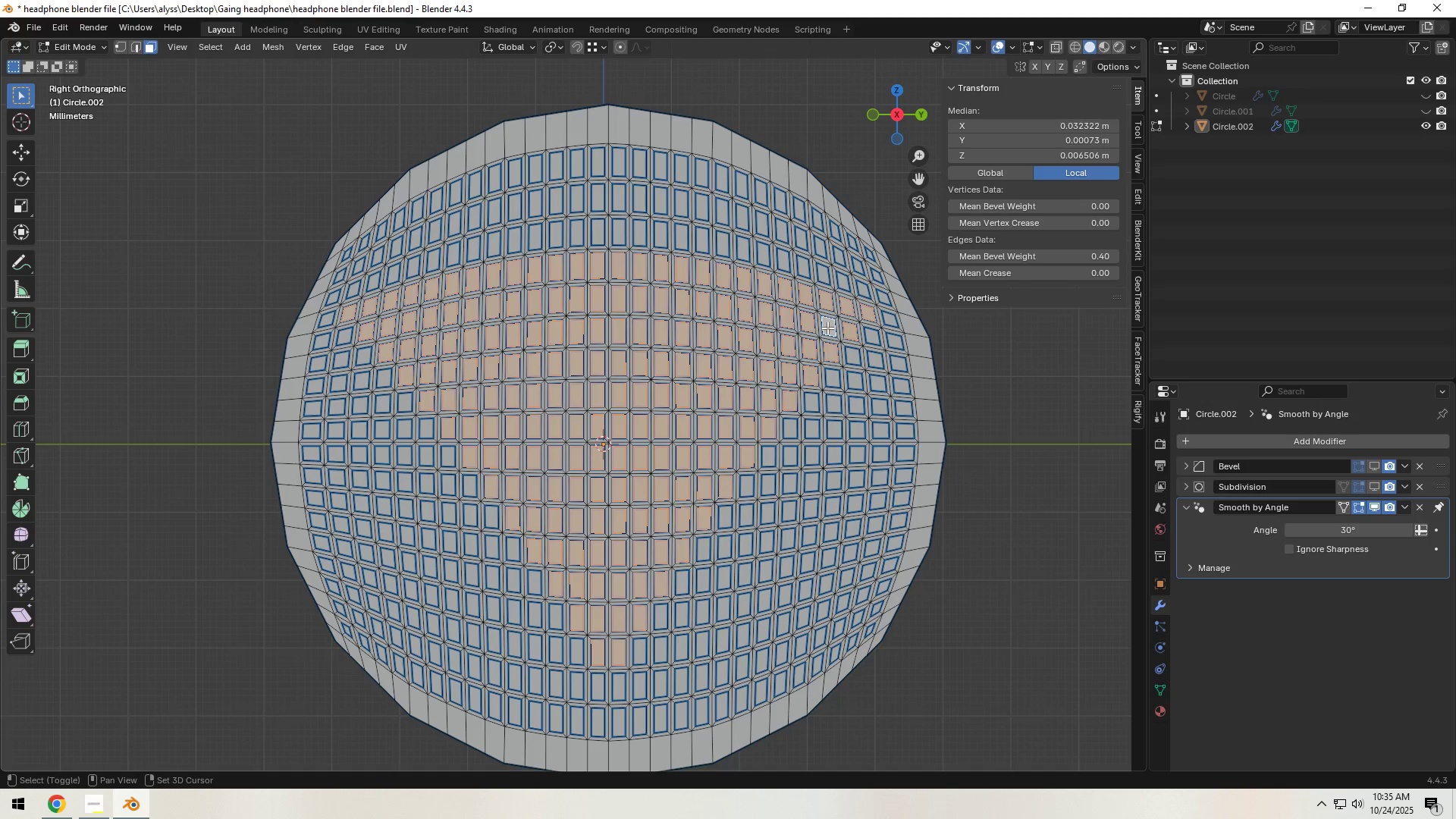 
key(Shift+ShiftLeft)
 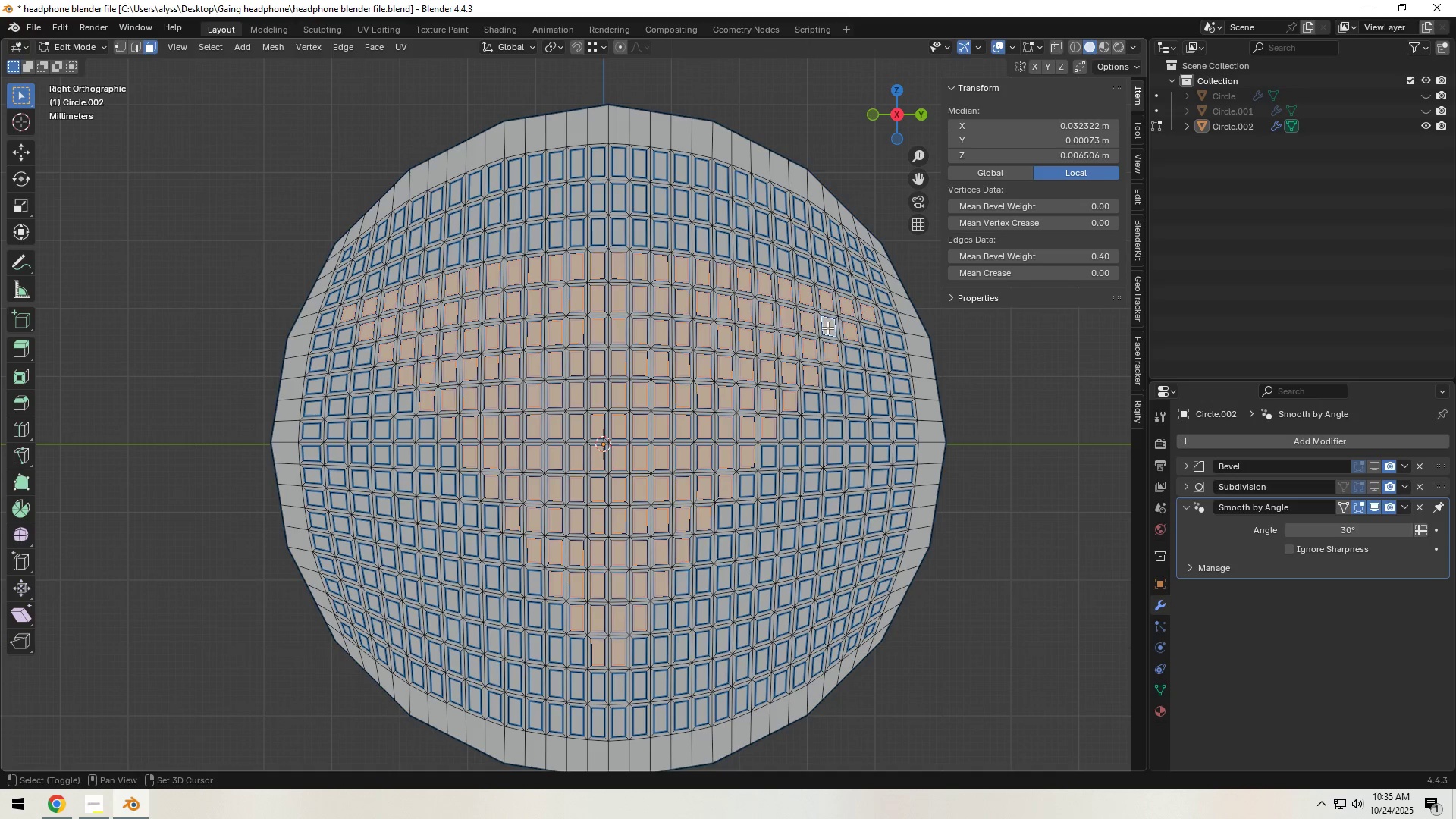 
key(Shift+ShiftLeft)
 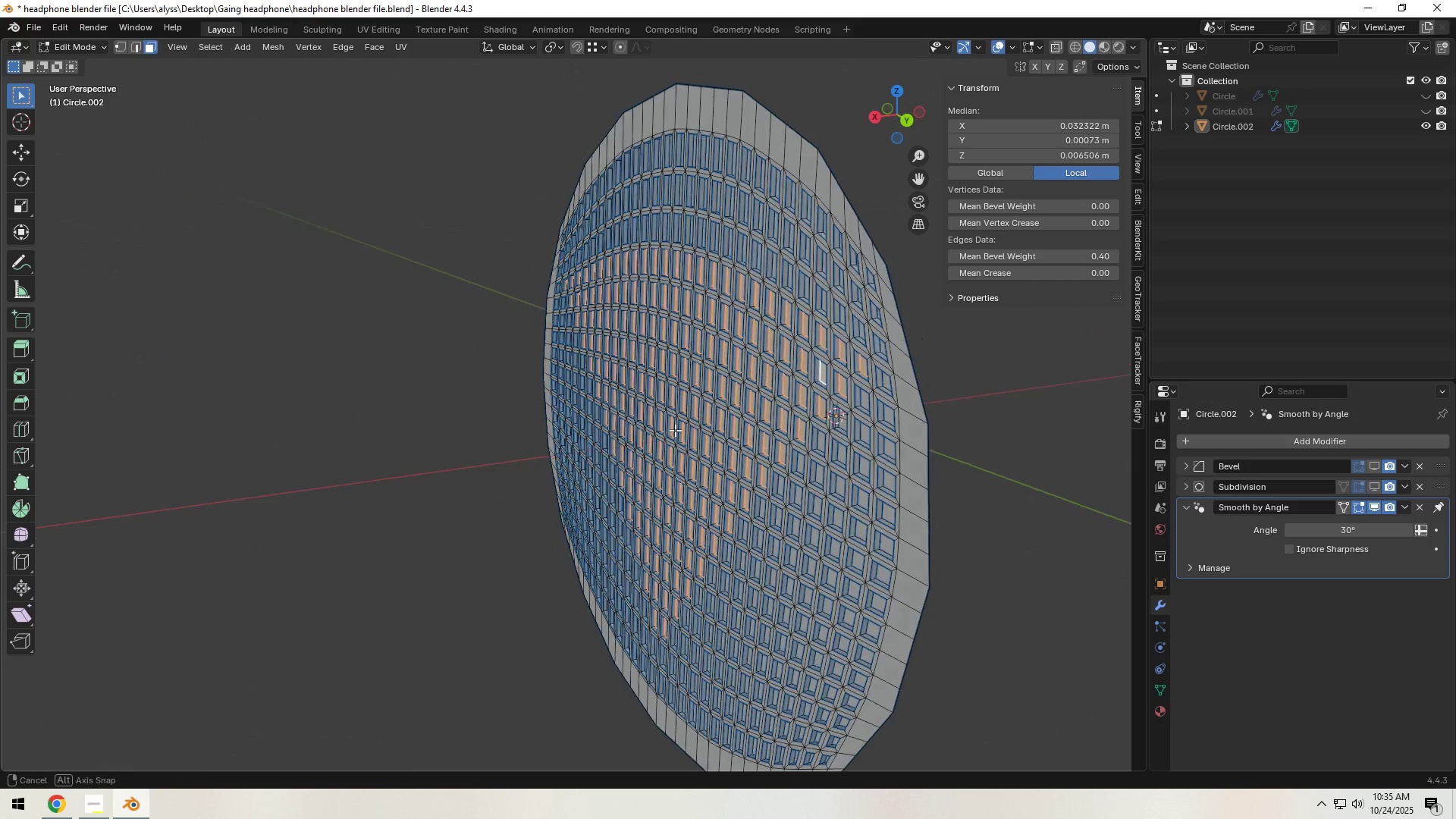 
key(X)
 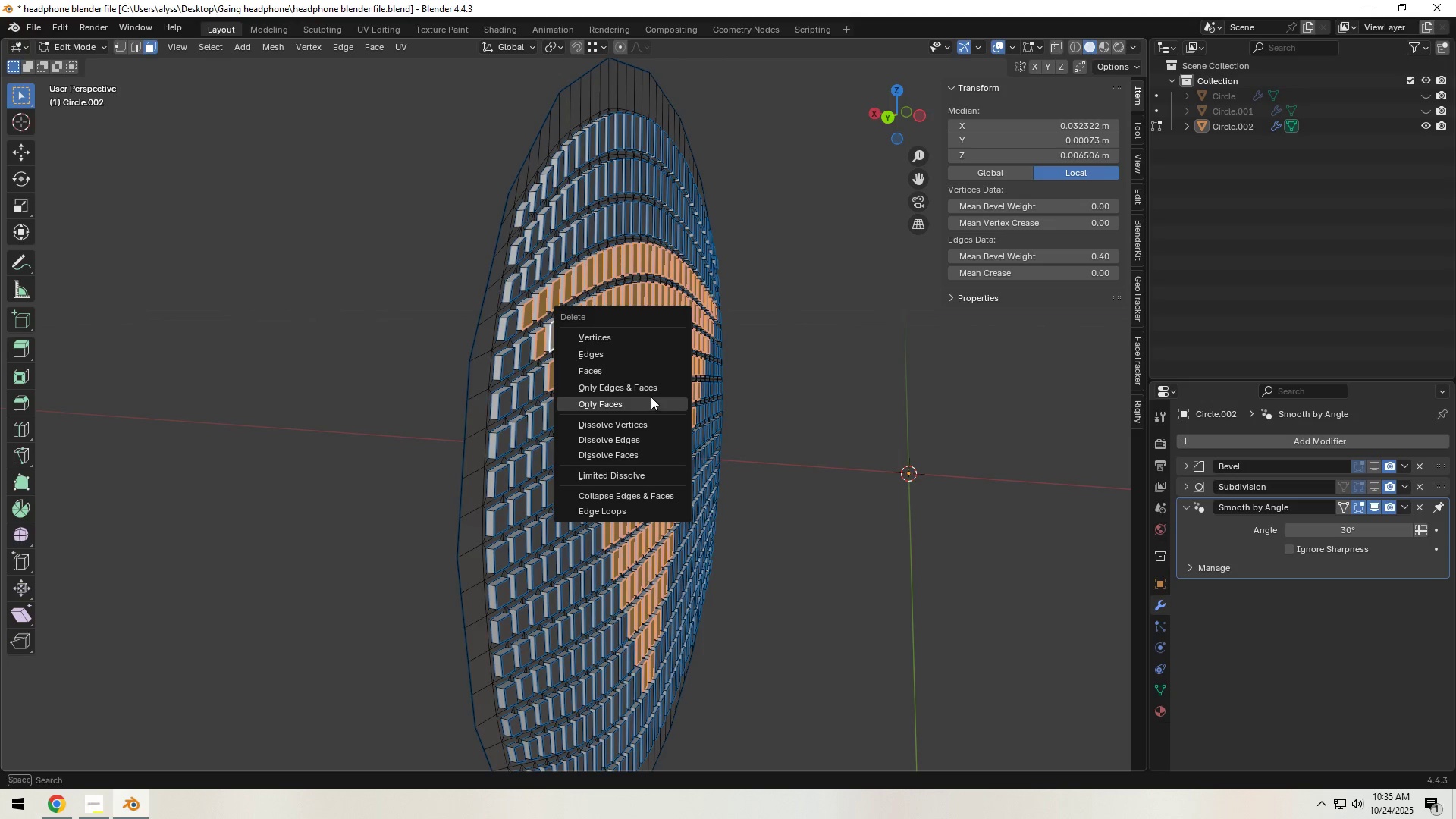 
left_click([645, 397])
 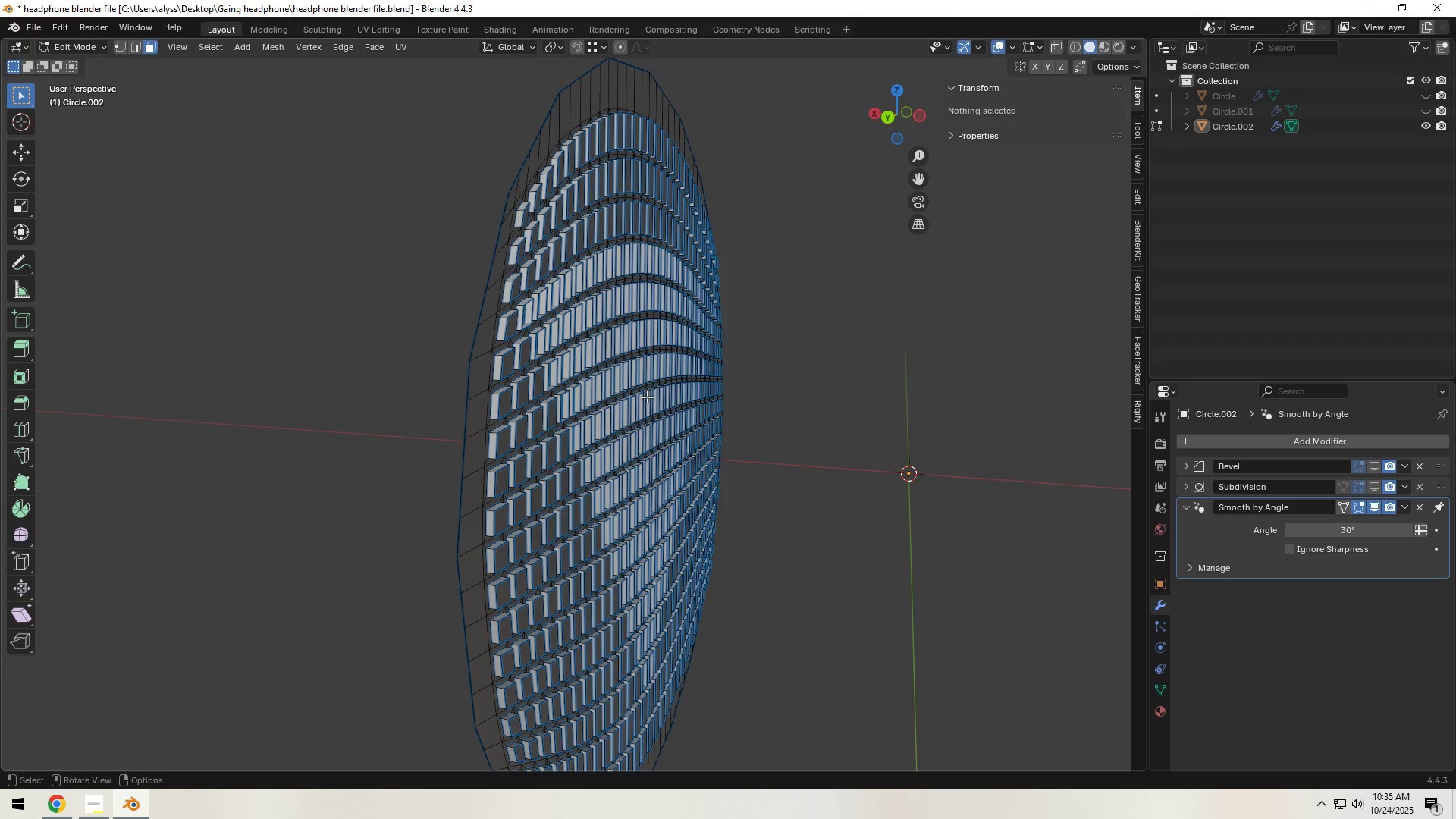 
left_click([883, 406])
 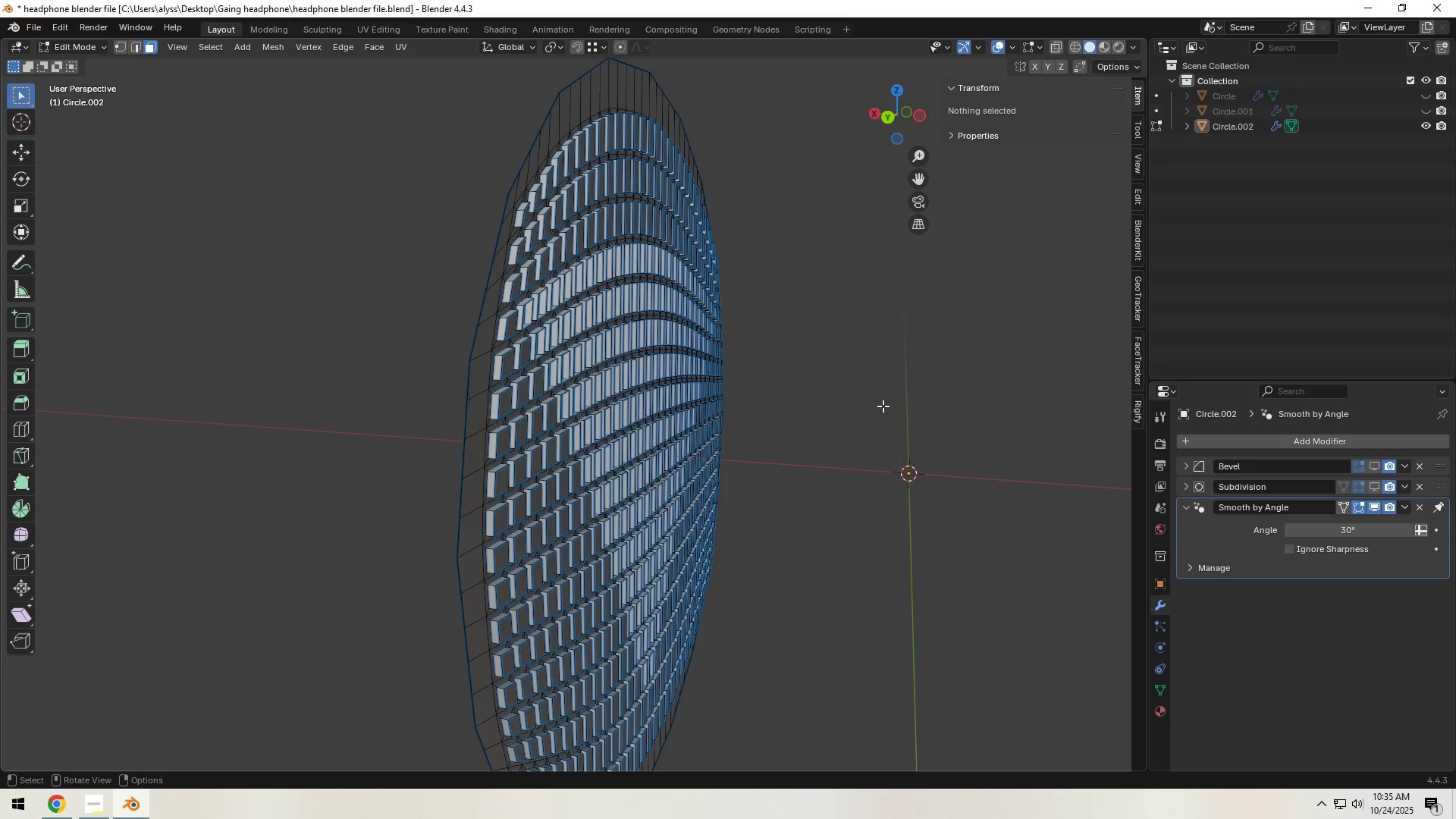 
key(Tab)
 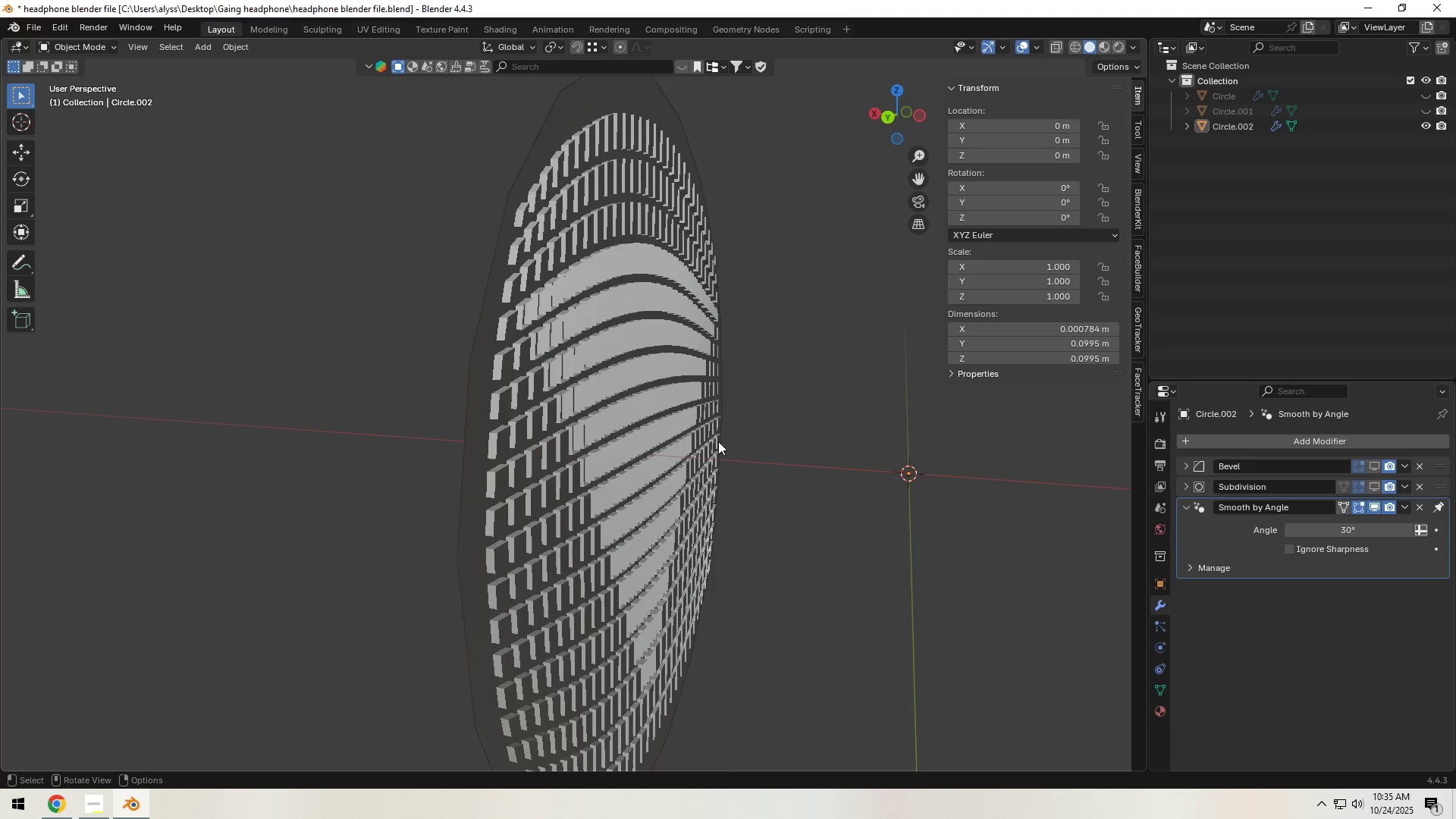 
scroll: coordinate [592, 462], scroll_direction: down, amount: 3.0
 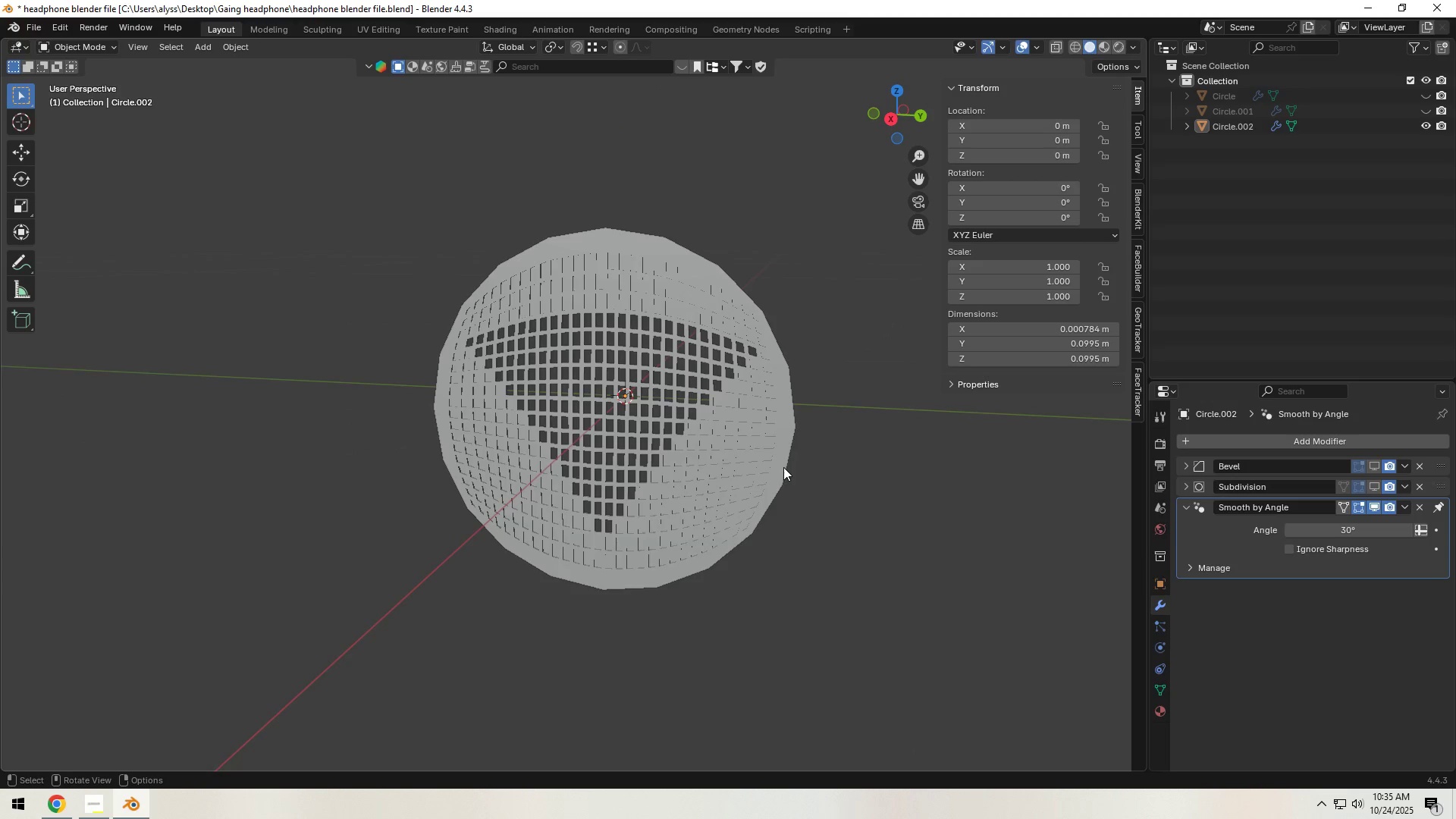 
hold_key(key=ShiftLeft, duration=0.68)
 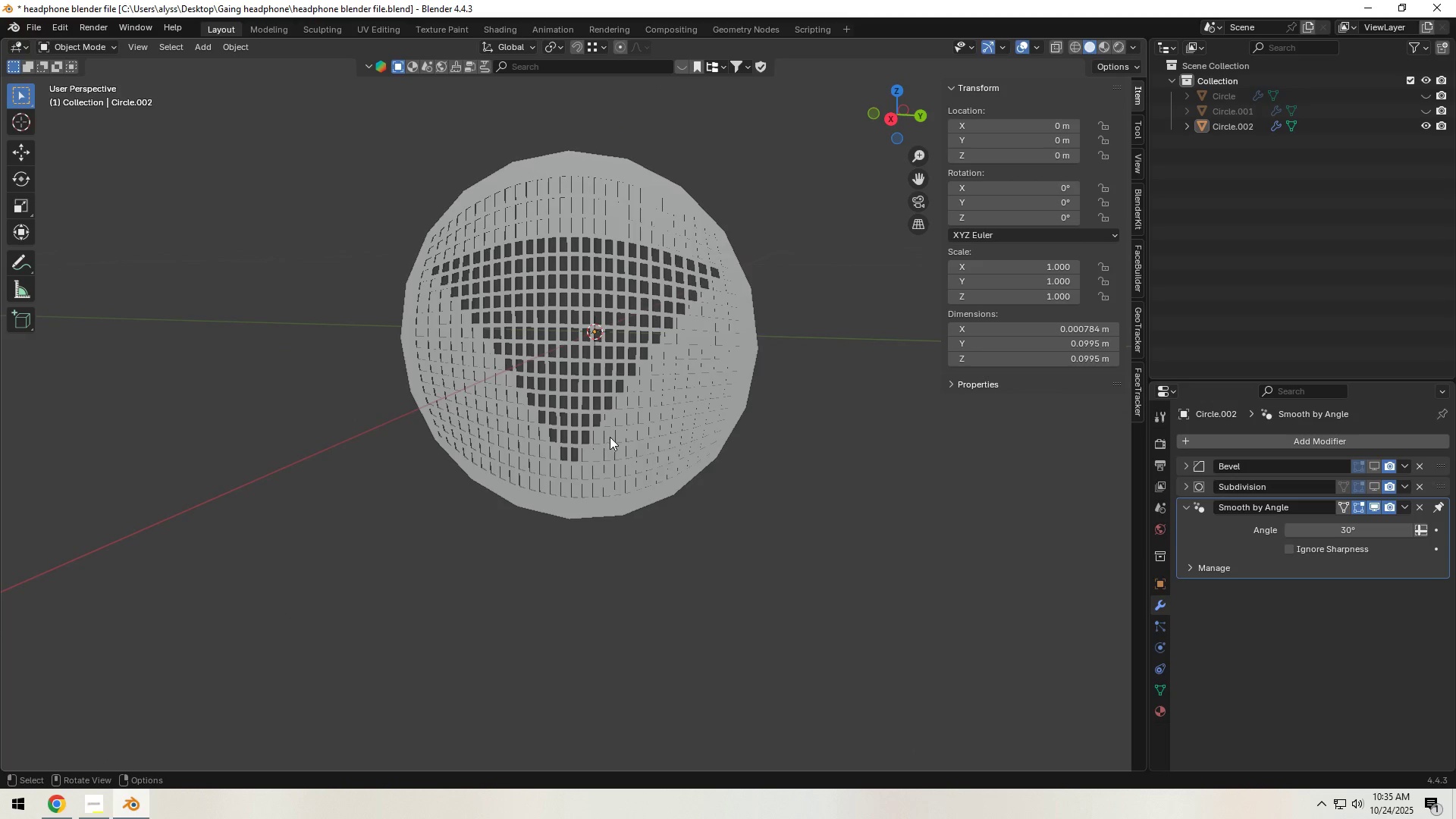 
hold_key(key=Backquote, duration=0.38)
 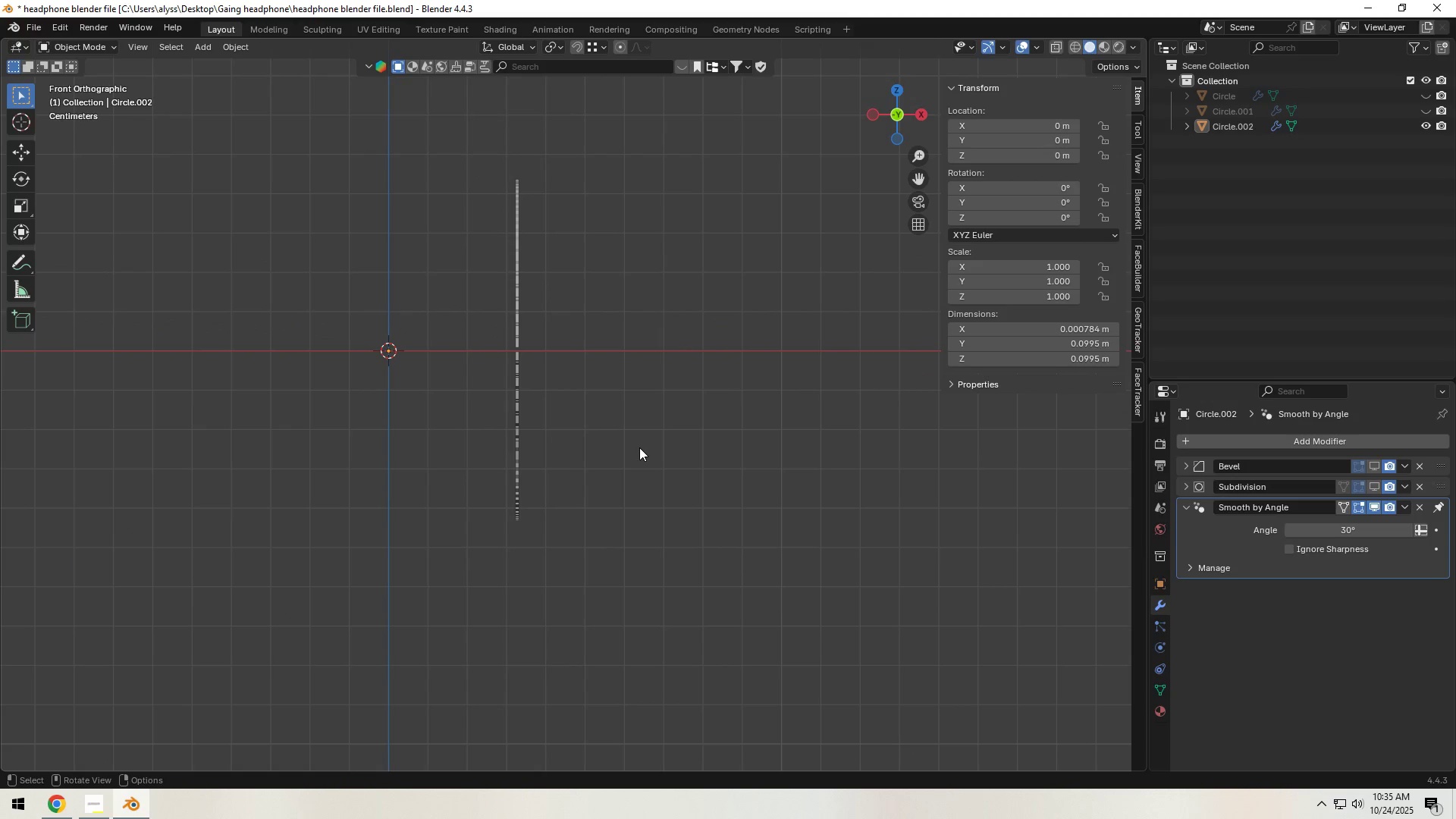 
key(Backquote)
 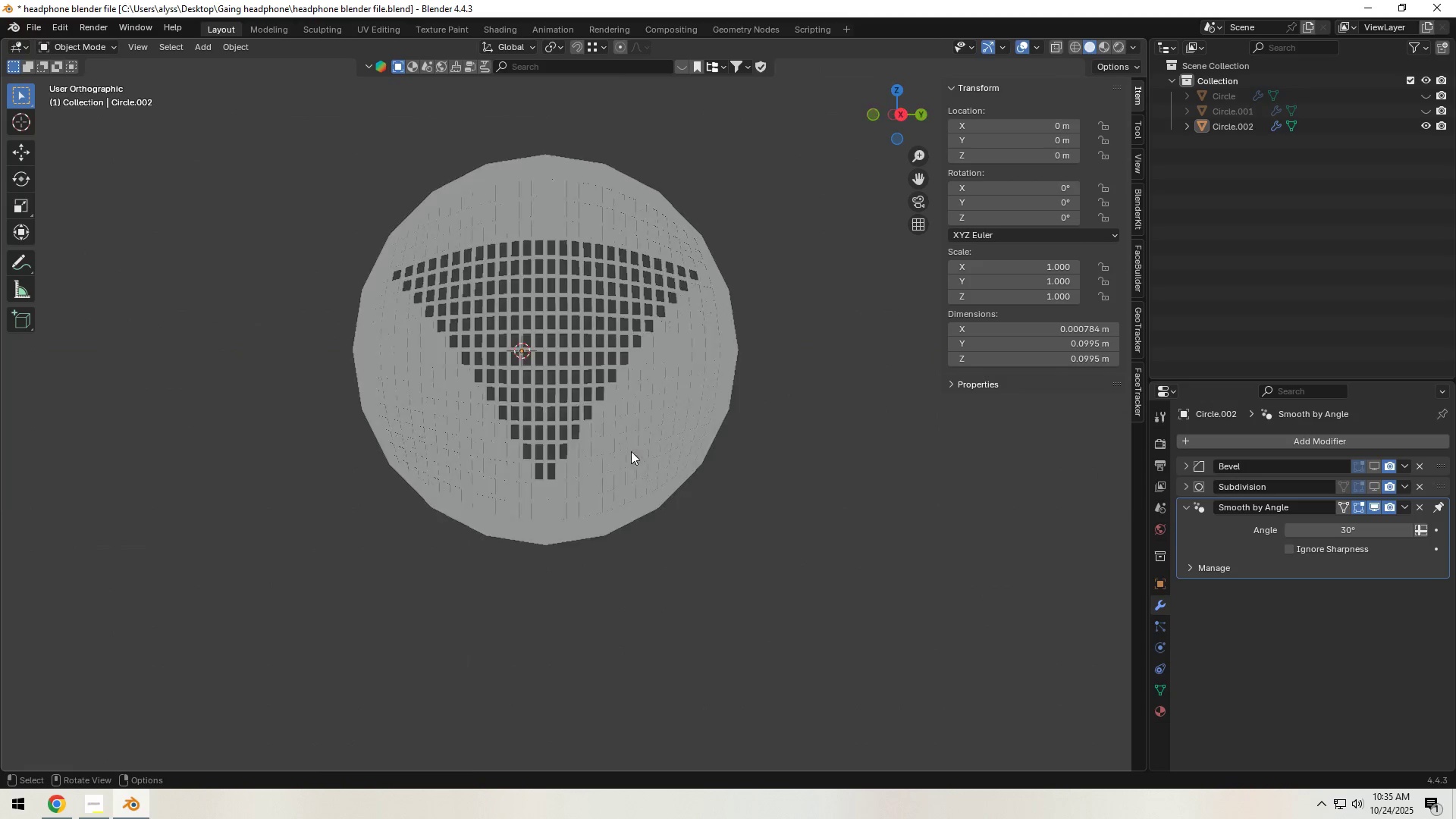 
scroll: coordinate [647, 458], scroll_direction: up, amount: 4.0
 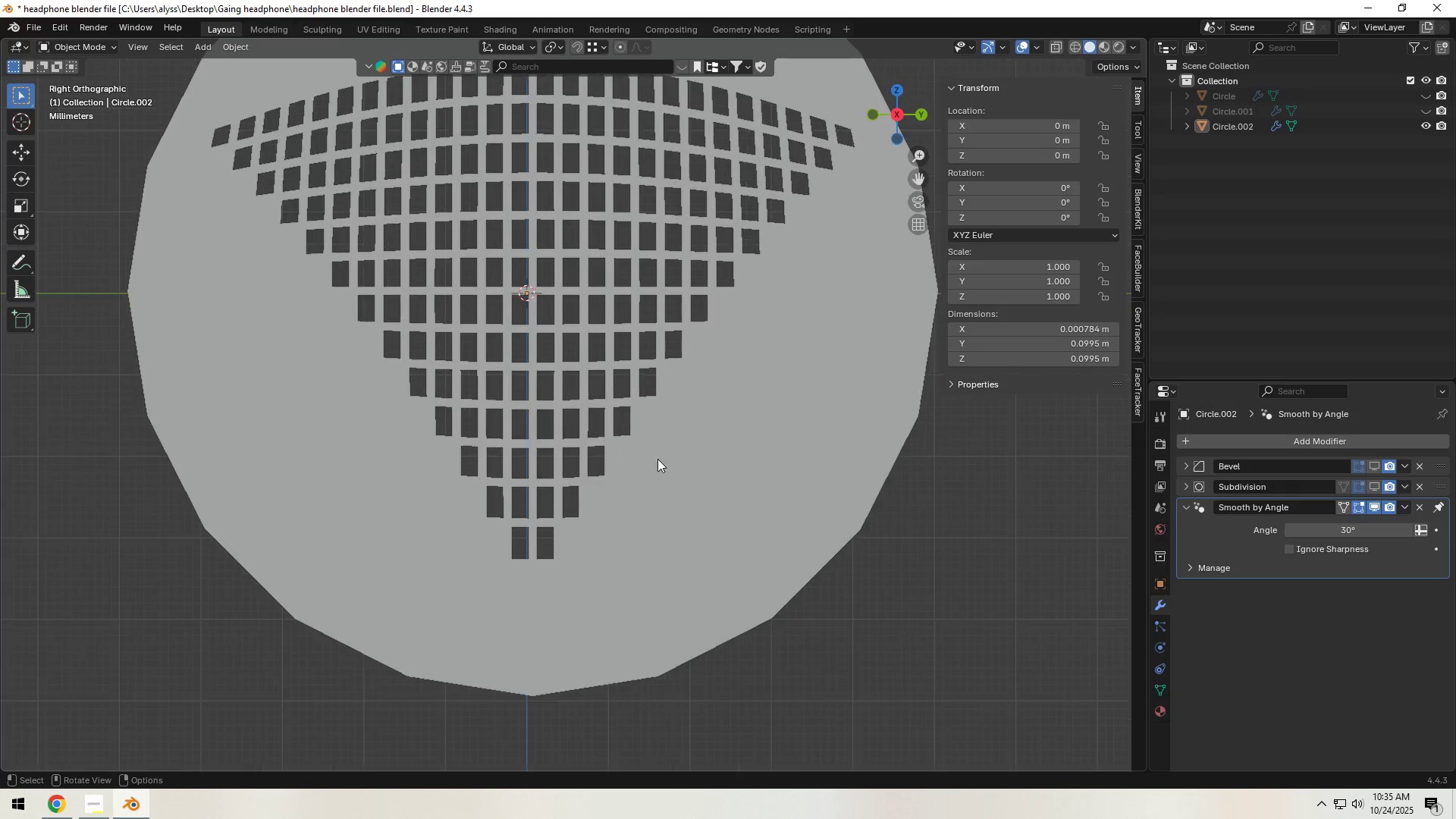 
hold_key(key=ShiftLeft, duration=0.34)
 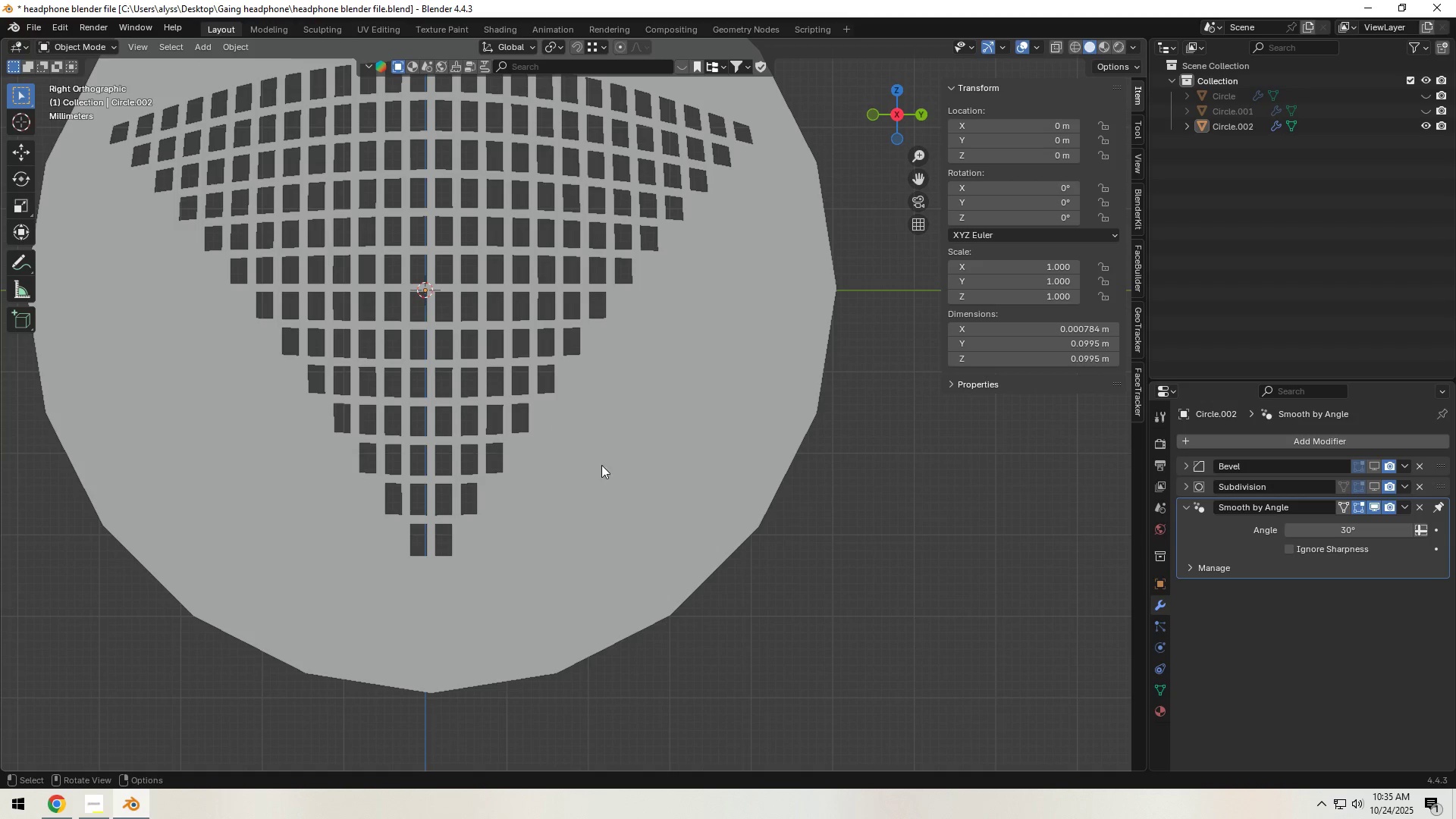 
left_click([617, 466])
 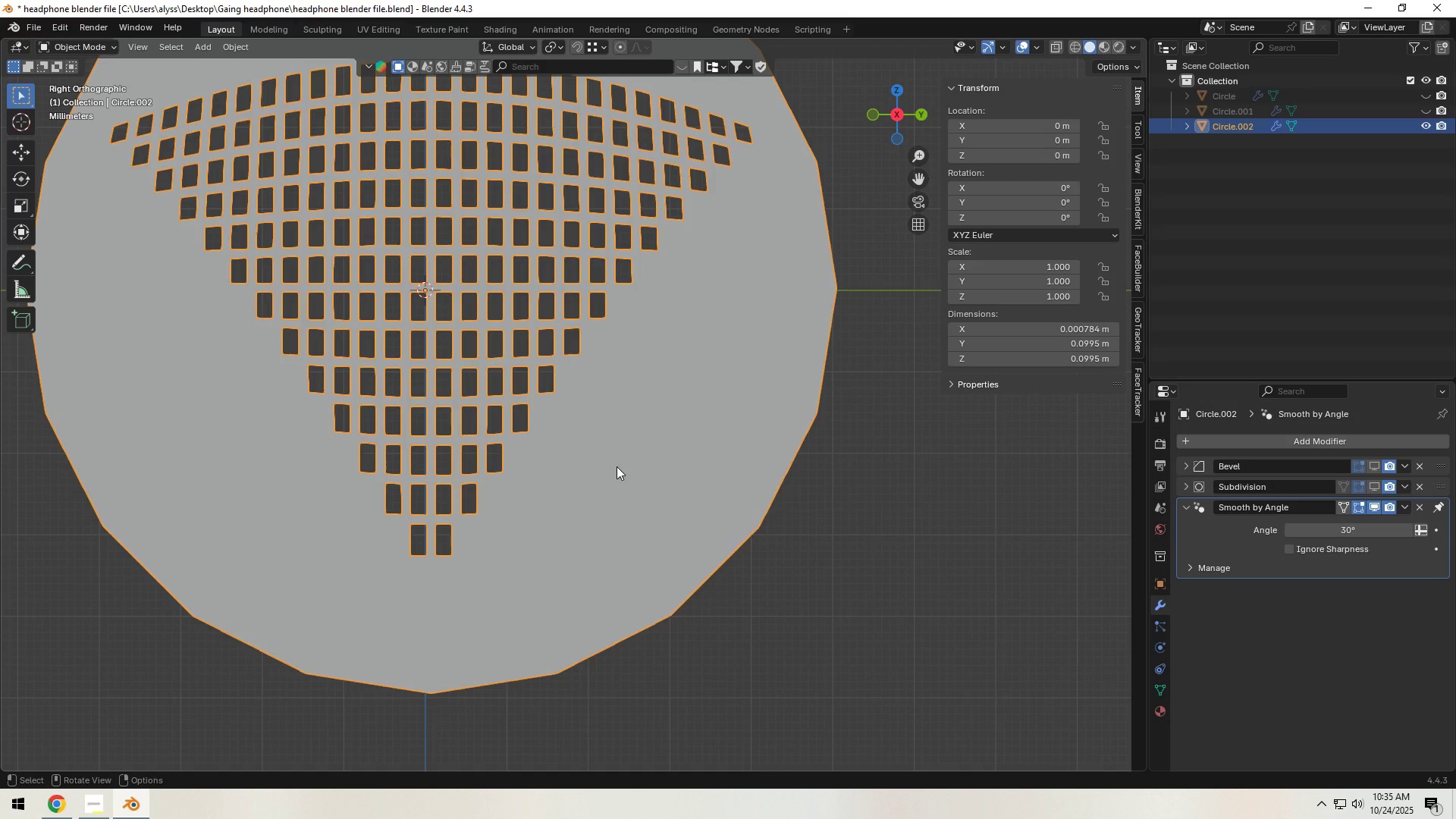 
key(Tab)
 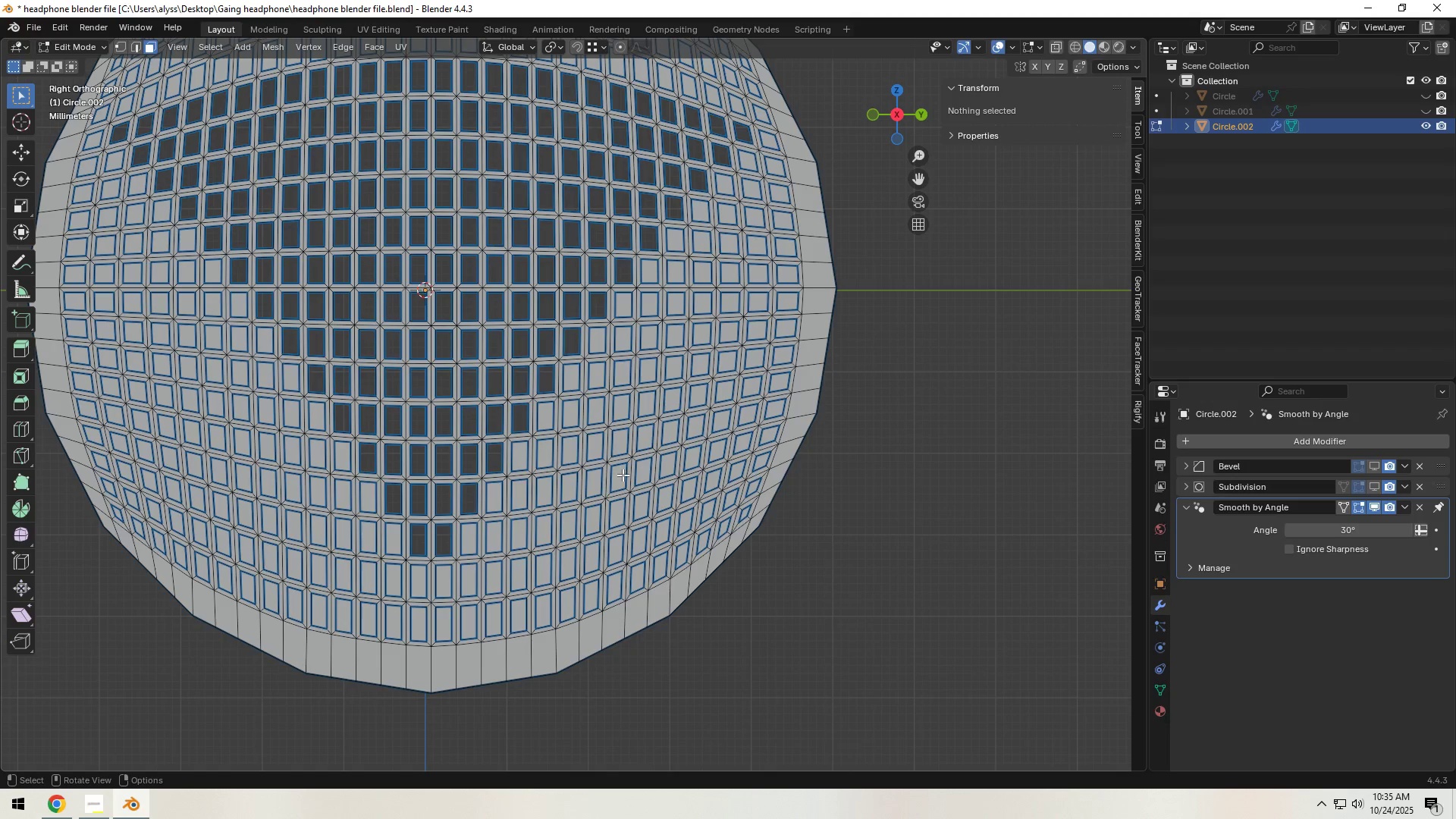 
hold_key(key=ShiftLeft, duration=1.05)
 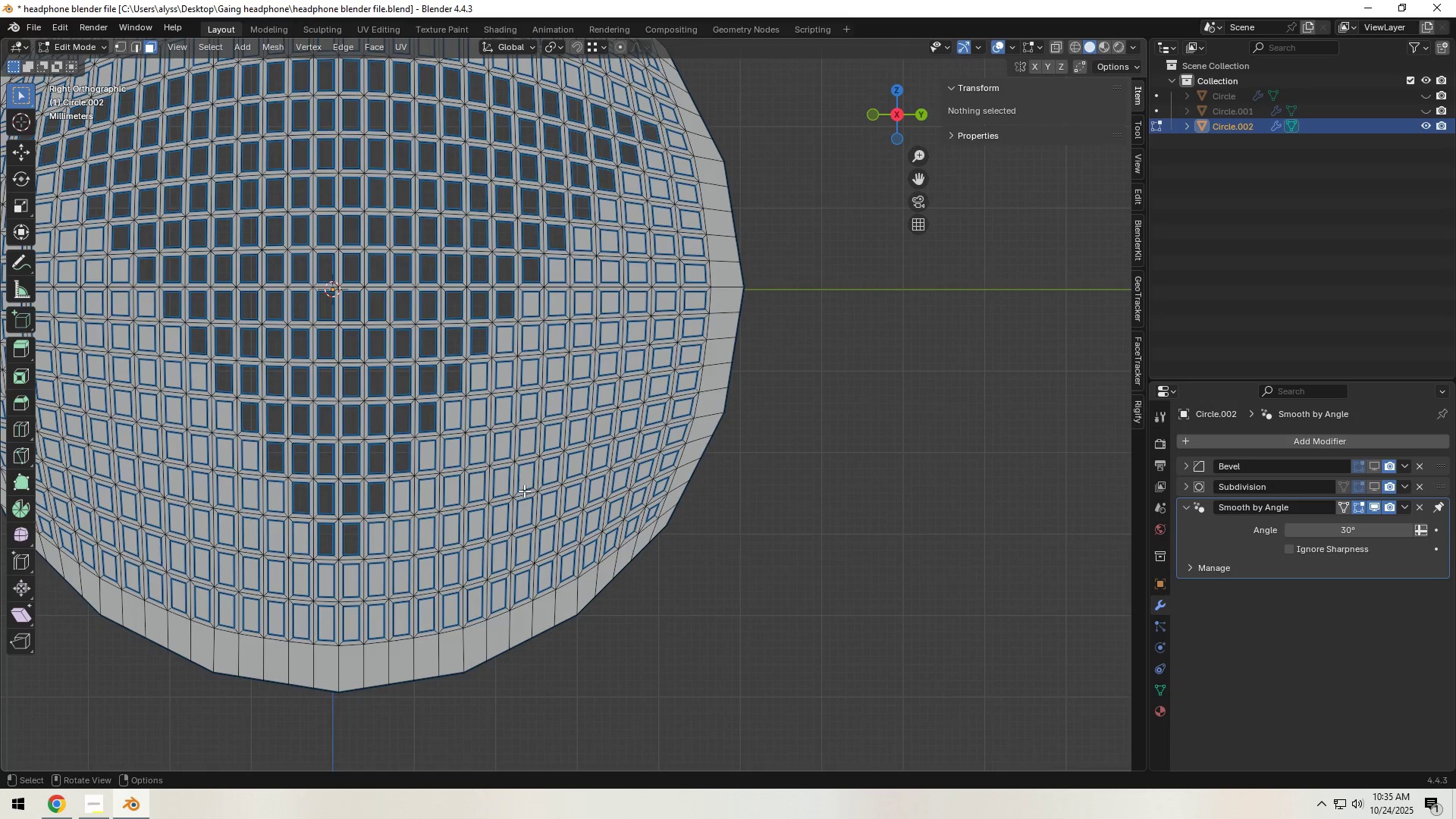 
scroll: coordinate [522, 493], scroll_direction: up, amount: 1.0
 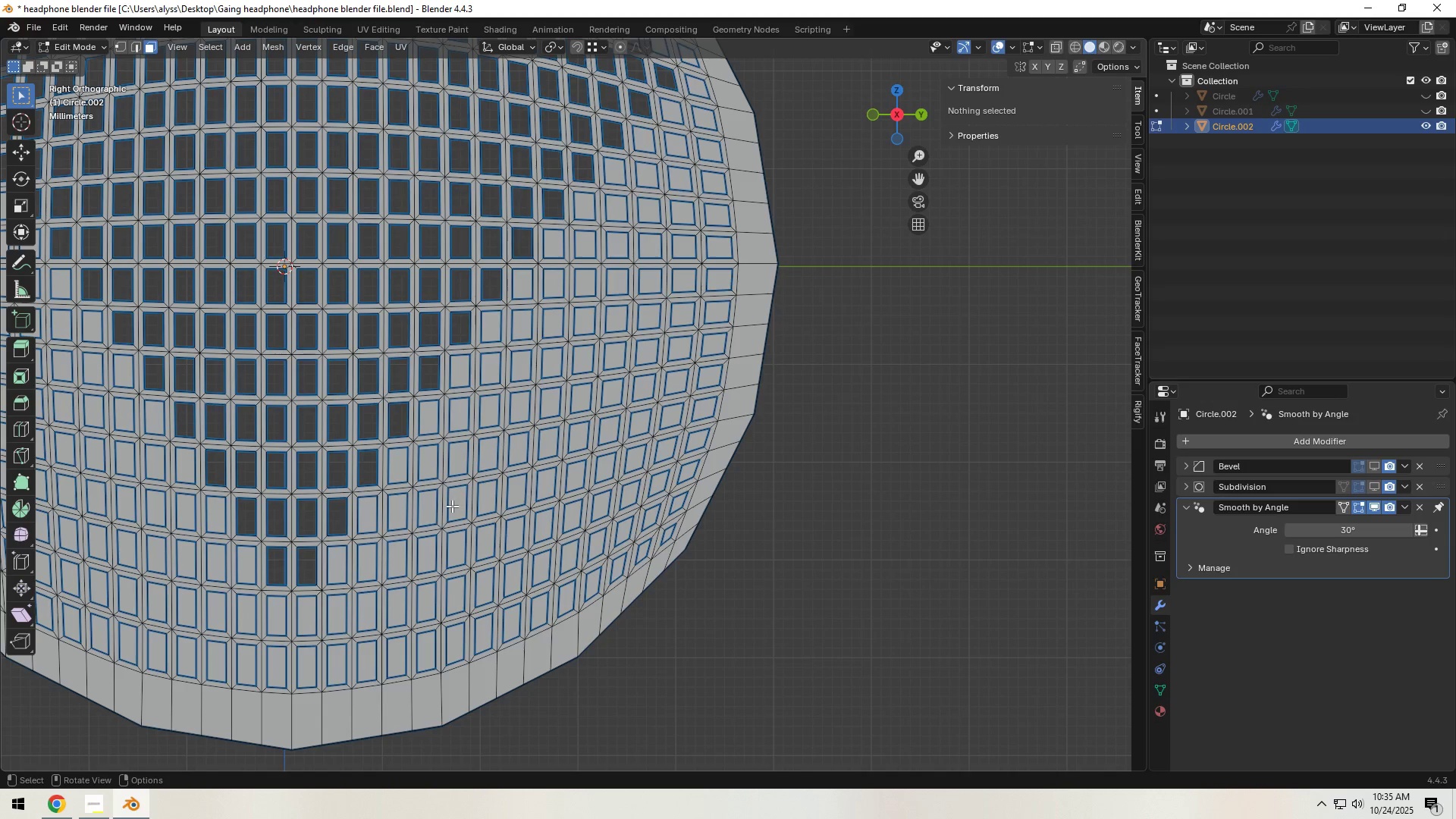 
left_click([429, 512])
 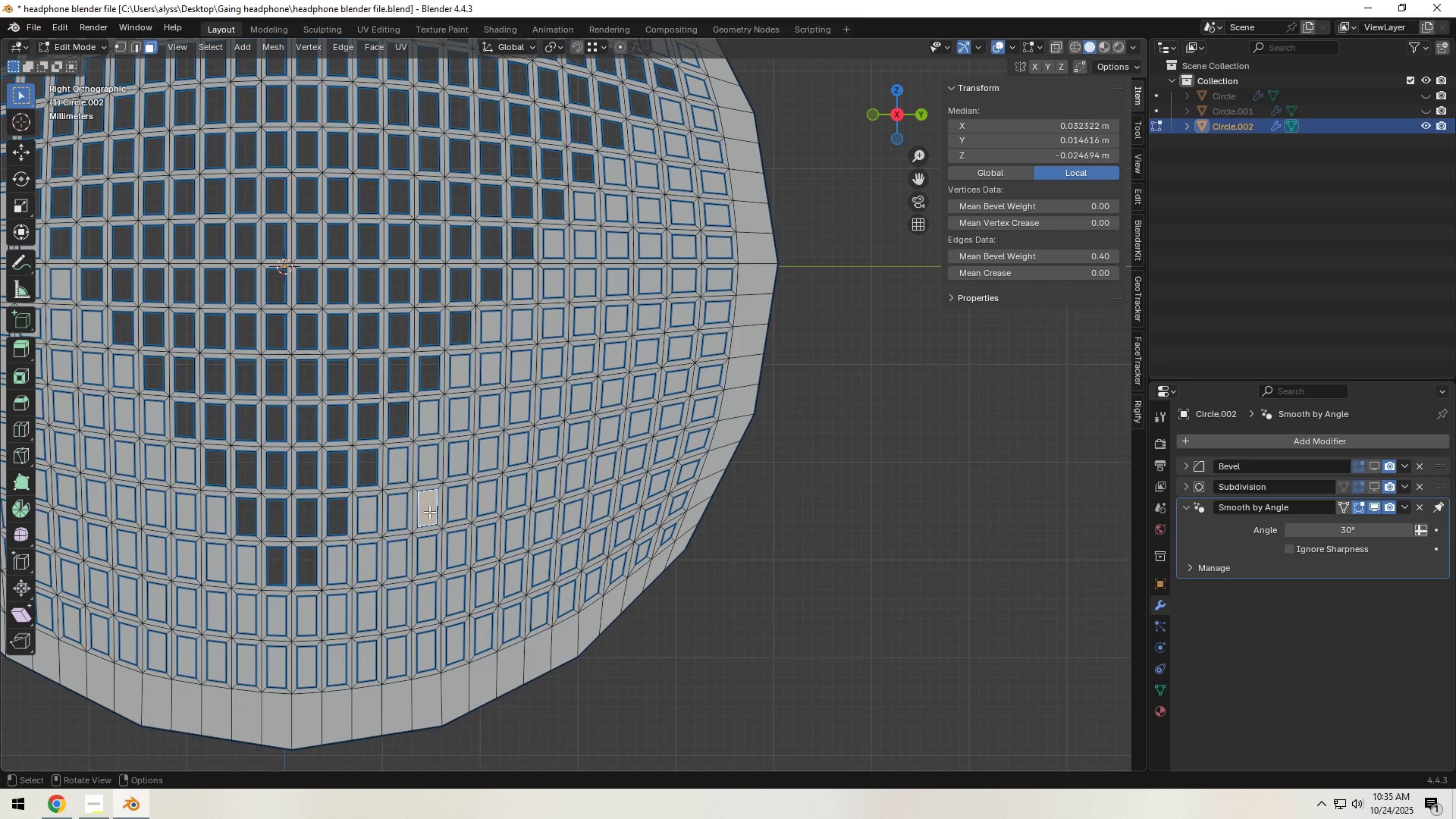 
hold_key(key=ShiftLeft, duration=1.53)
left_click([452, 507])
 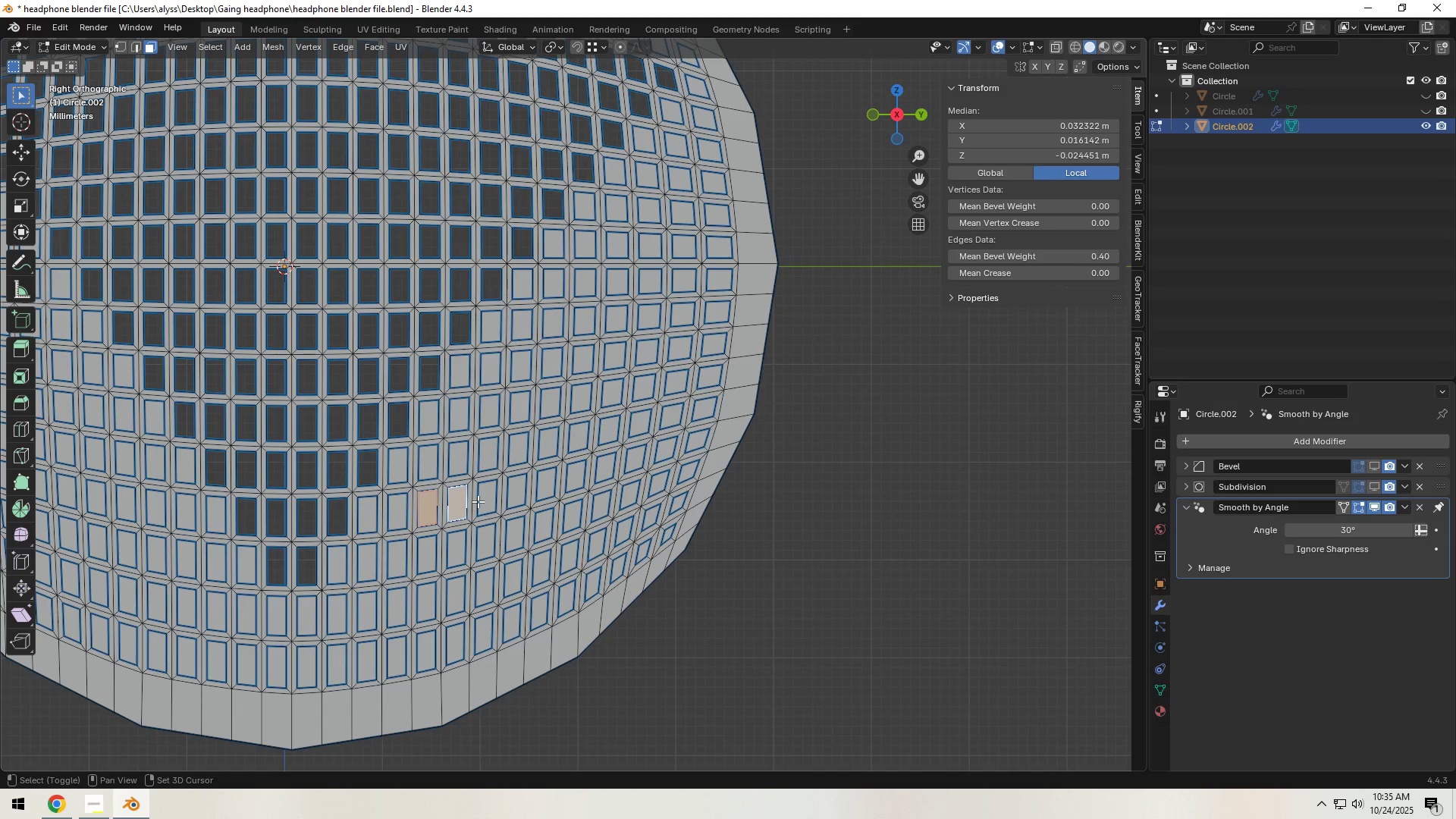 
double_click([478, 501])
 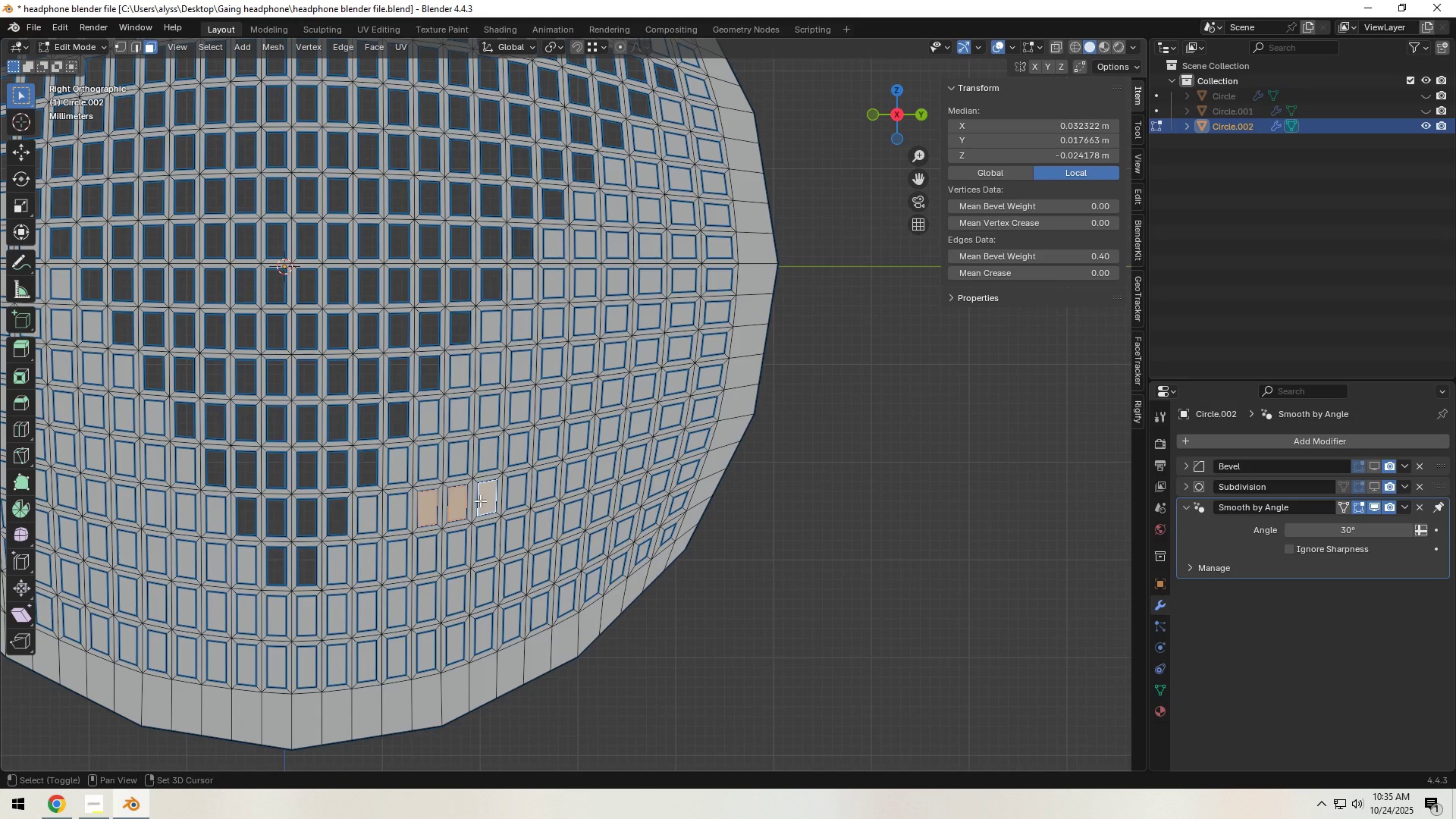 
hold_key(key=ShiftLeft, duration=1.52)
left_click([513, 495])
 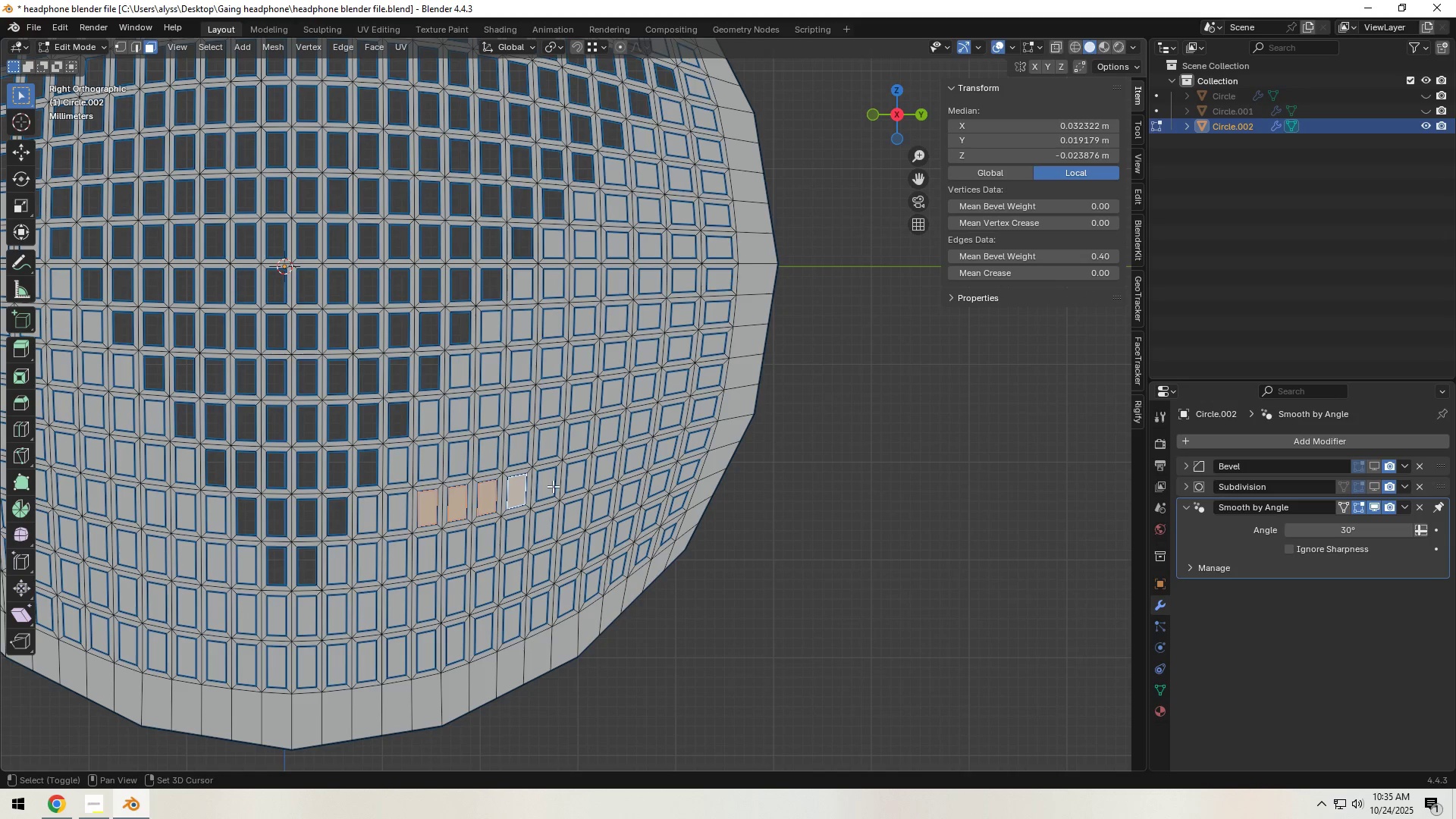 
left_click([553, 486])
 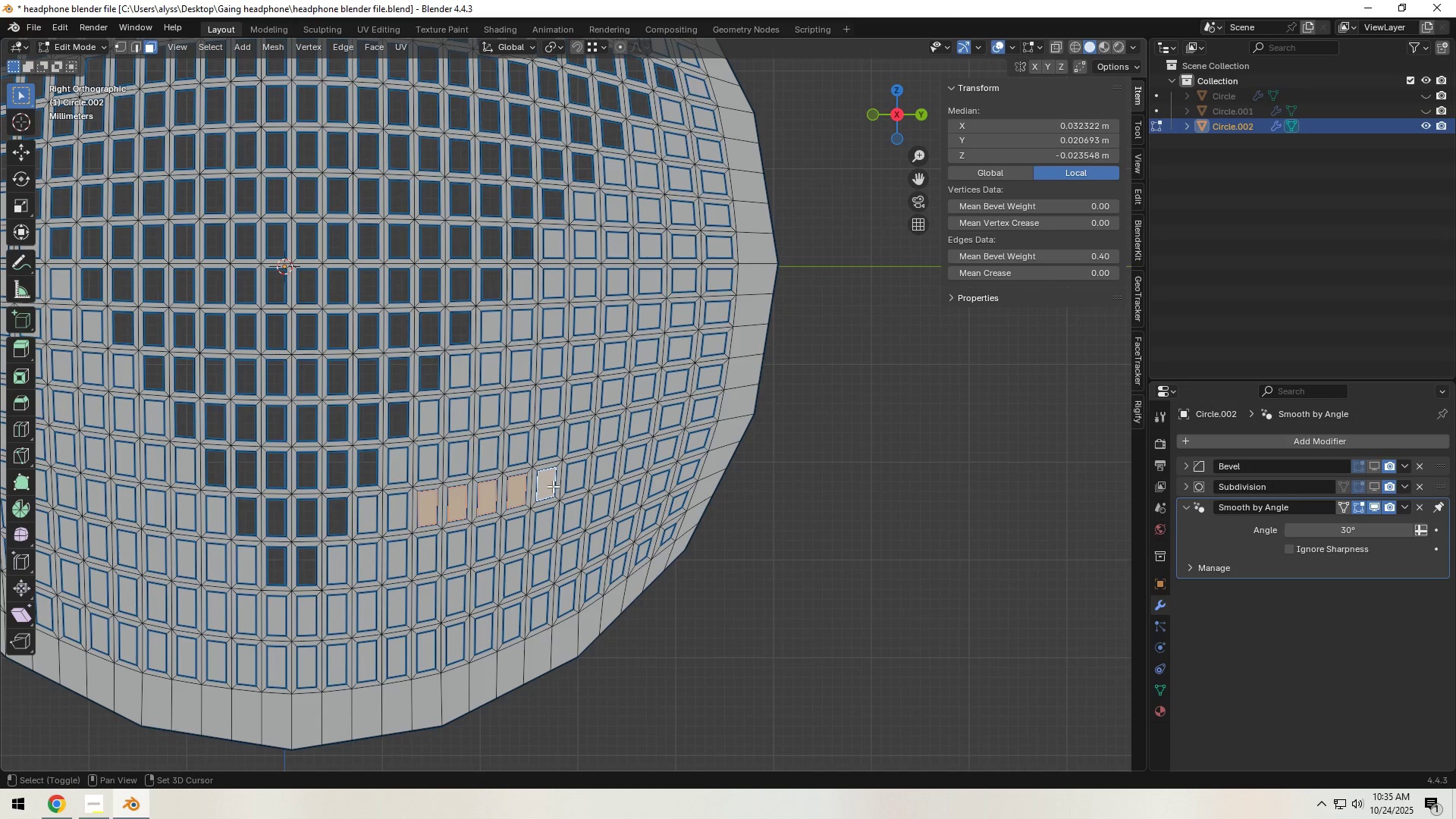 
hold_key(key=ShiftLeft, duration=1.51)
left_click([576, 480])
 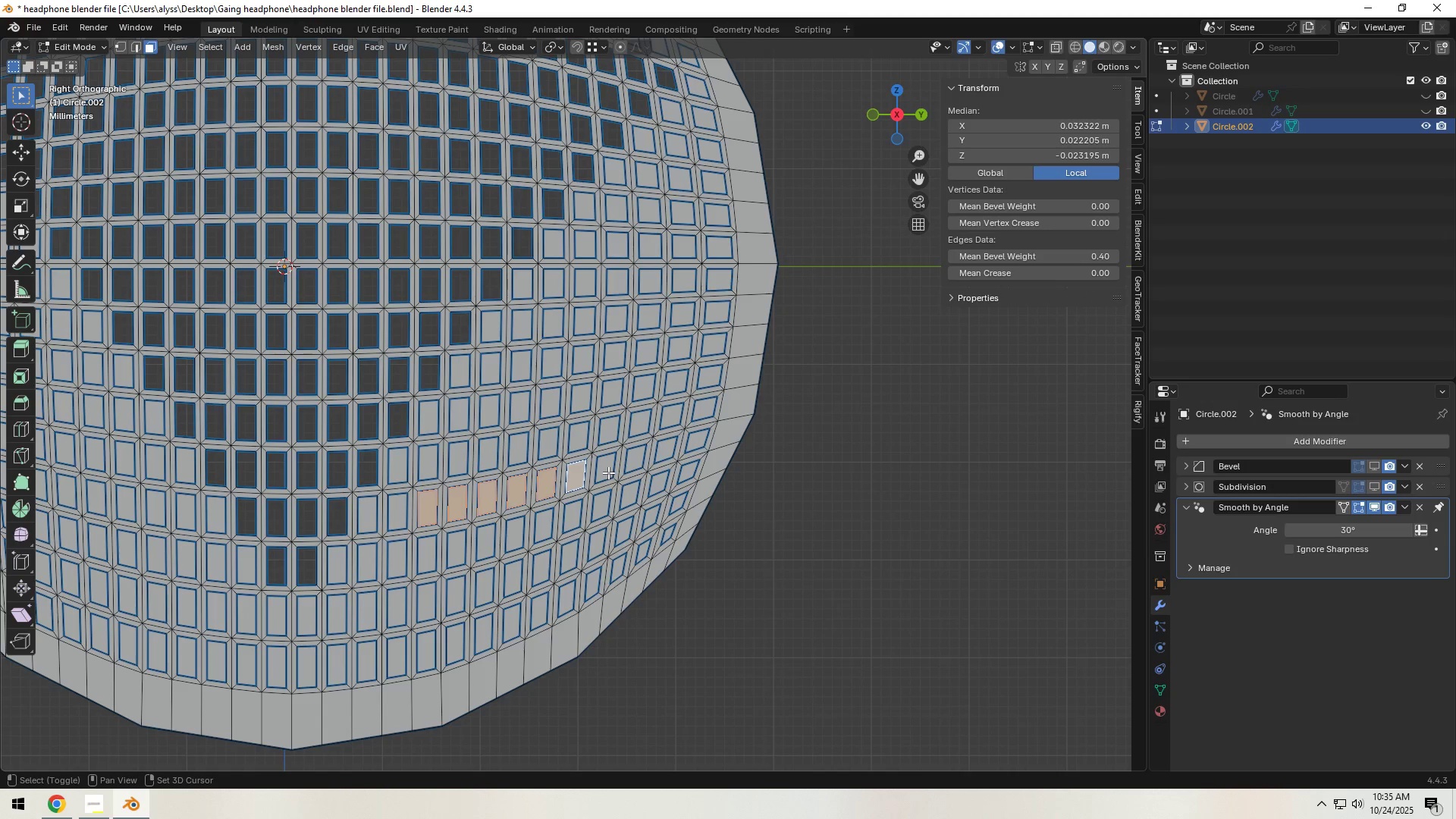 
double_click([609, 472])
 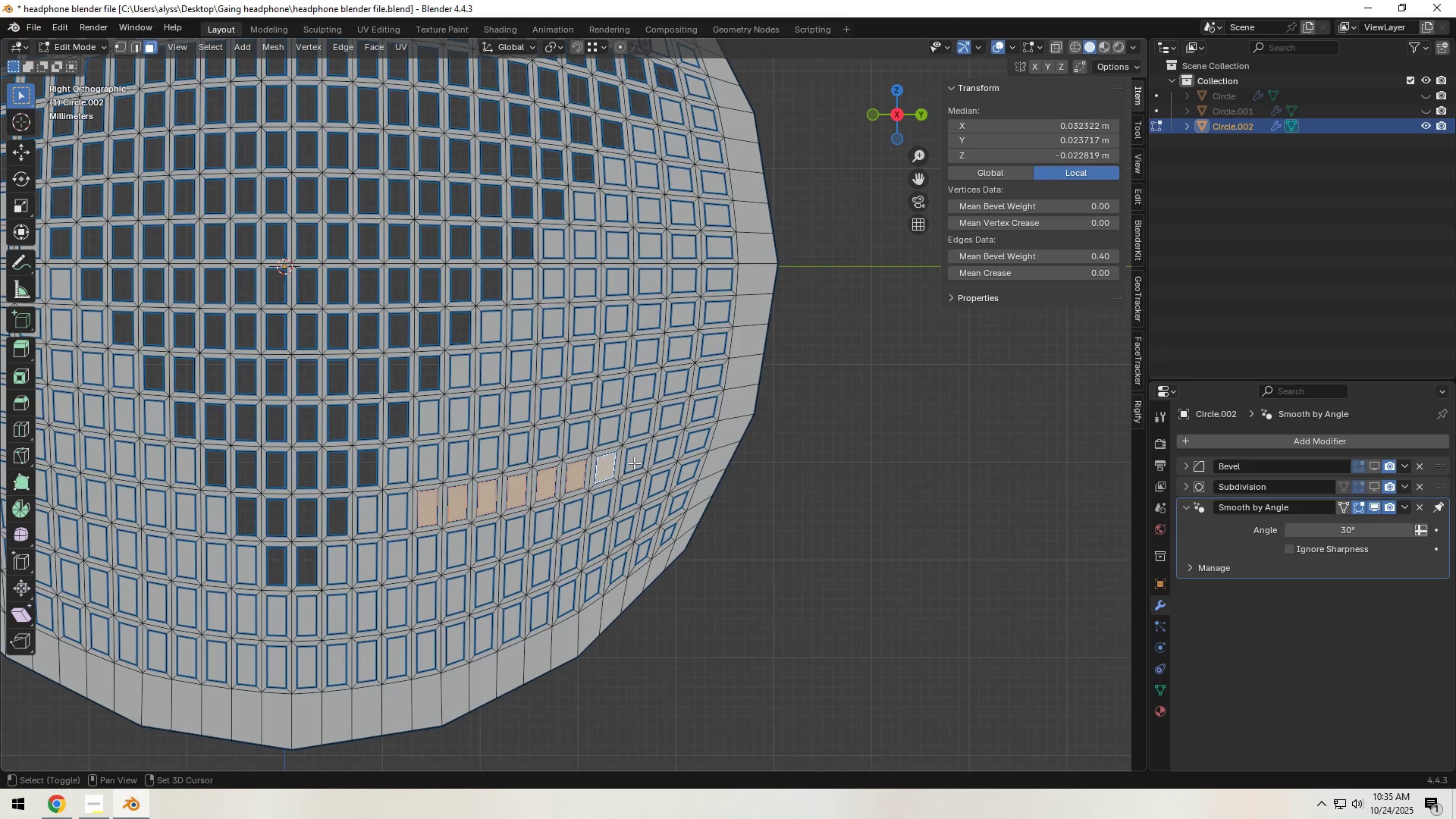 
hold_key(key=ShiftLeft, duration=1.52)
left_click([457, 461])
 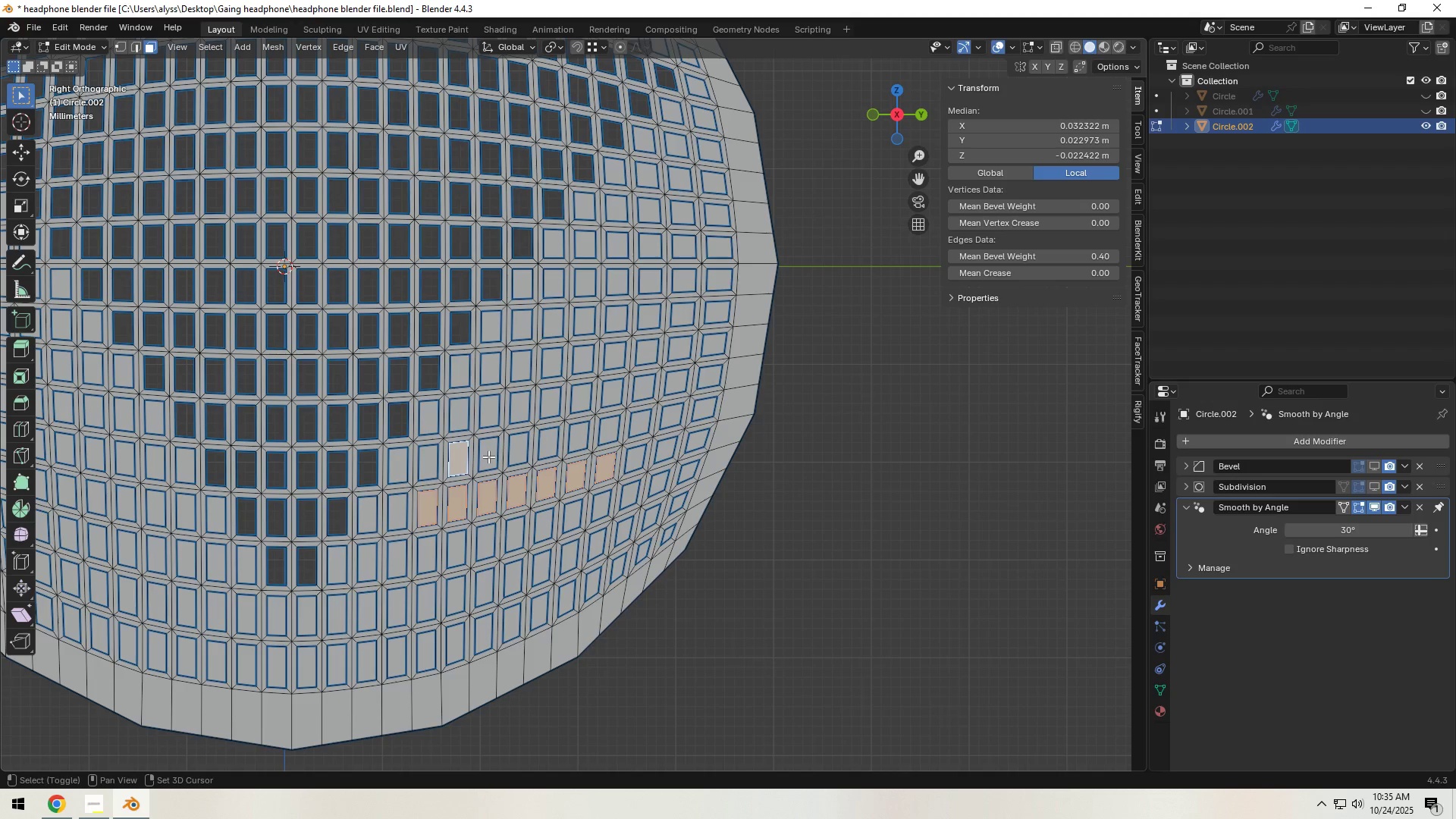 
double_click([488, 457])
 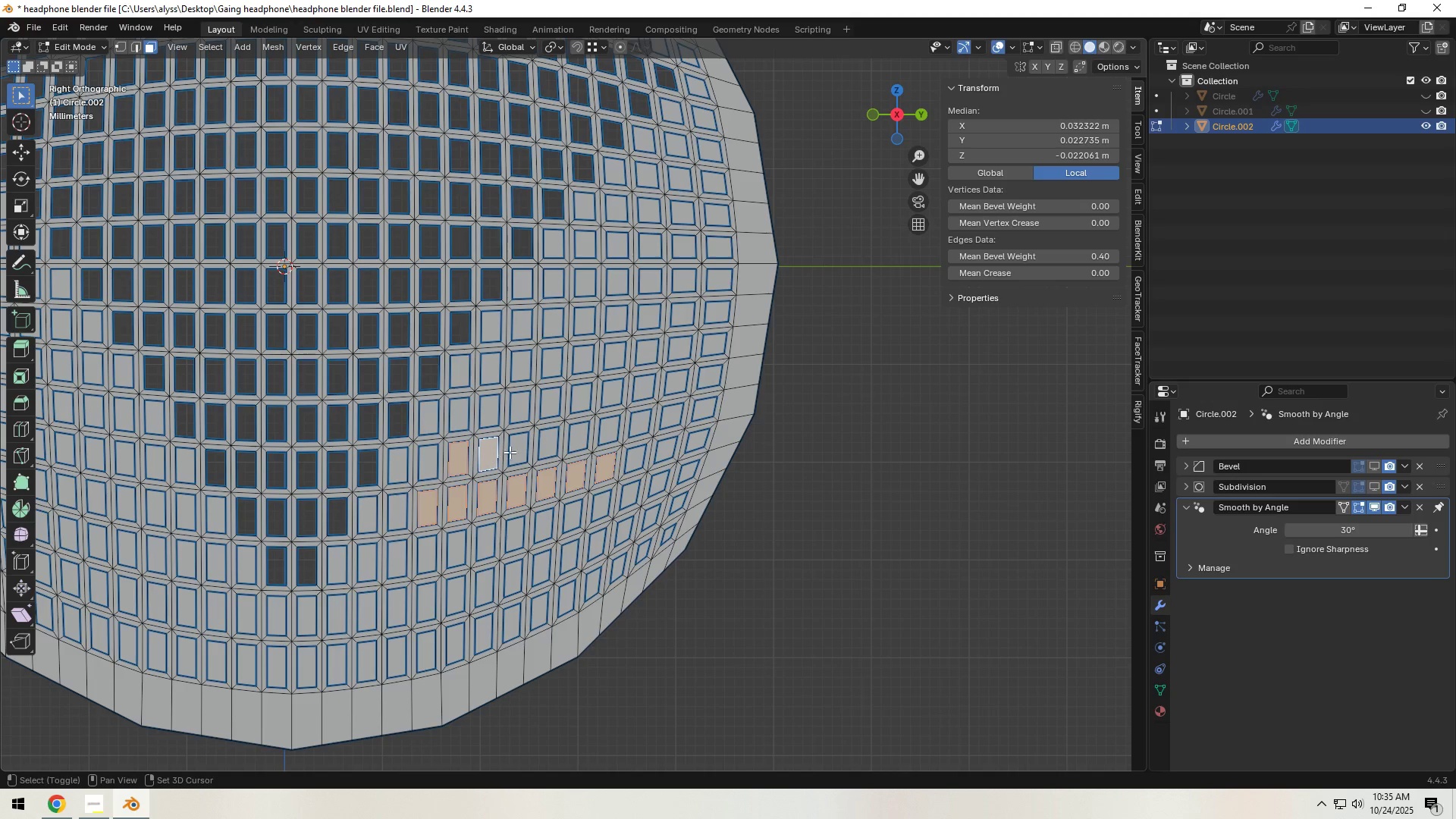 
hold_key(key=ShiftLeft, duration=1.52)
triple_click([520, 451])
 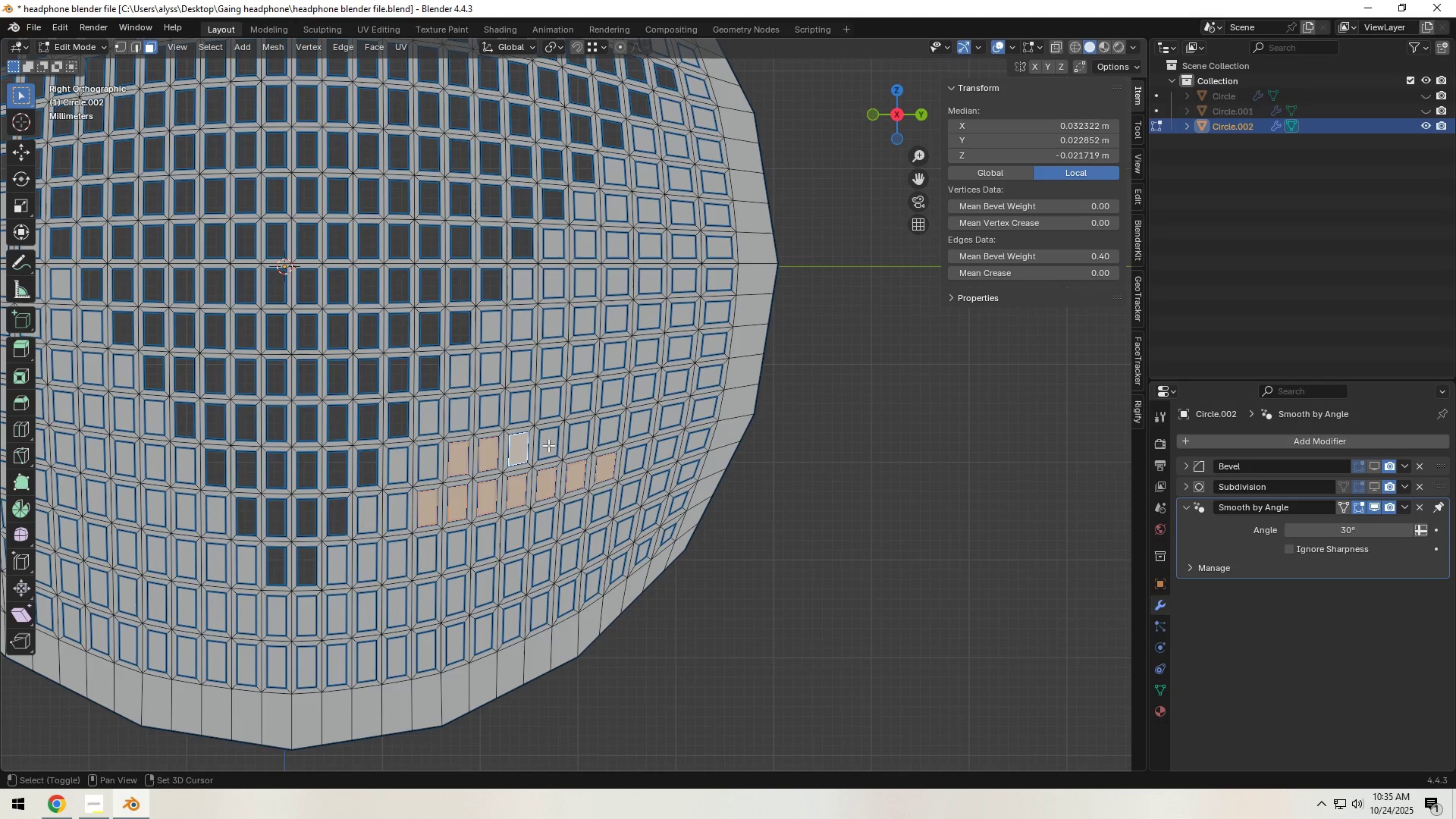 
triple_click([549, 445])
 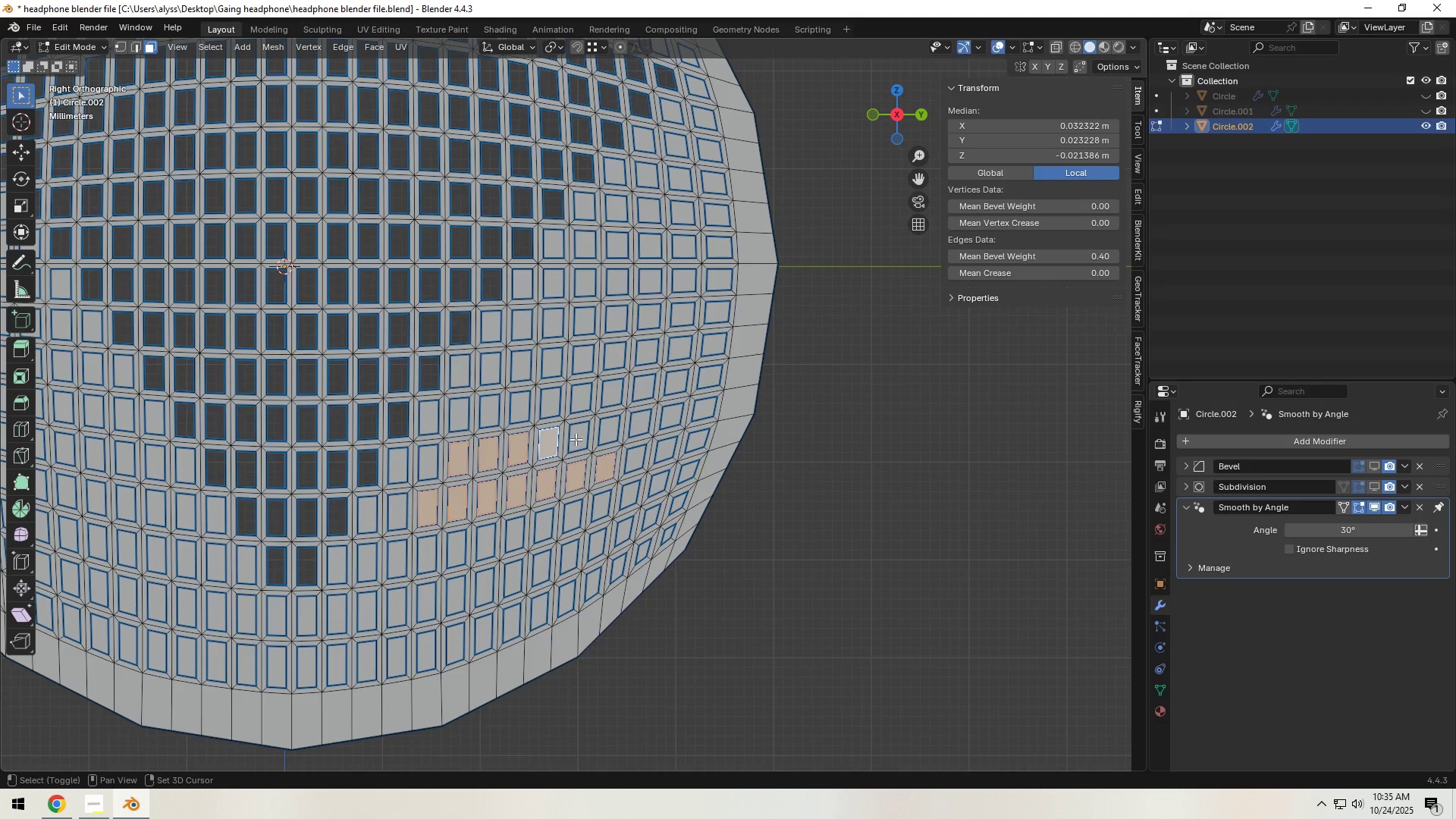 
triple_click([579, 438])
 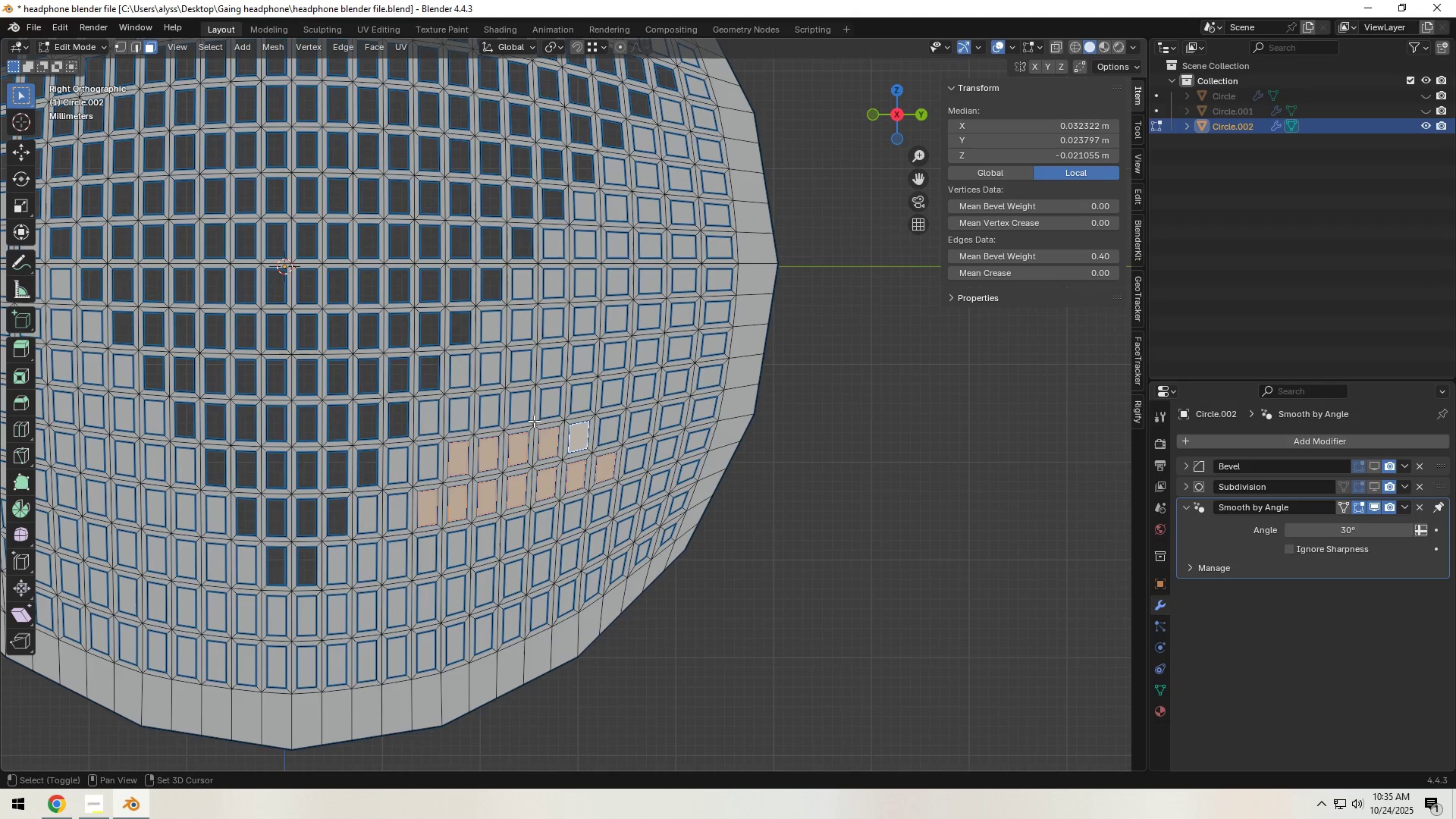 
hold_key(key=ShiftLeft, duration=1.52)
triple_click([553, 402])
 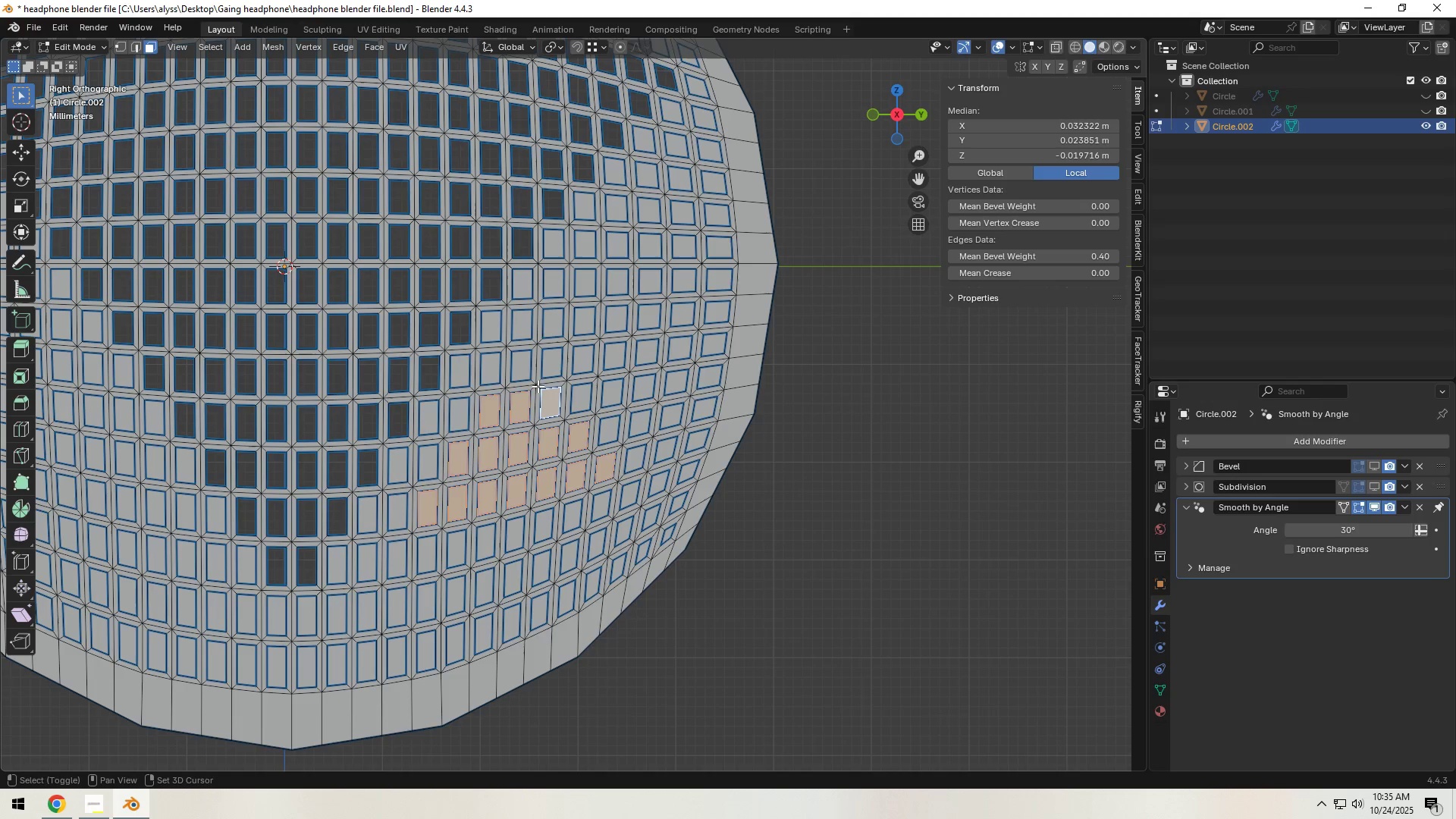 
key(Shift+ShiftLeft)
 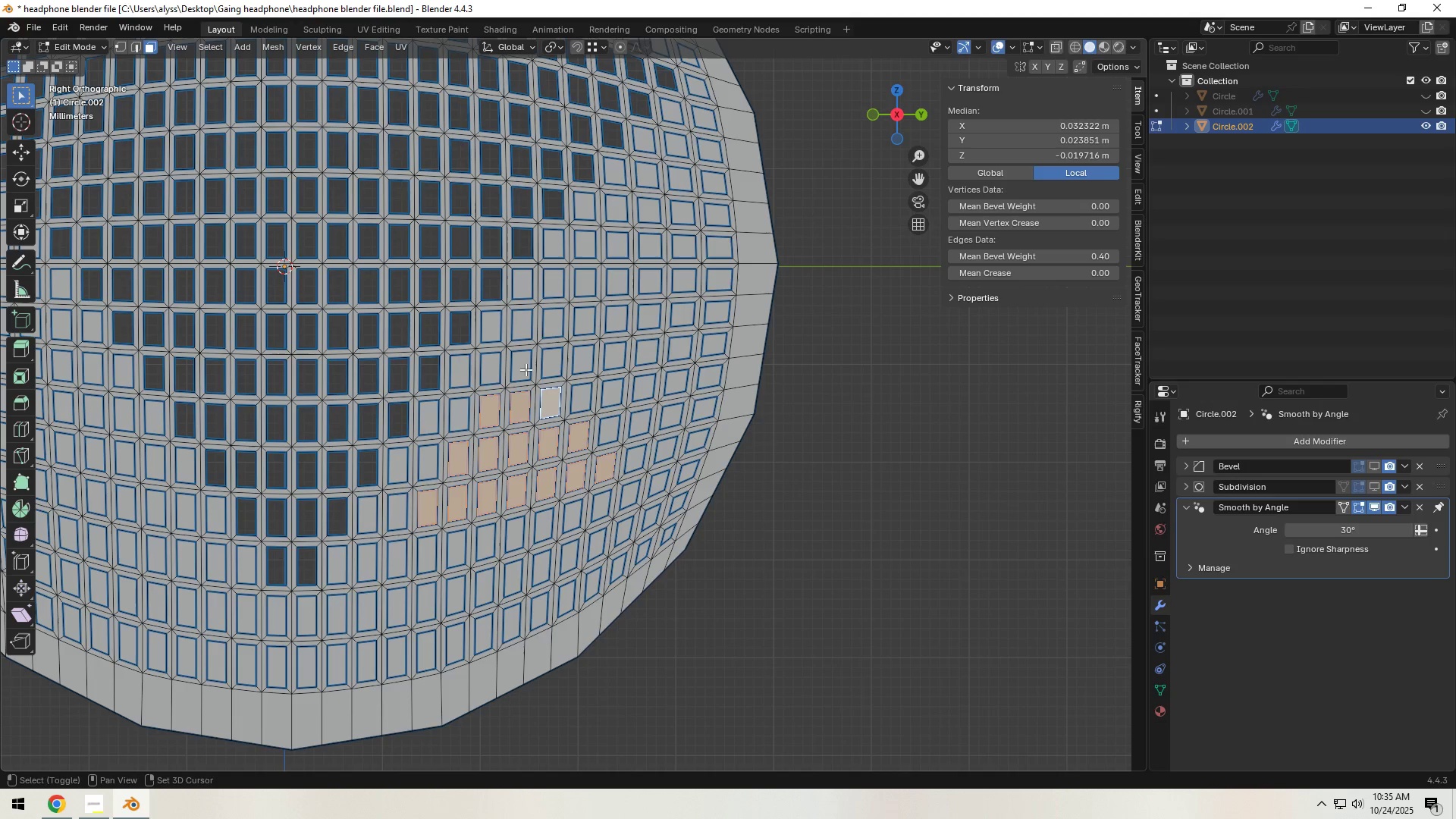 
key(Shift+ShiftLeft)
 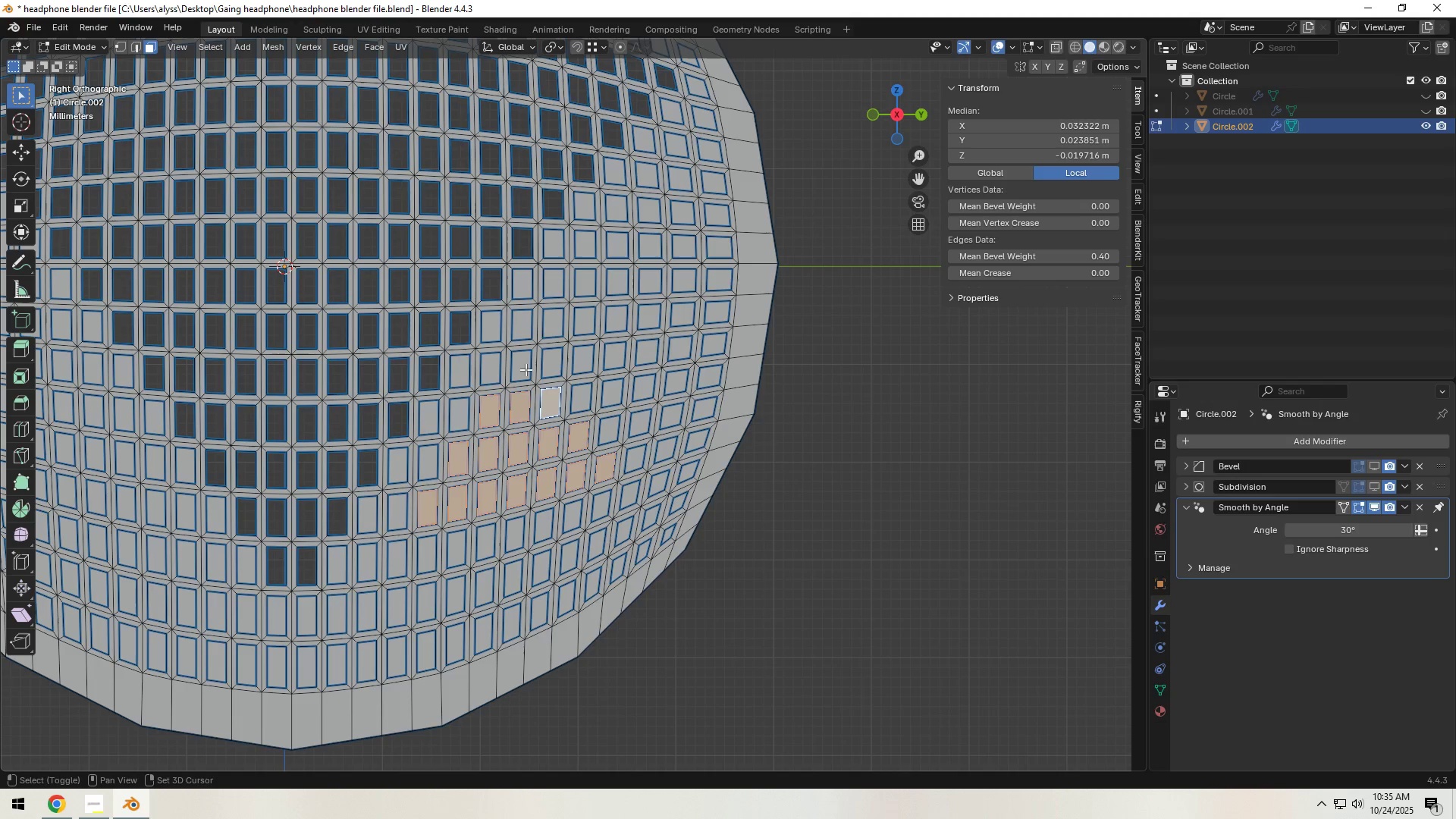 
key(Shift+ShiftLeft)
 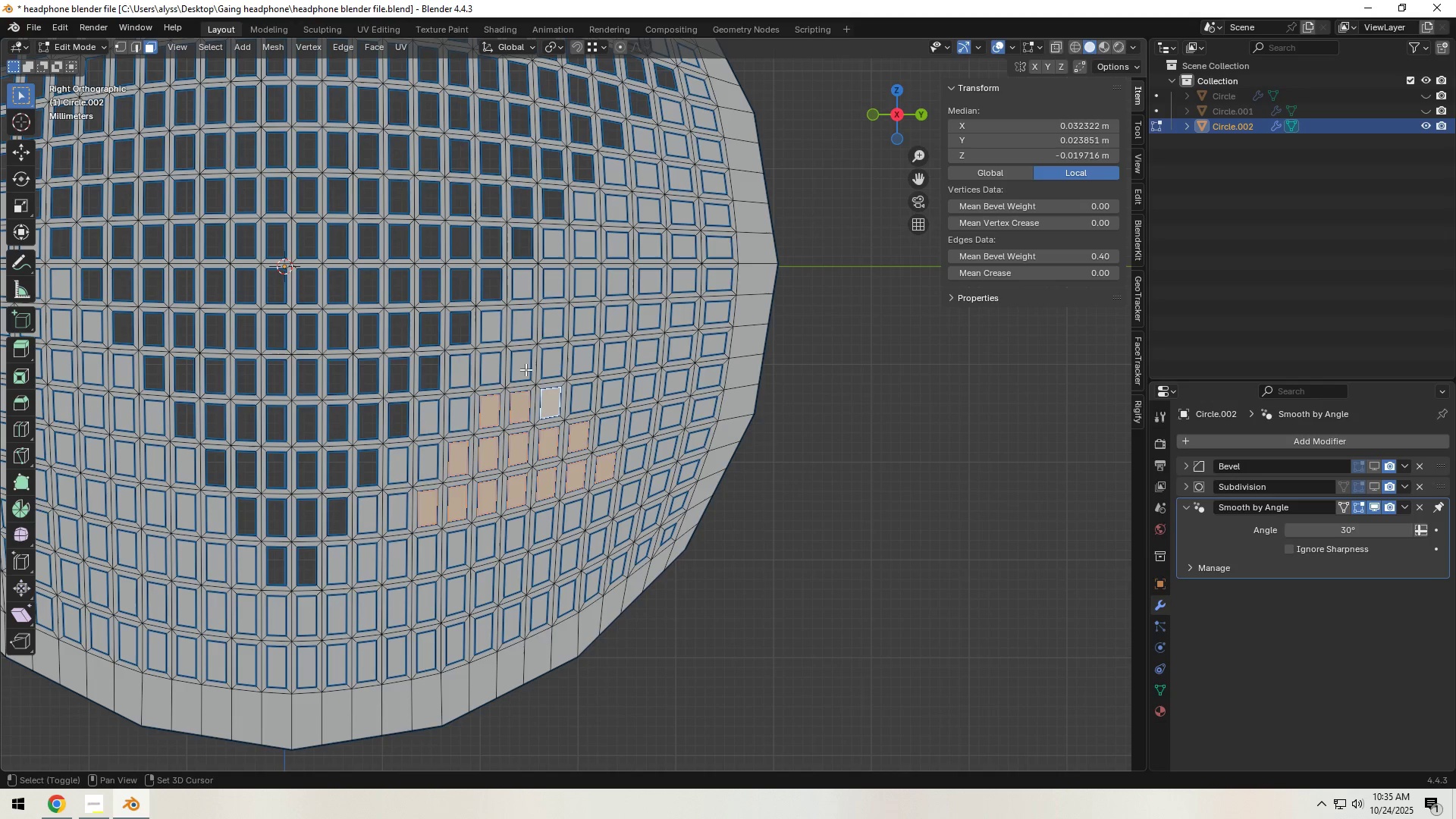 
key(Shift+ShiftLeft)
 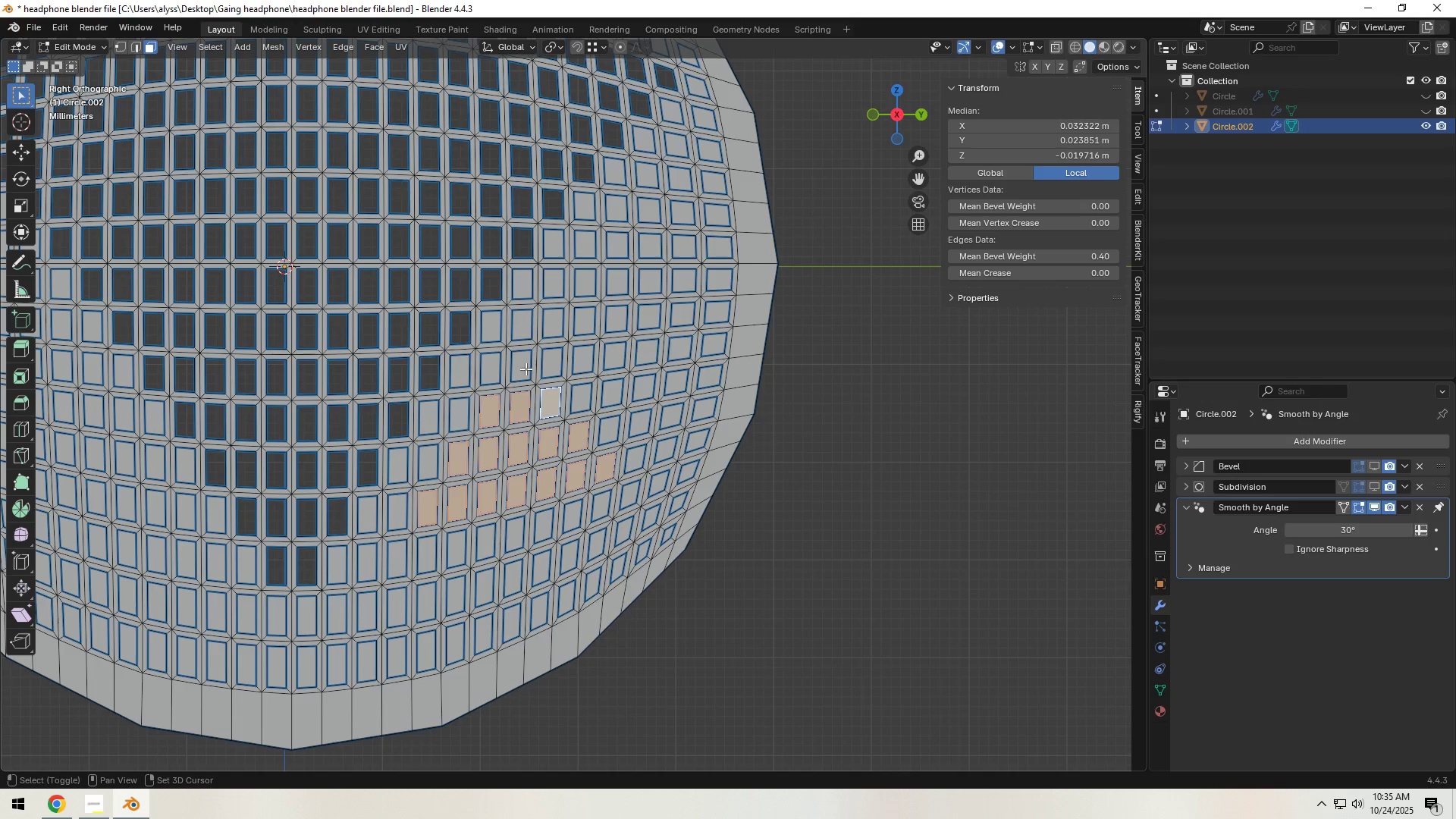 
key(Shift+ShiftLeft)
 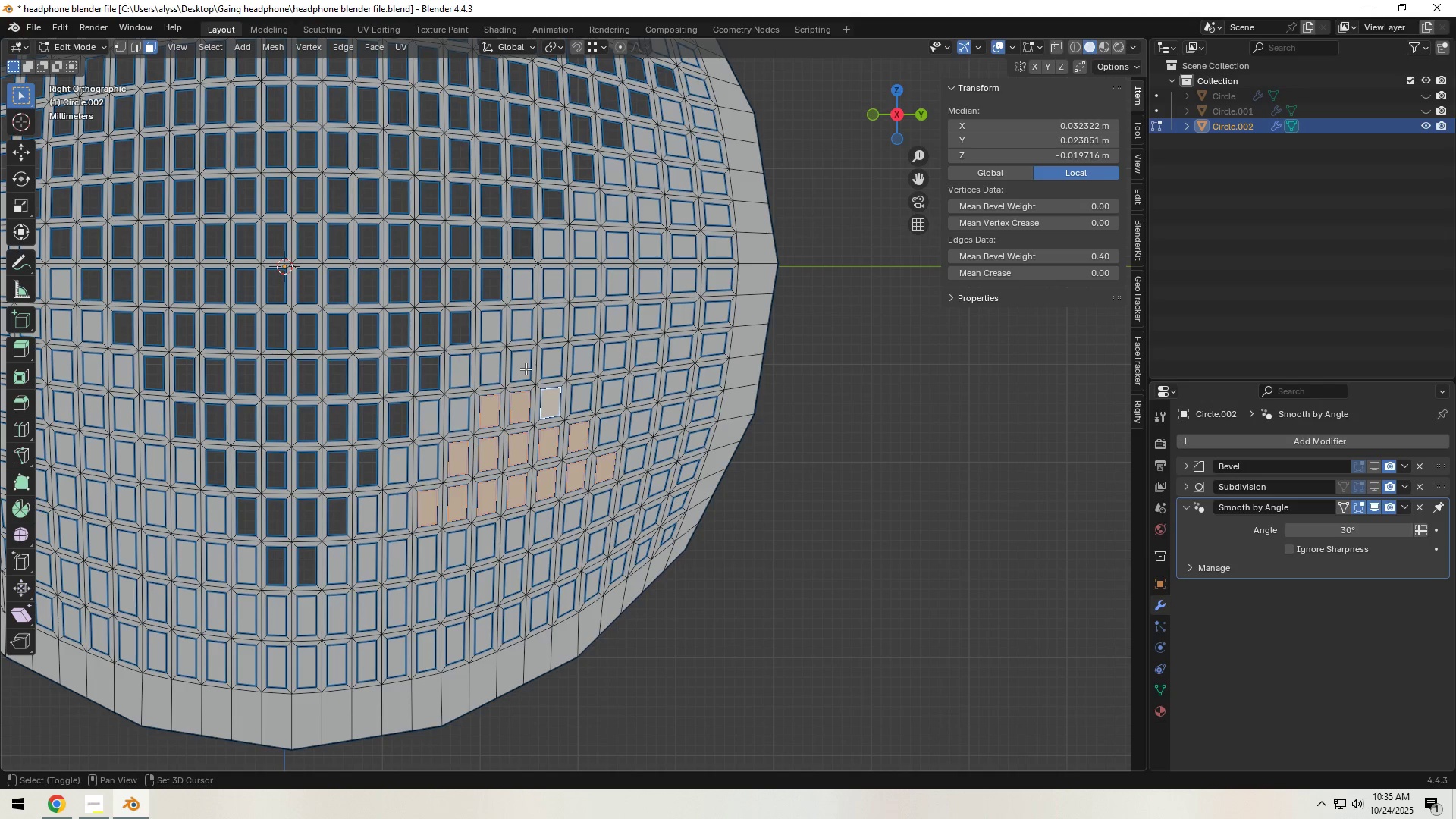 
key(Shift+ShiftLeft)
 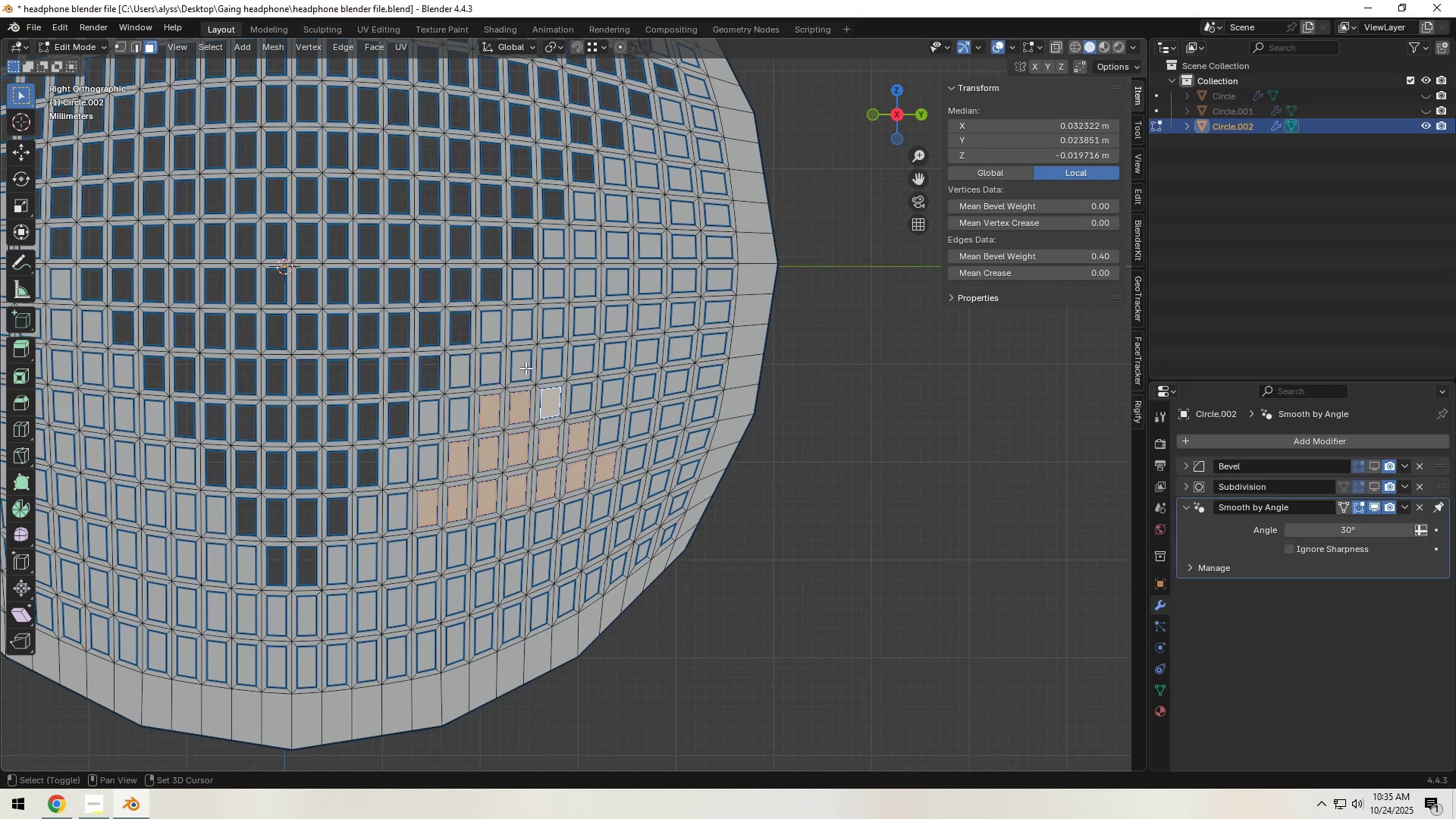 
key(Shift+ShiftLeft)
 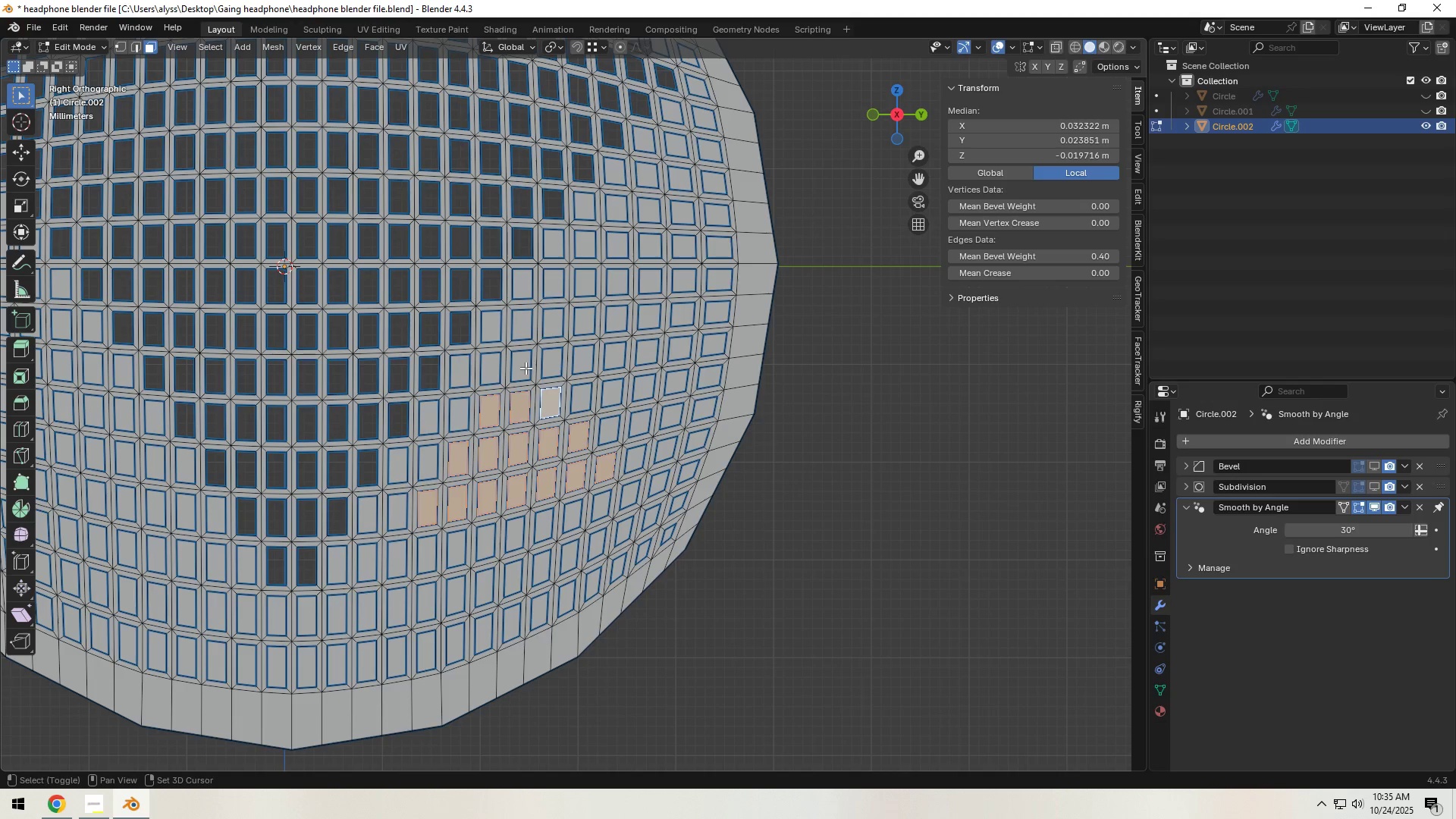 
key(Shift+ShiftLeft)
 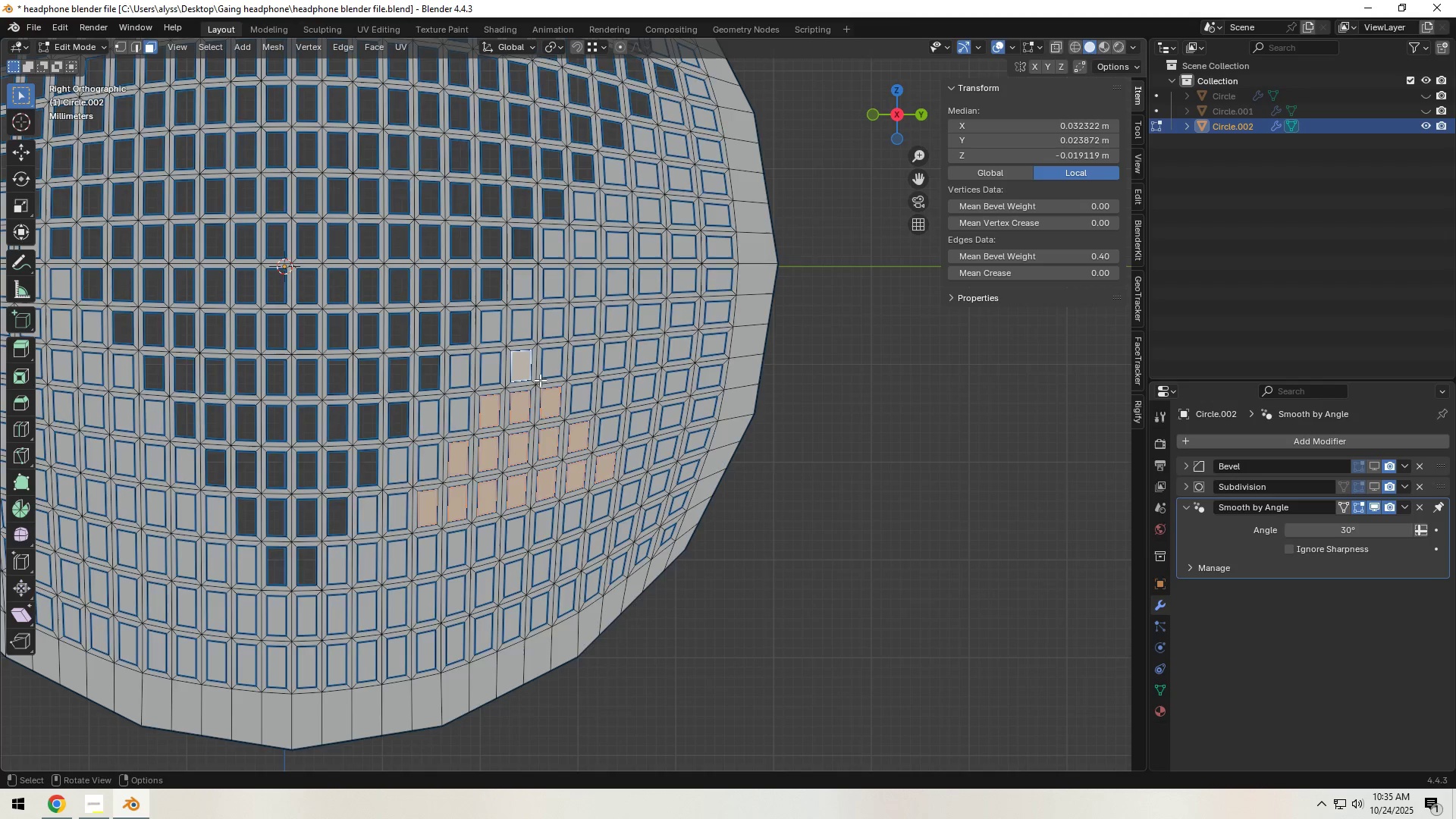 
scroll: coordinate [548, 391], scroll_direction: down, amount: 3.0
 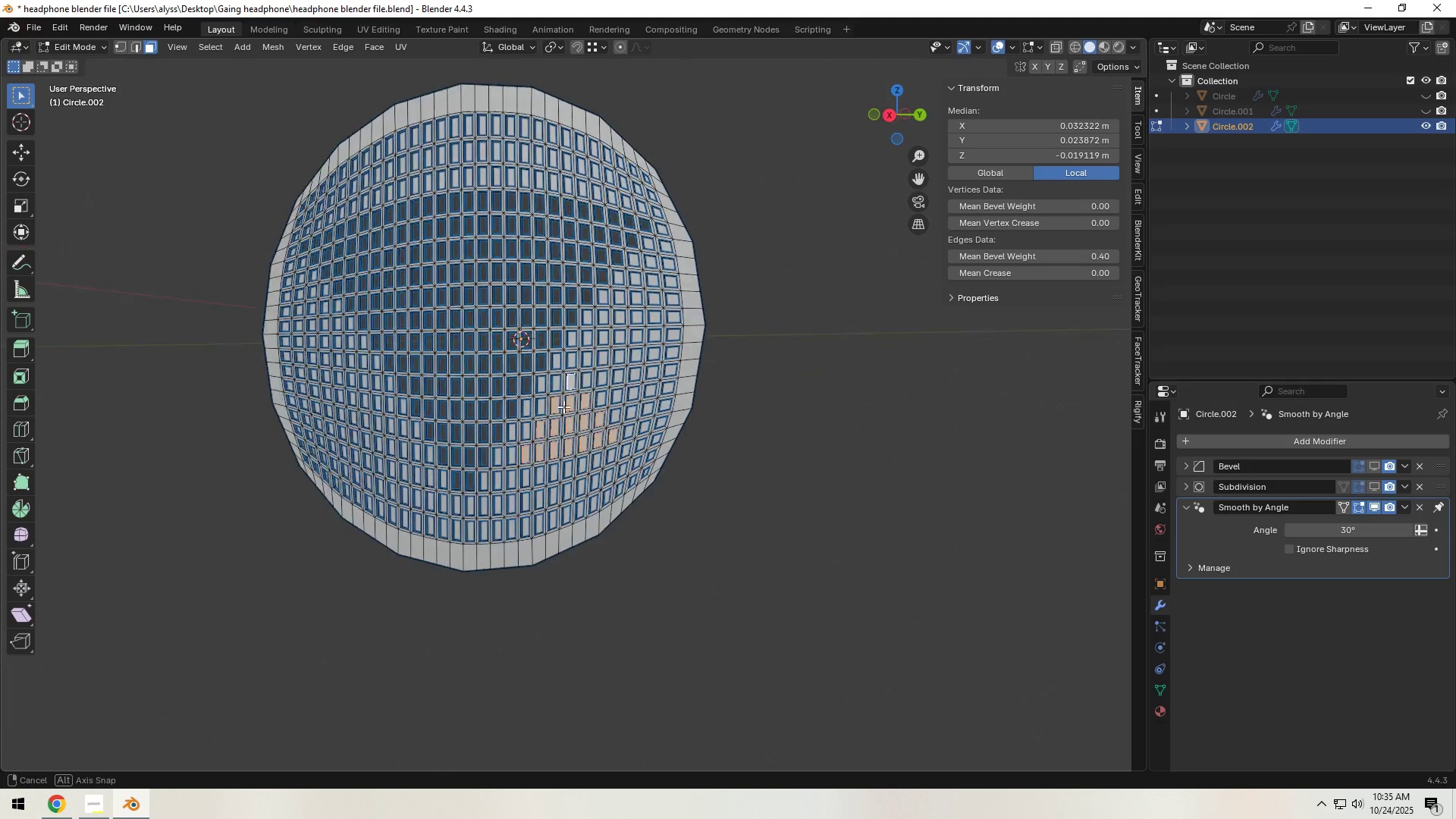 
key(X)
 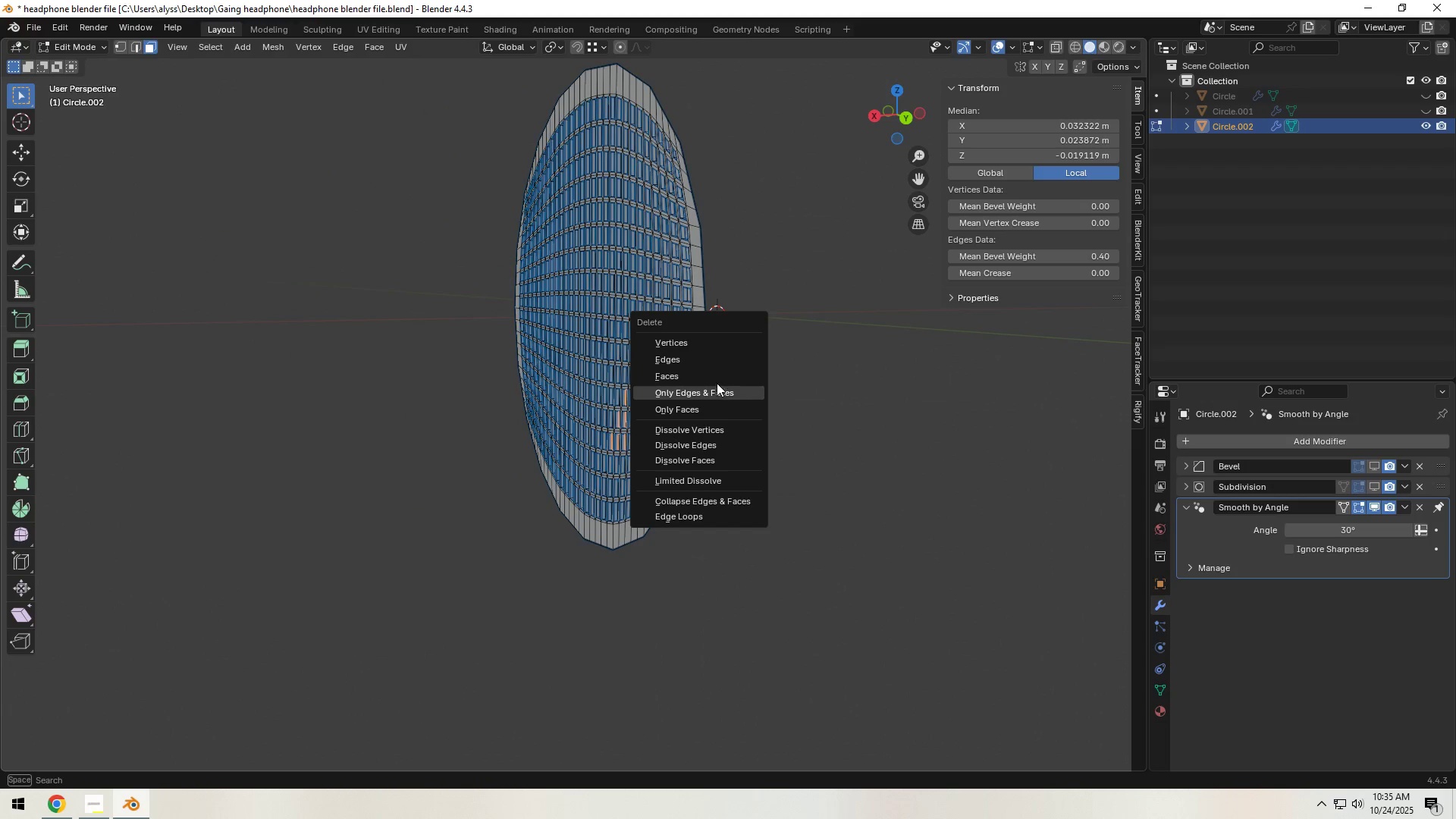 
left_click([713, 410])
 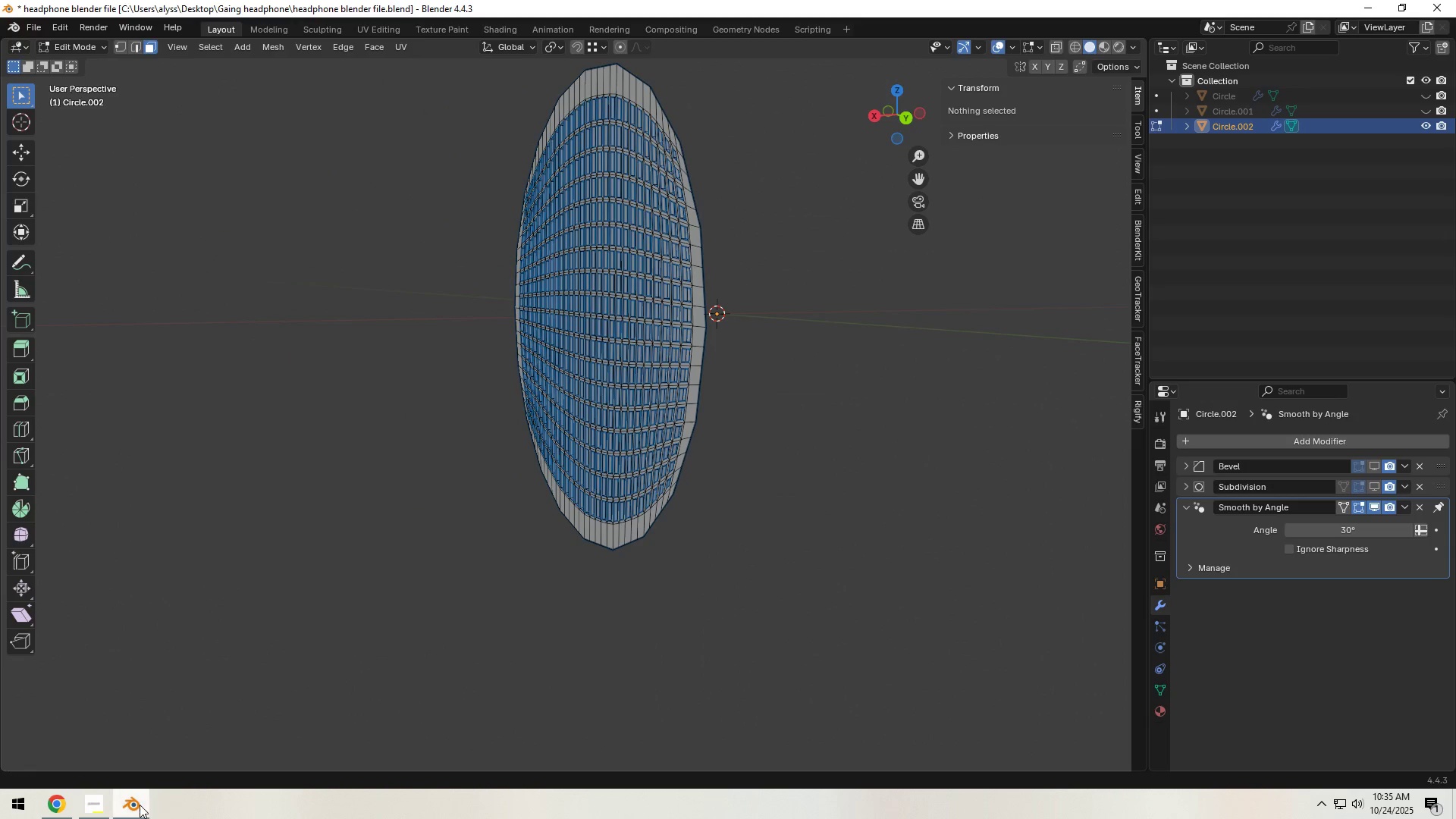 
left_click([96, 800])